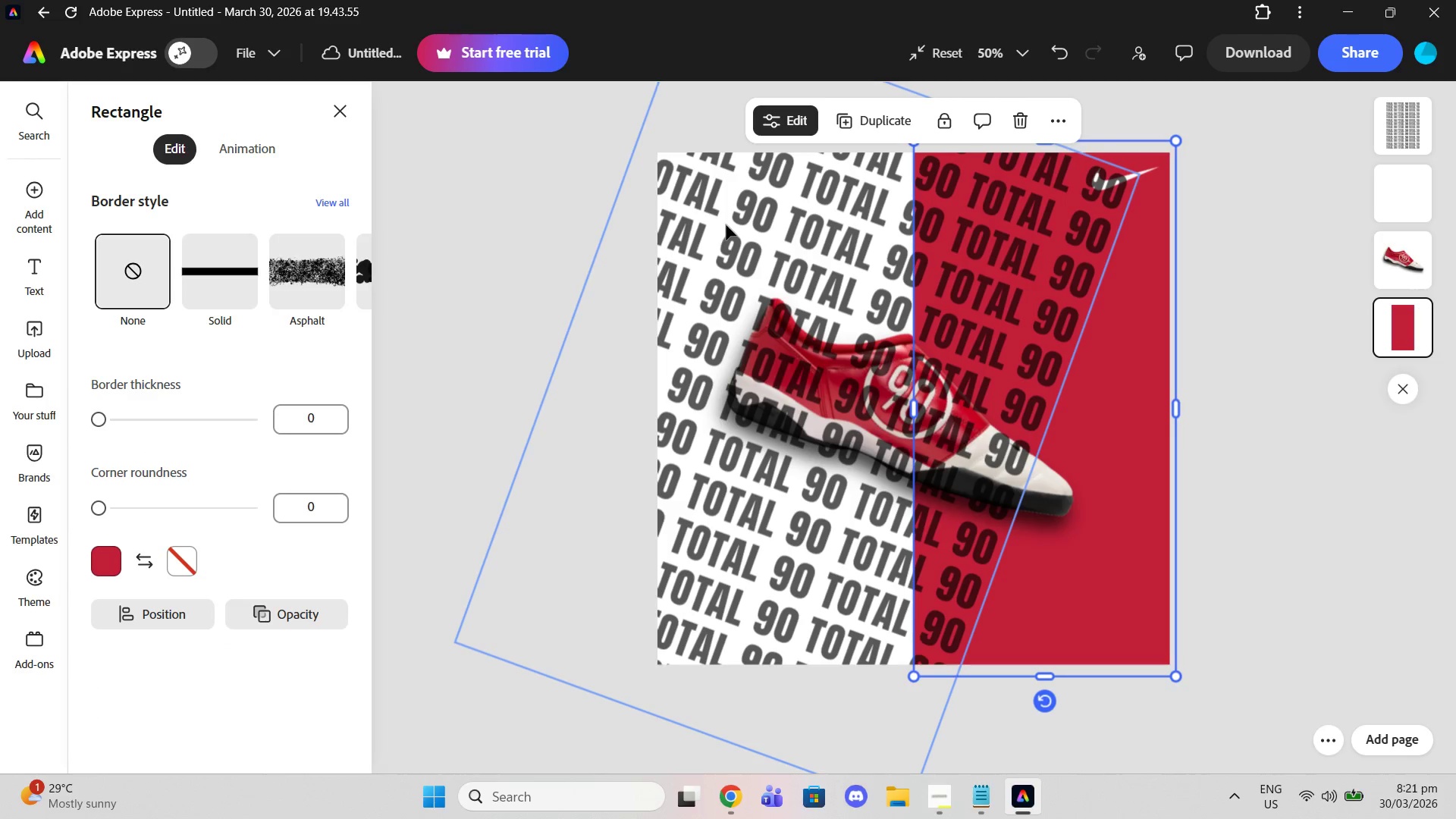 
left_click([726, 224])
 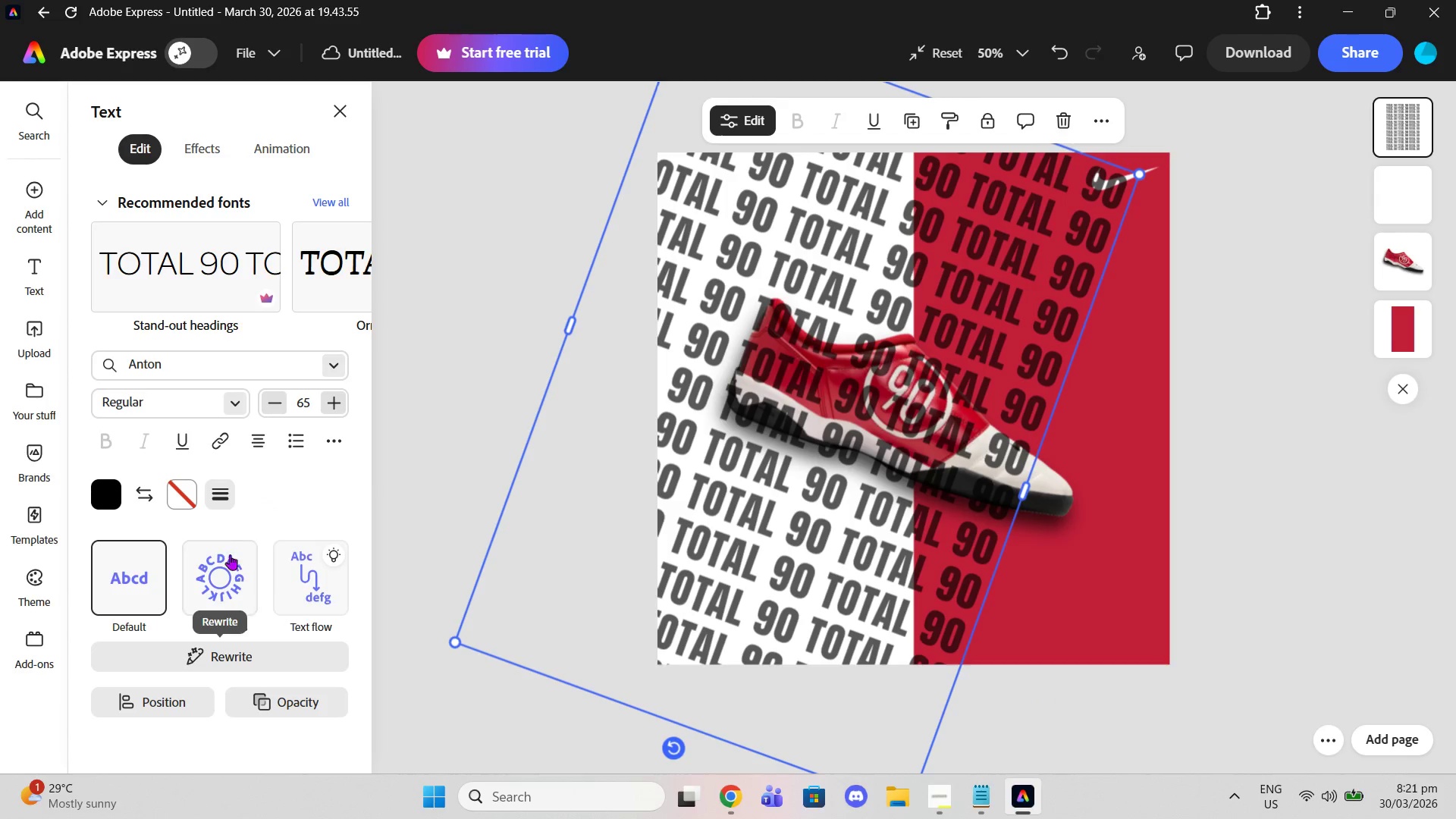 
left_click([103, 489])
 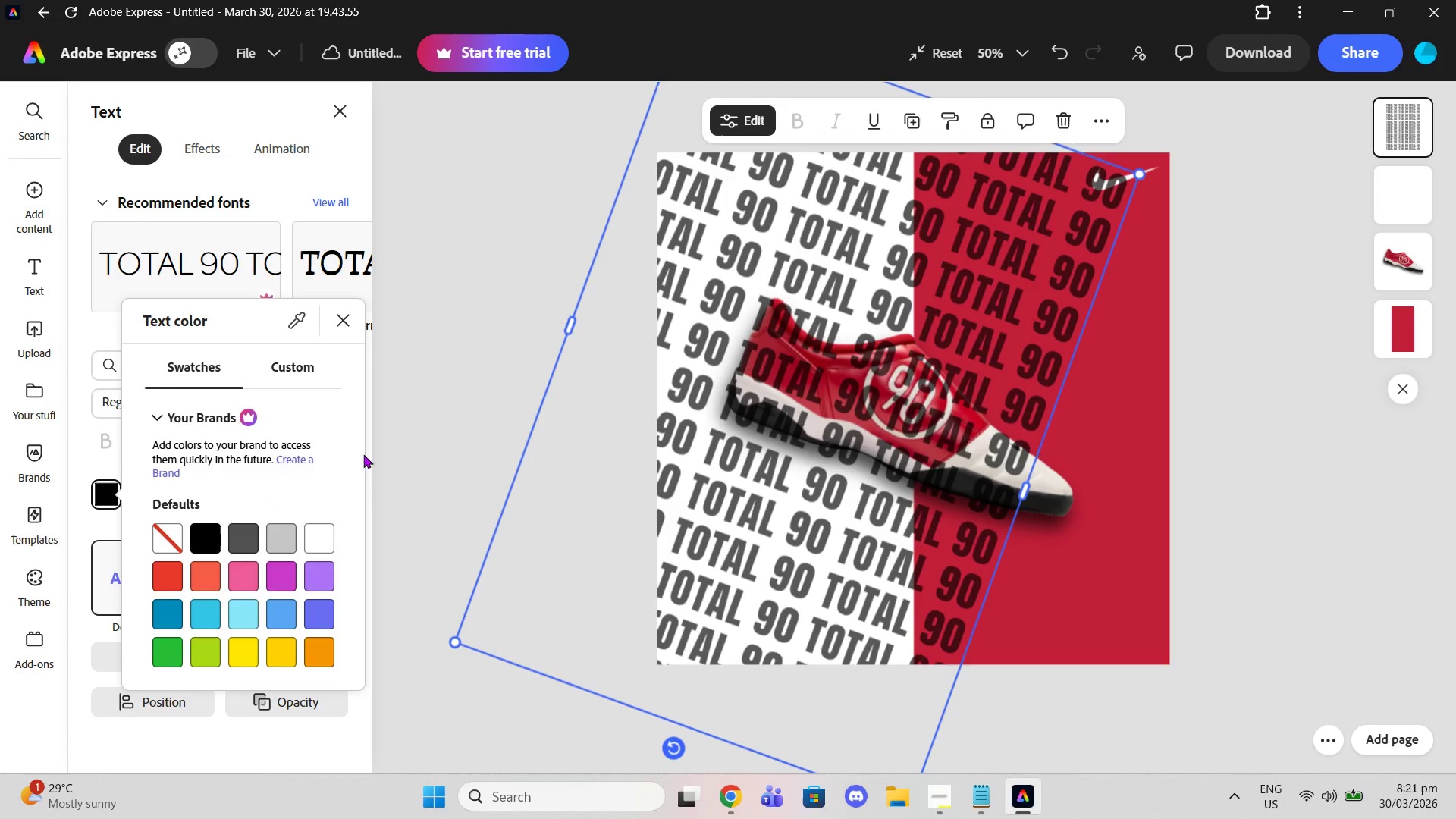 
left_click([408, 424])
 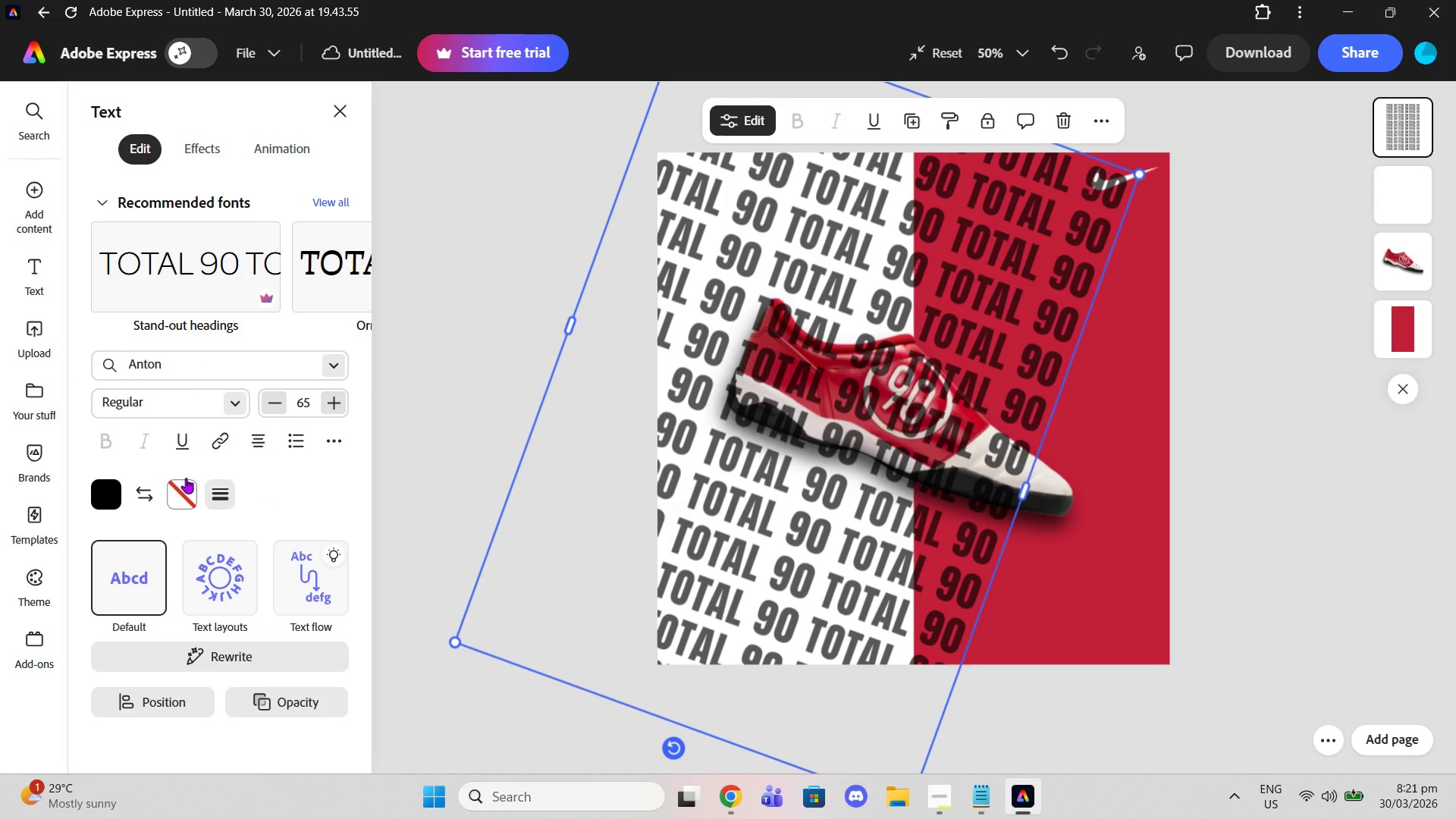 
mouse_move([142, 491])
 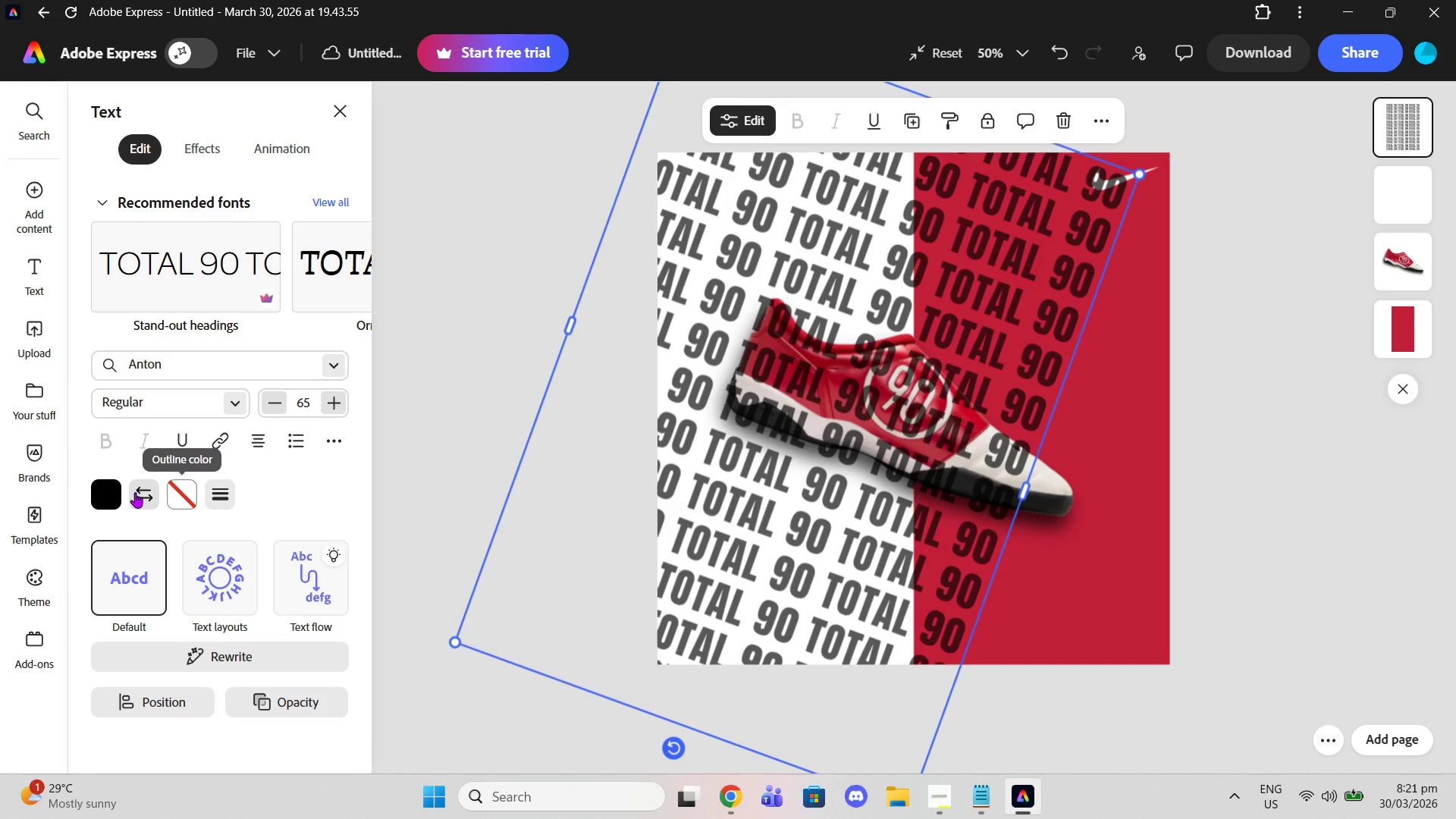 
left_click([135, 492])
 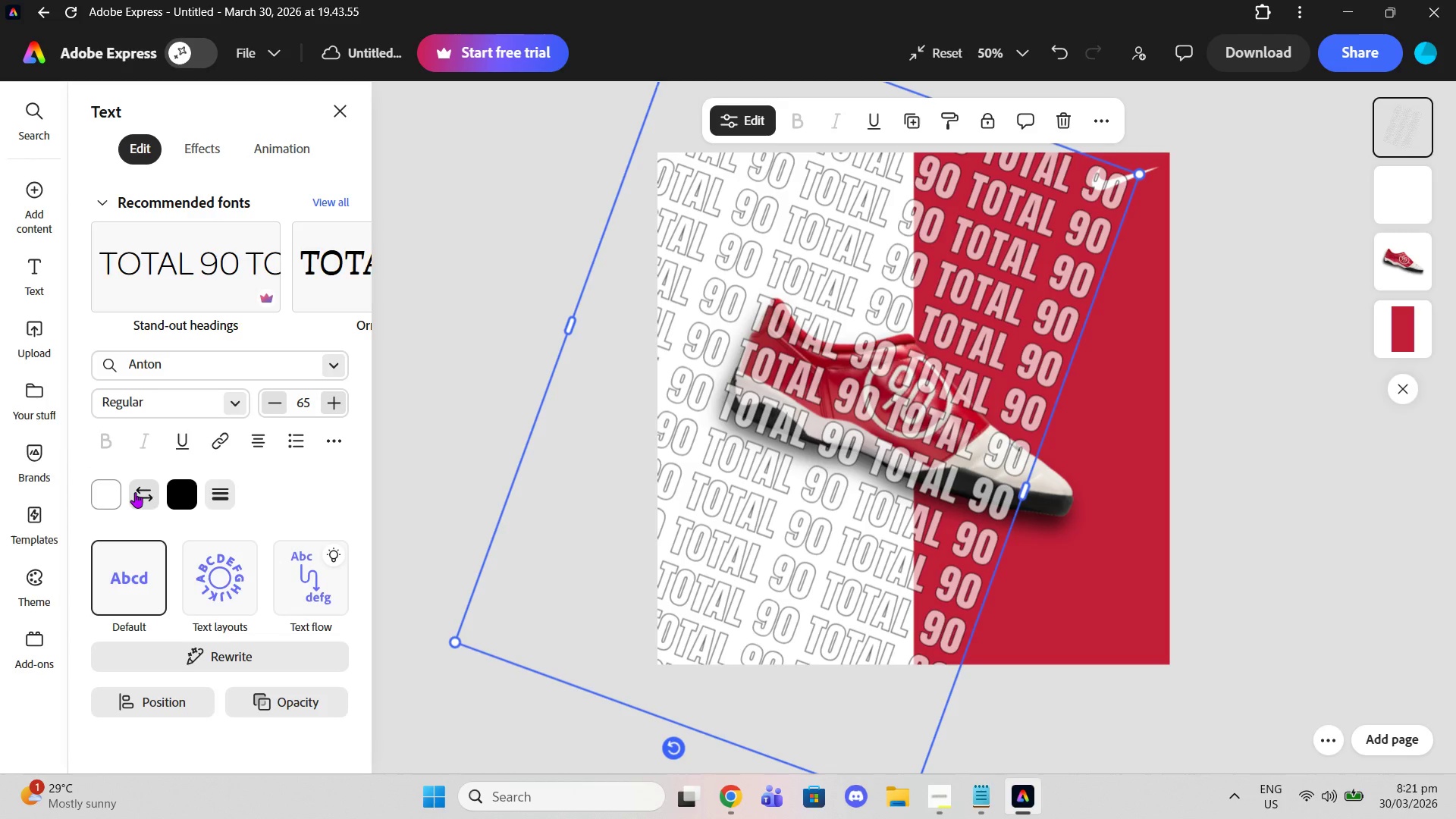 
left_click([135, 492])
 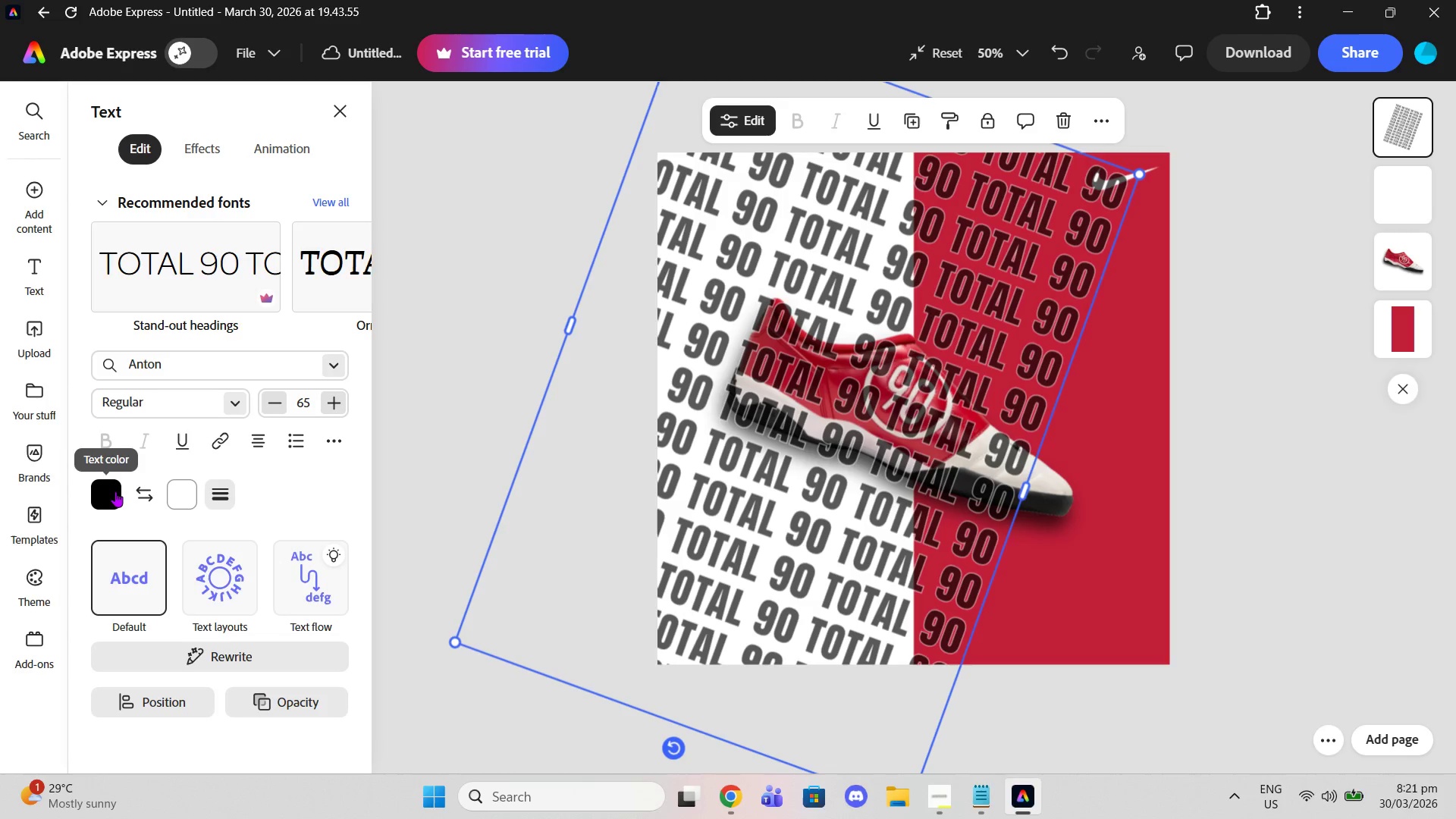 
left_click([115, 491])
 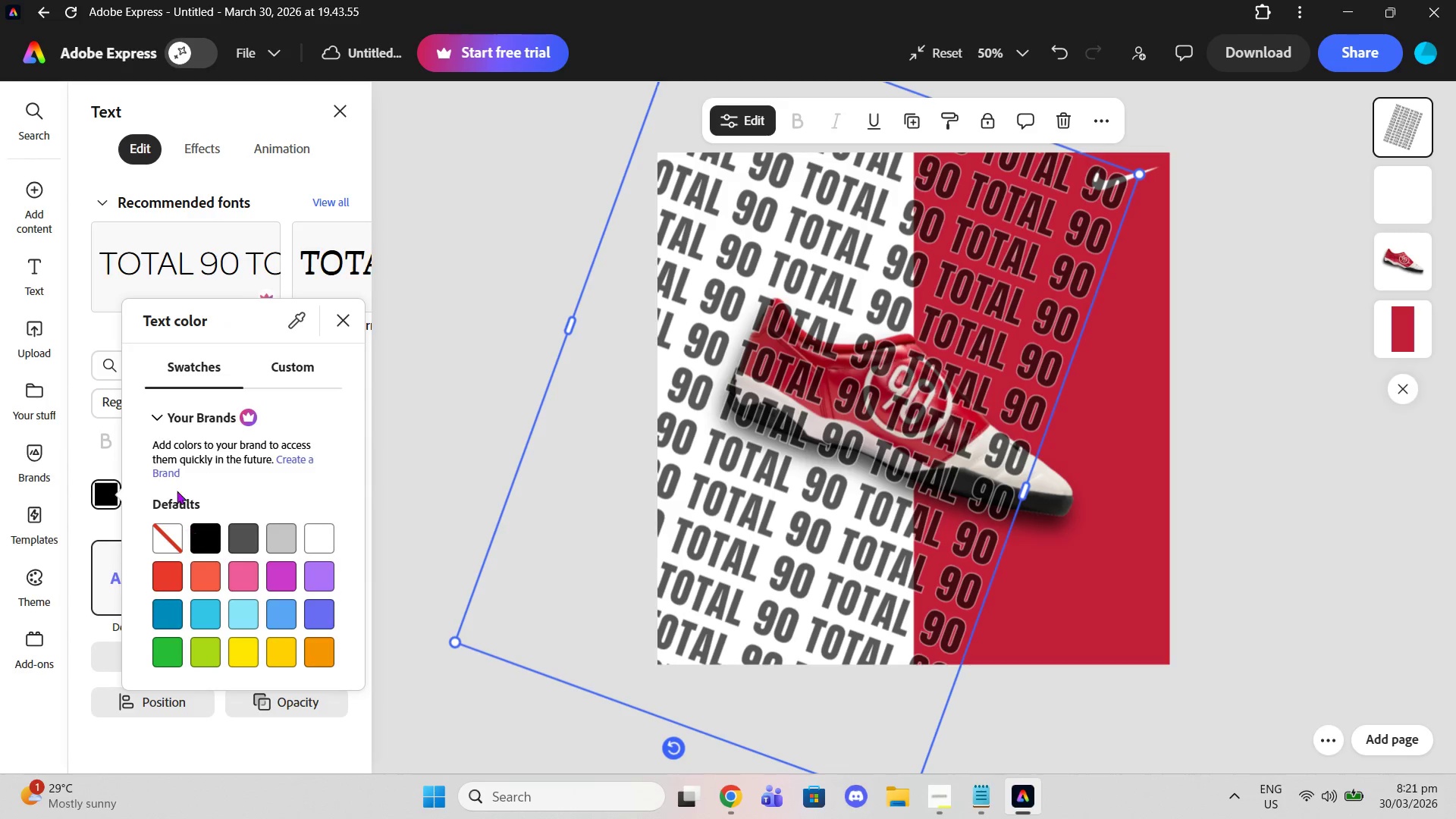 
left_click([444, 449])
 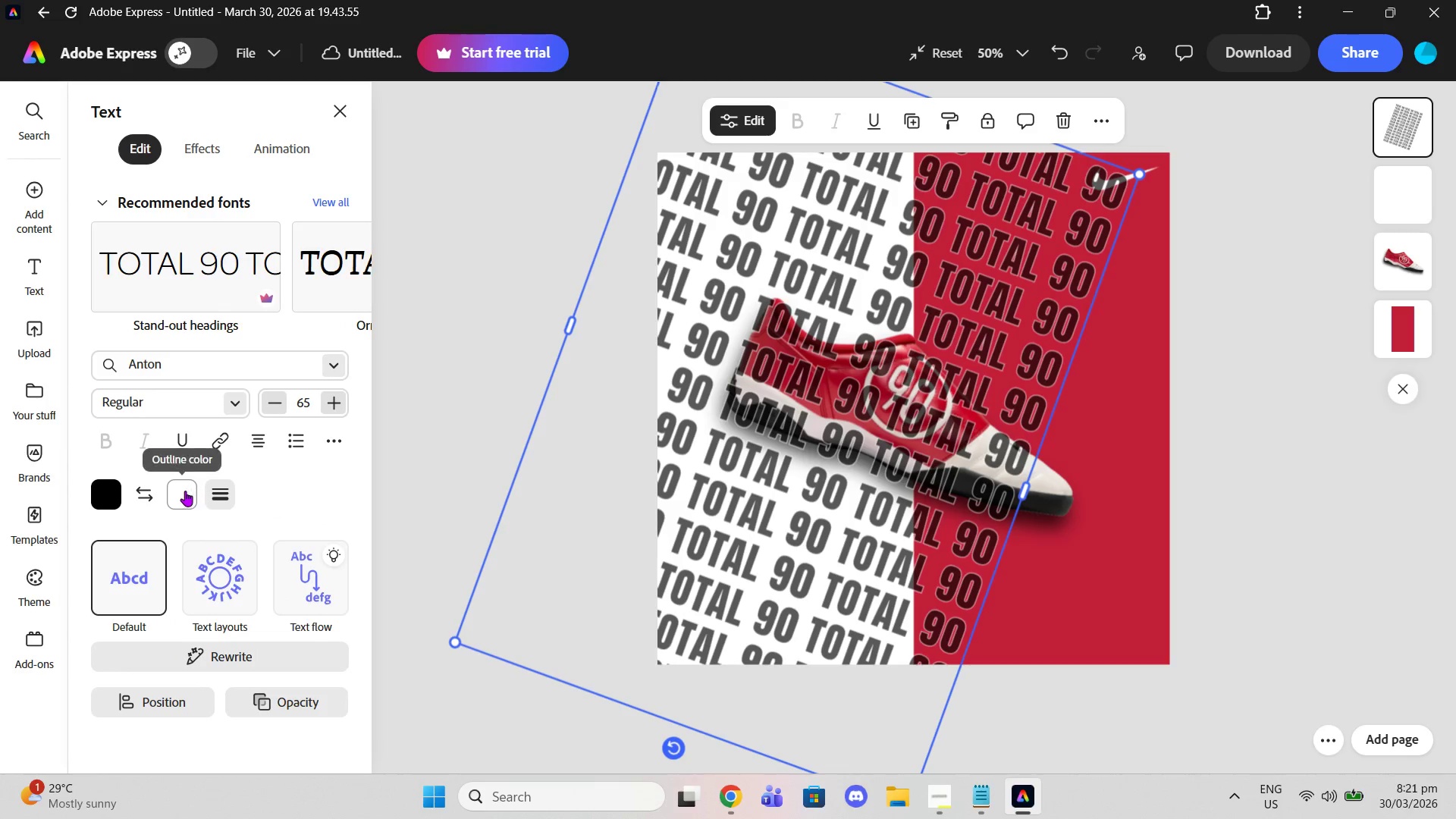 
left_click([185, 491])
 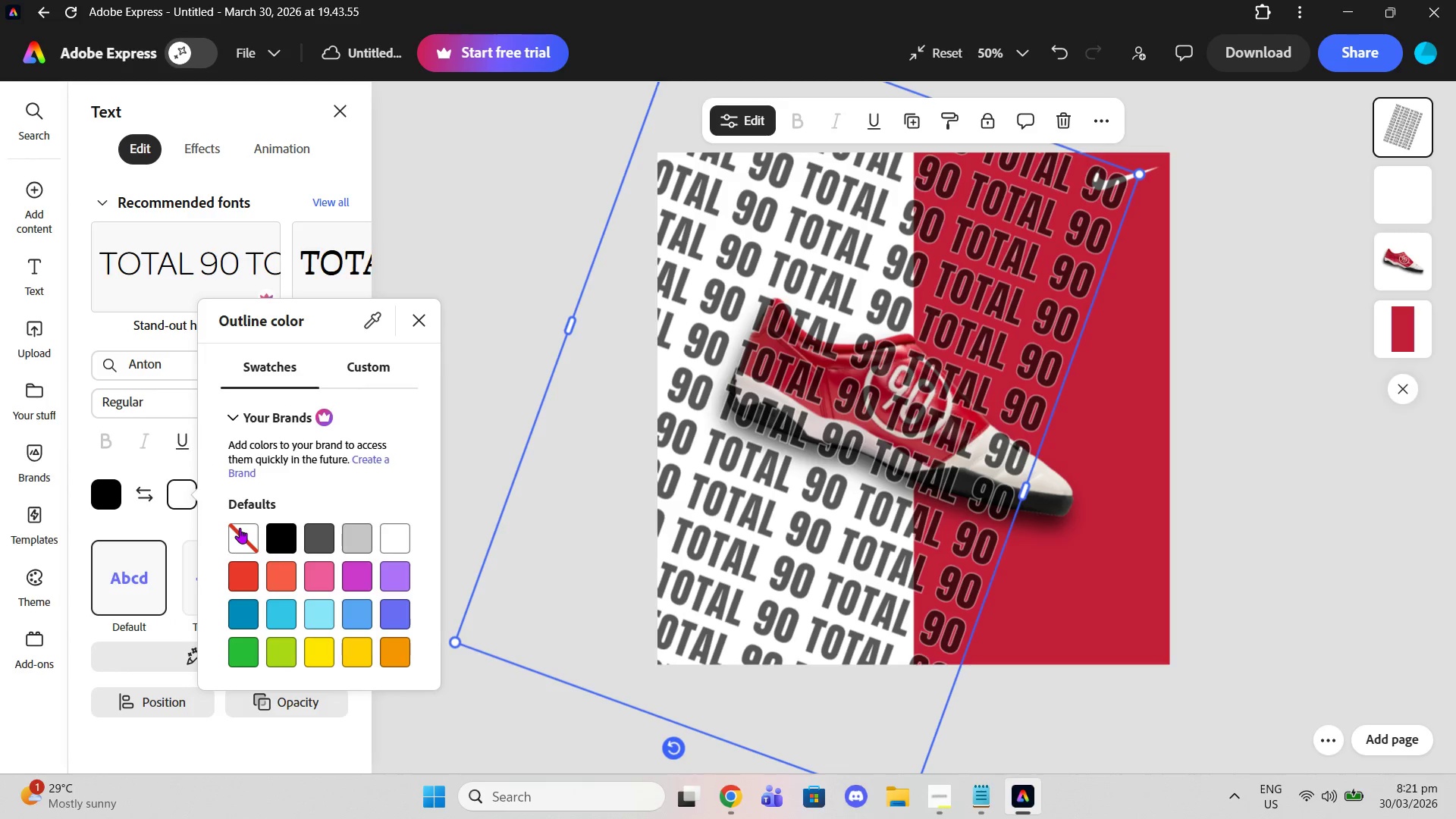 
left_click([249, 533])
 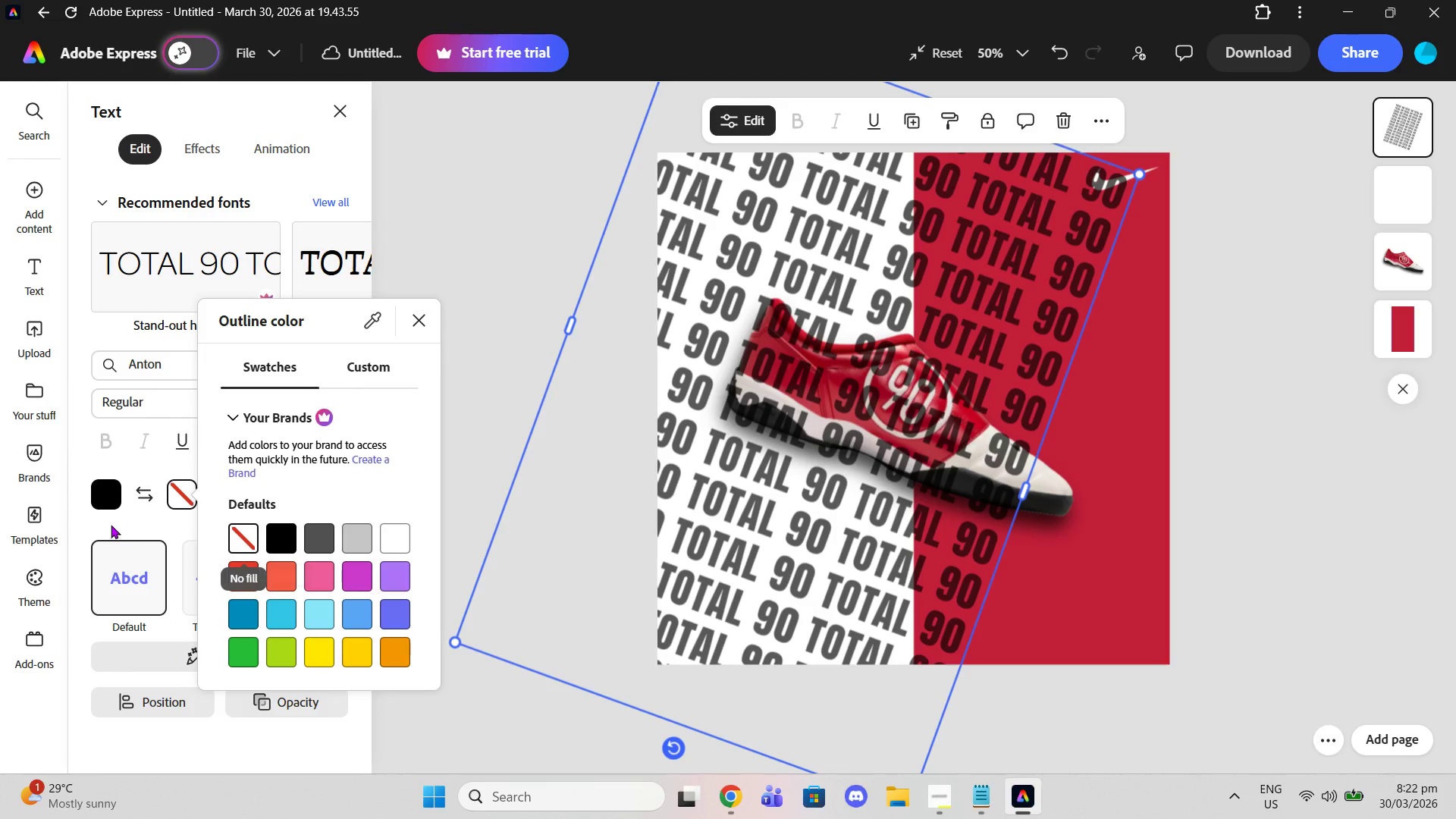 
left_click([93, 494])
 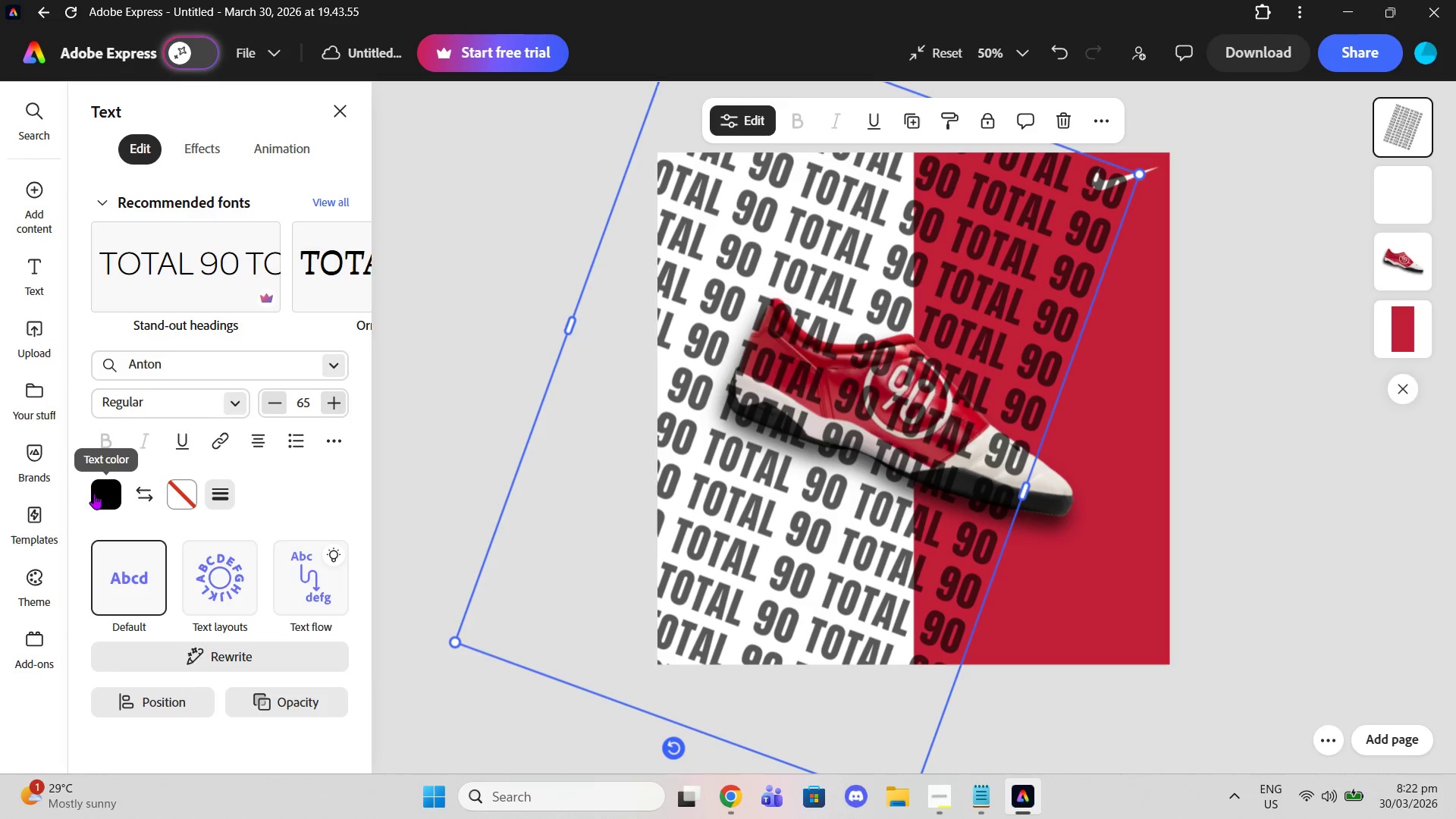 
left_click([94, 494])
 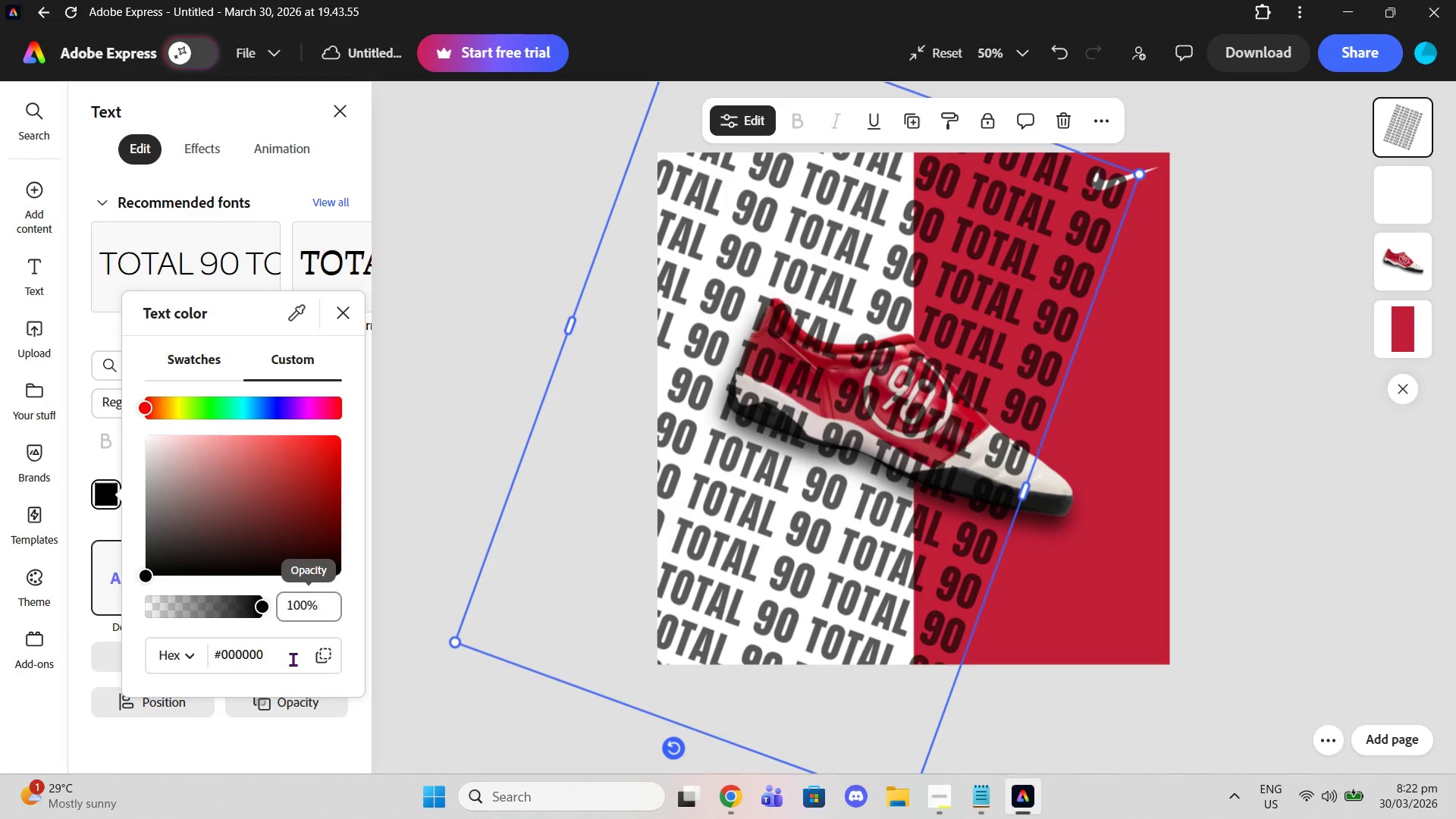 
left_click_drag(start_coordinate=[280, 654], to_coordinate=[171, 649])
 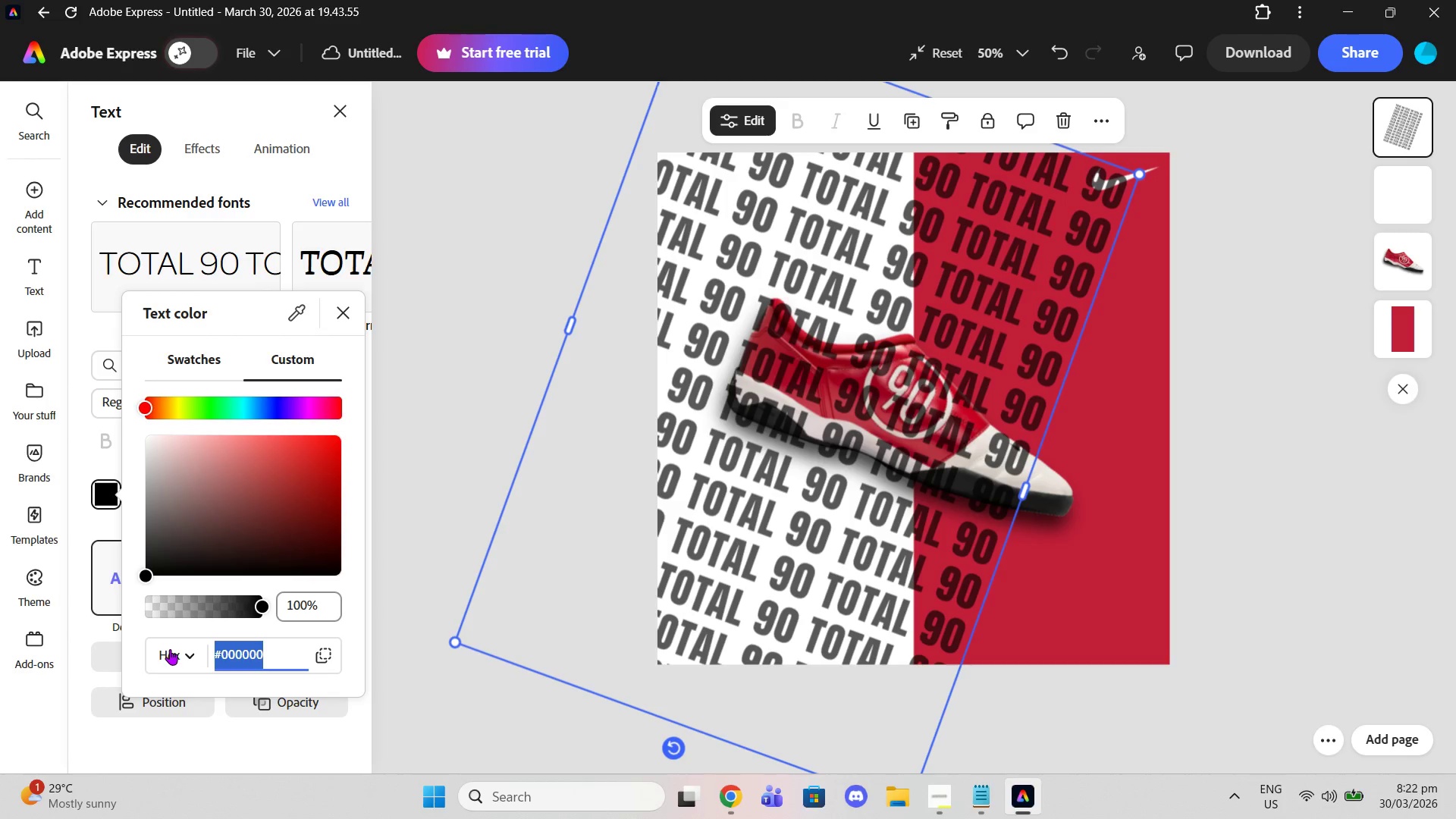 
key(Control+V)
 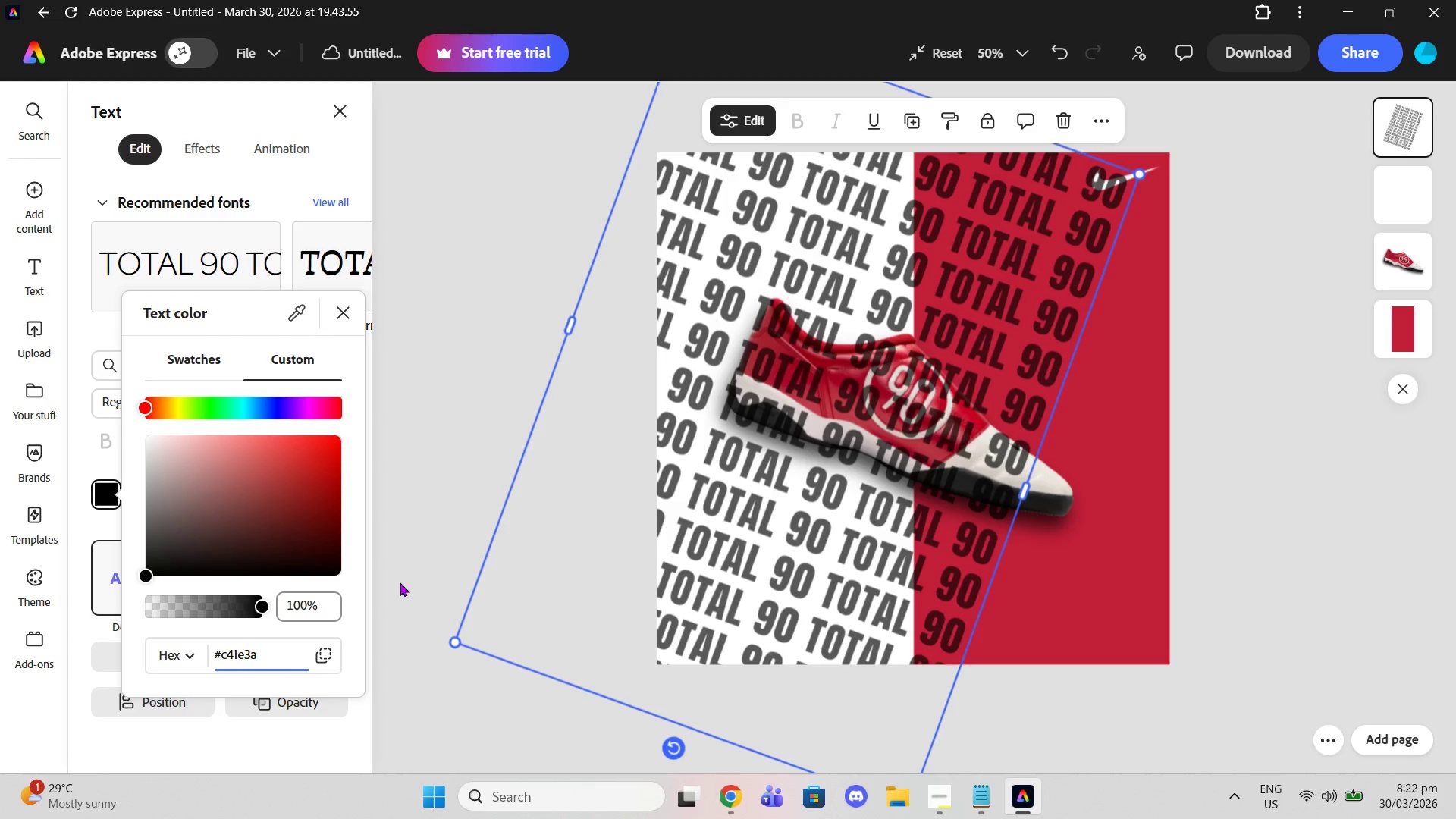 
key(Enter)
 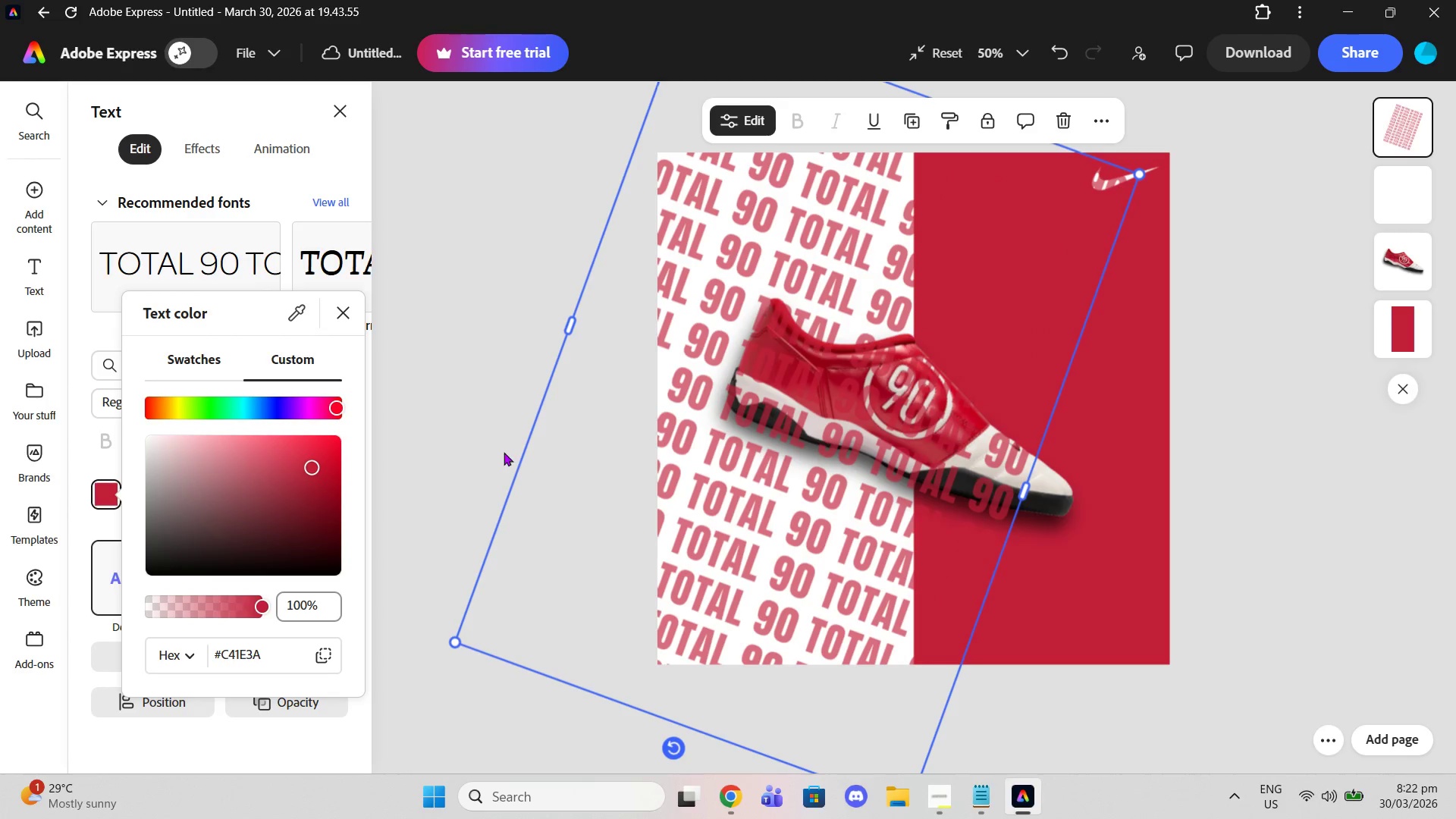 
left_click([504, 452])
 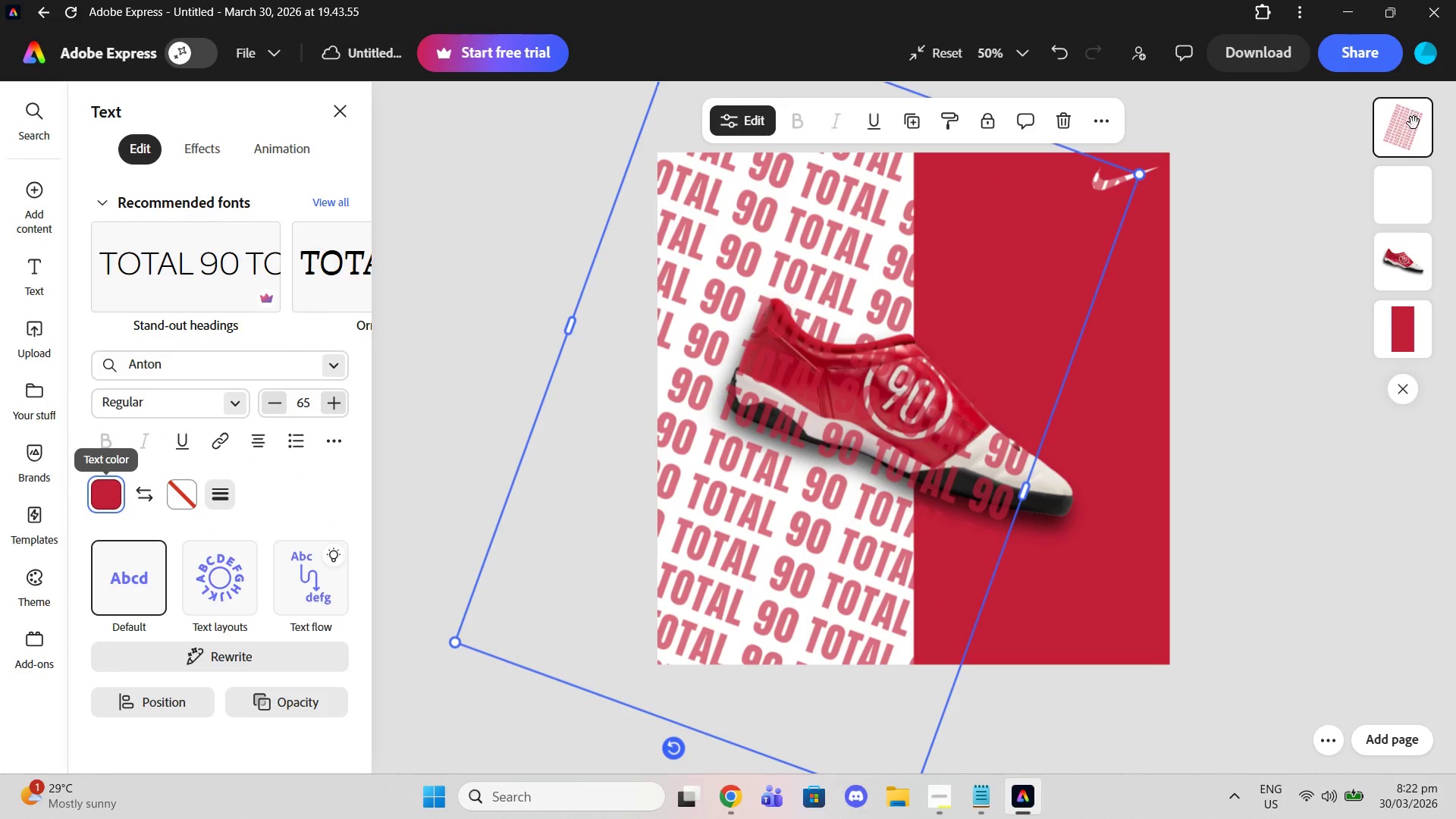 
left_click_drag(start_coordinate=[1417, 134], to_coordinate=[1409, 337])
 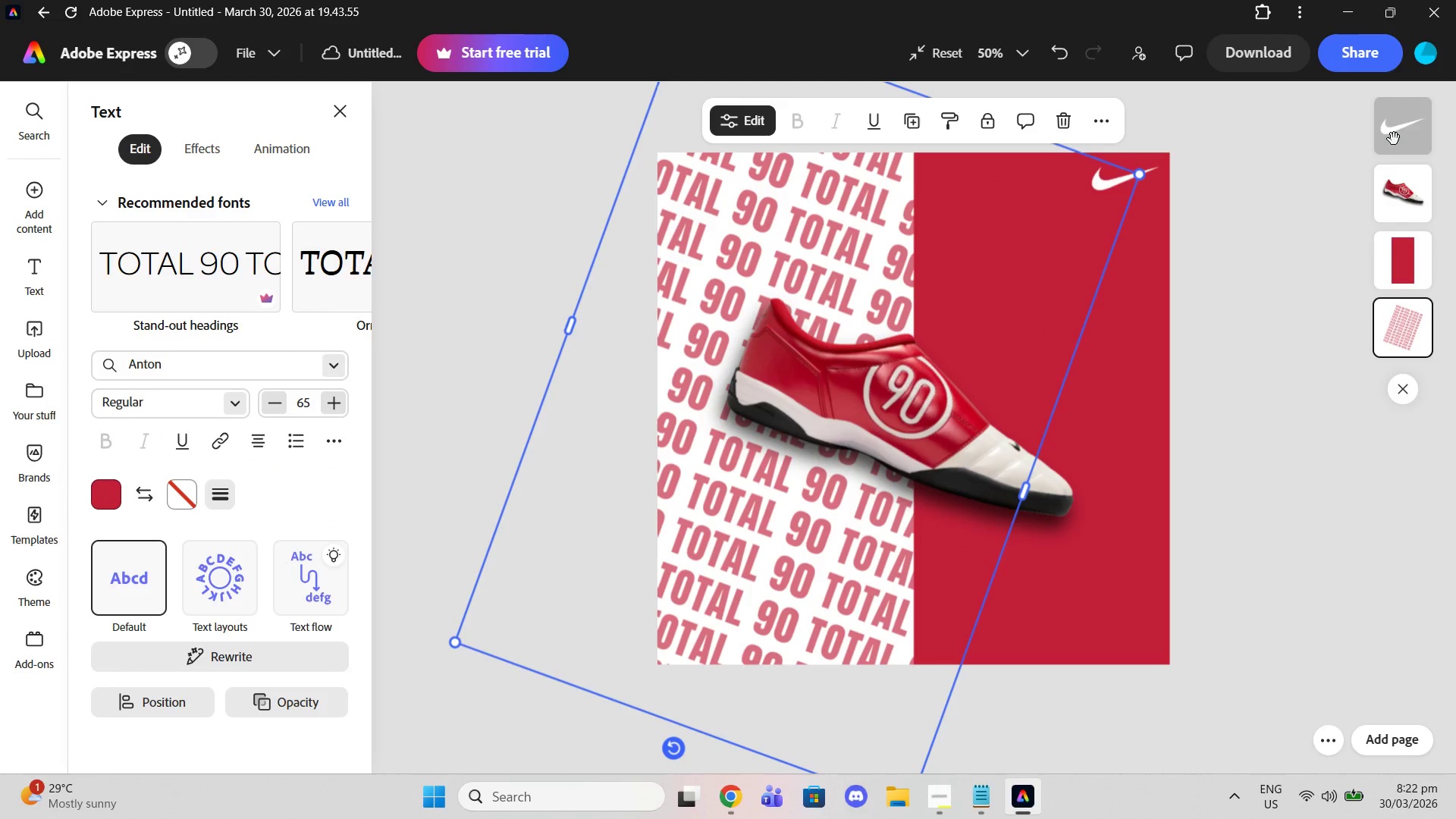 
left_click_drag(start_coordinate=[1394, 136], to_coordinate=[1391, 124])
 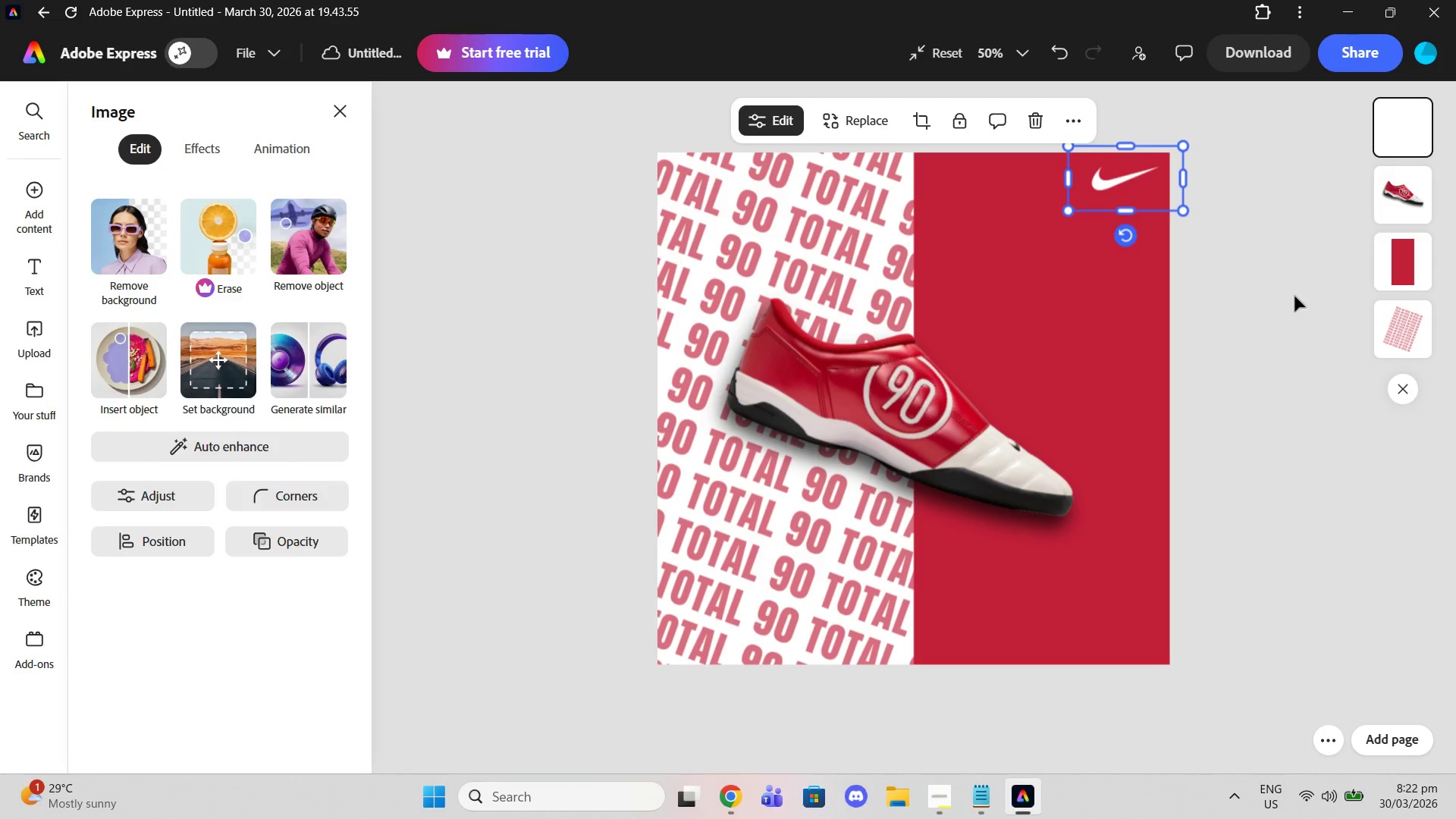 
left_click([1294, 296])
 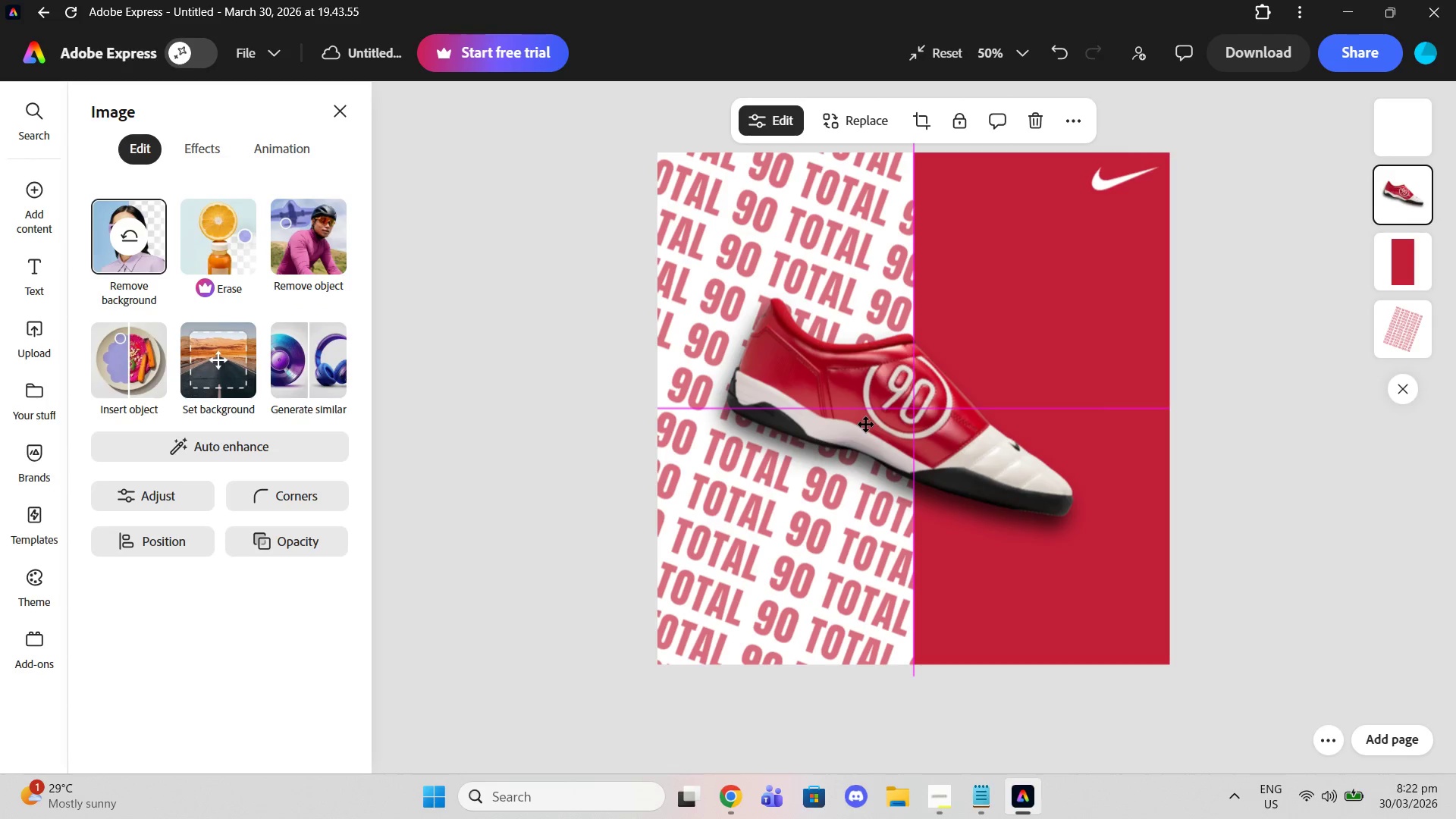 
wait(7.23)
 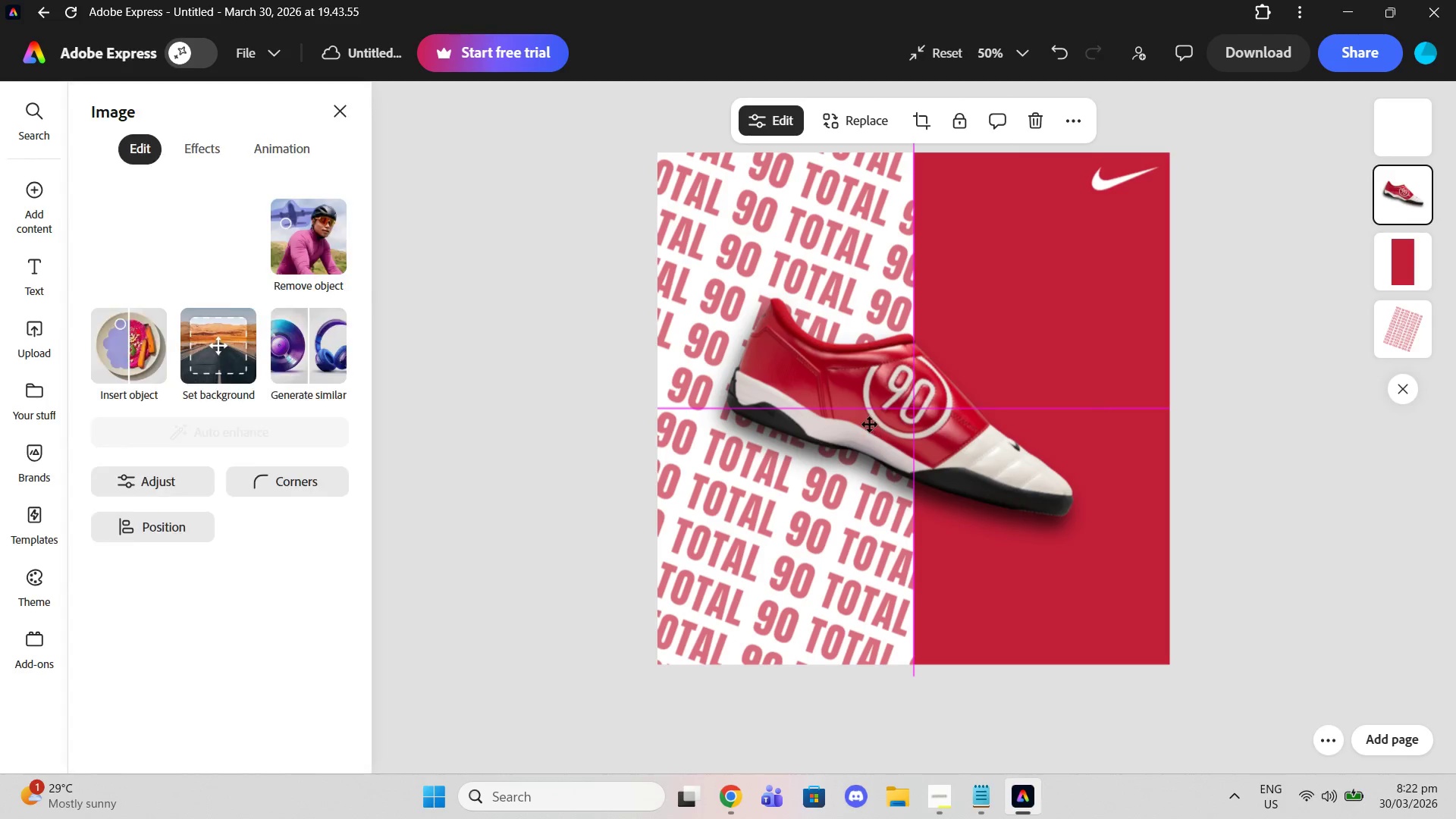 
left_click([1207, 371])
 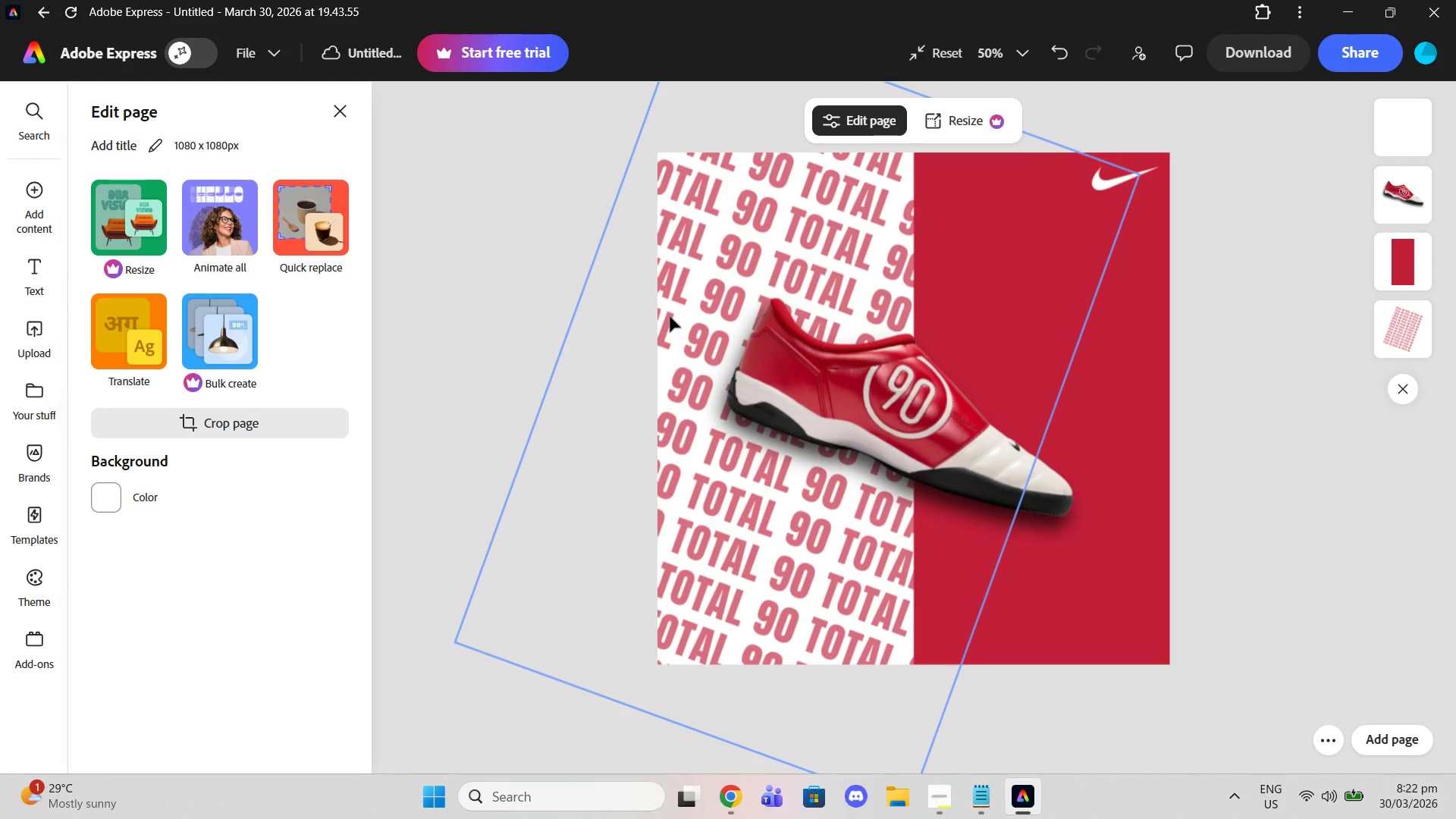 
left_click([670, 316])
 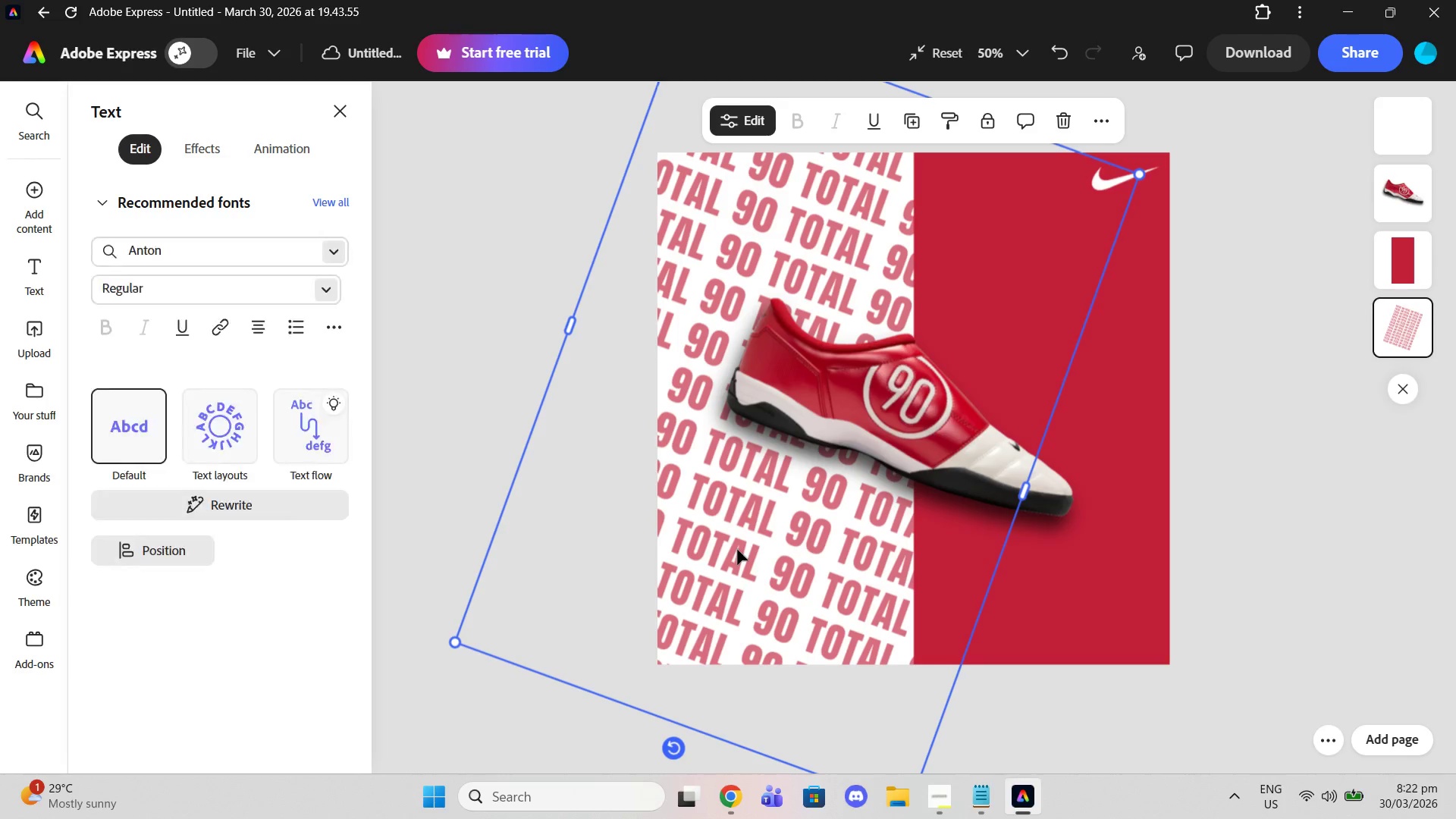 
left_click_drag(start_coordinate=[737, 549], to_coordinate=[763, 551])
 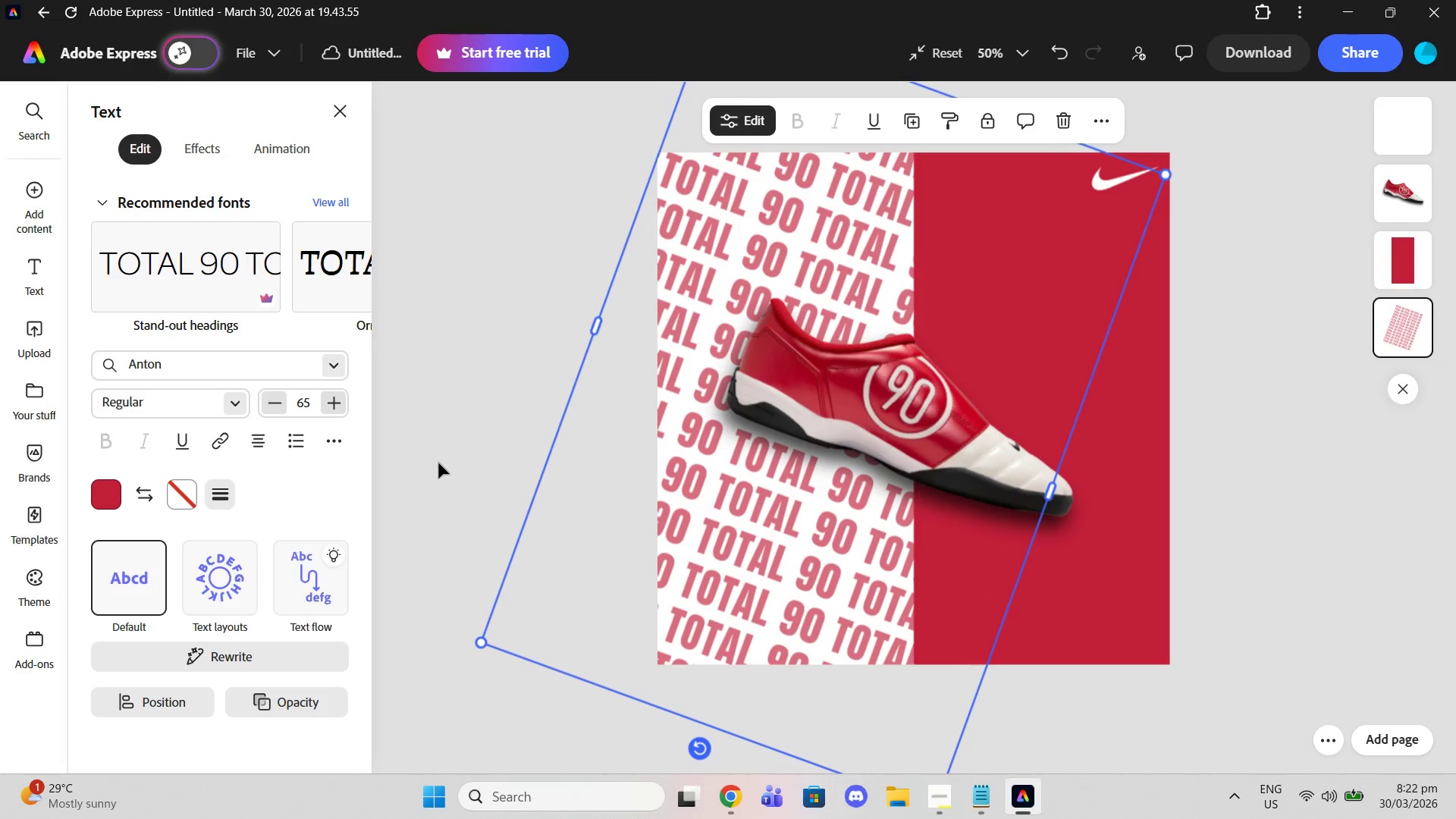 
left_click([438, 463])
 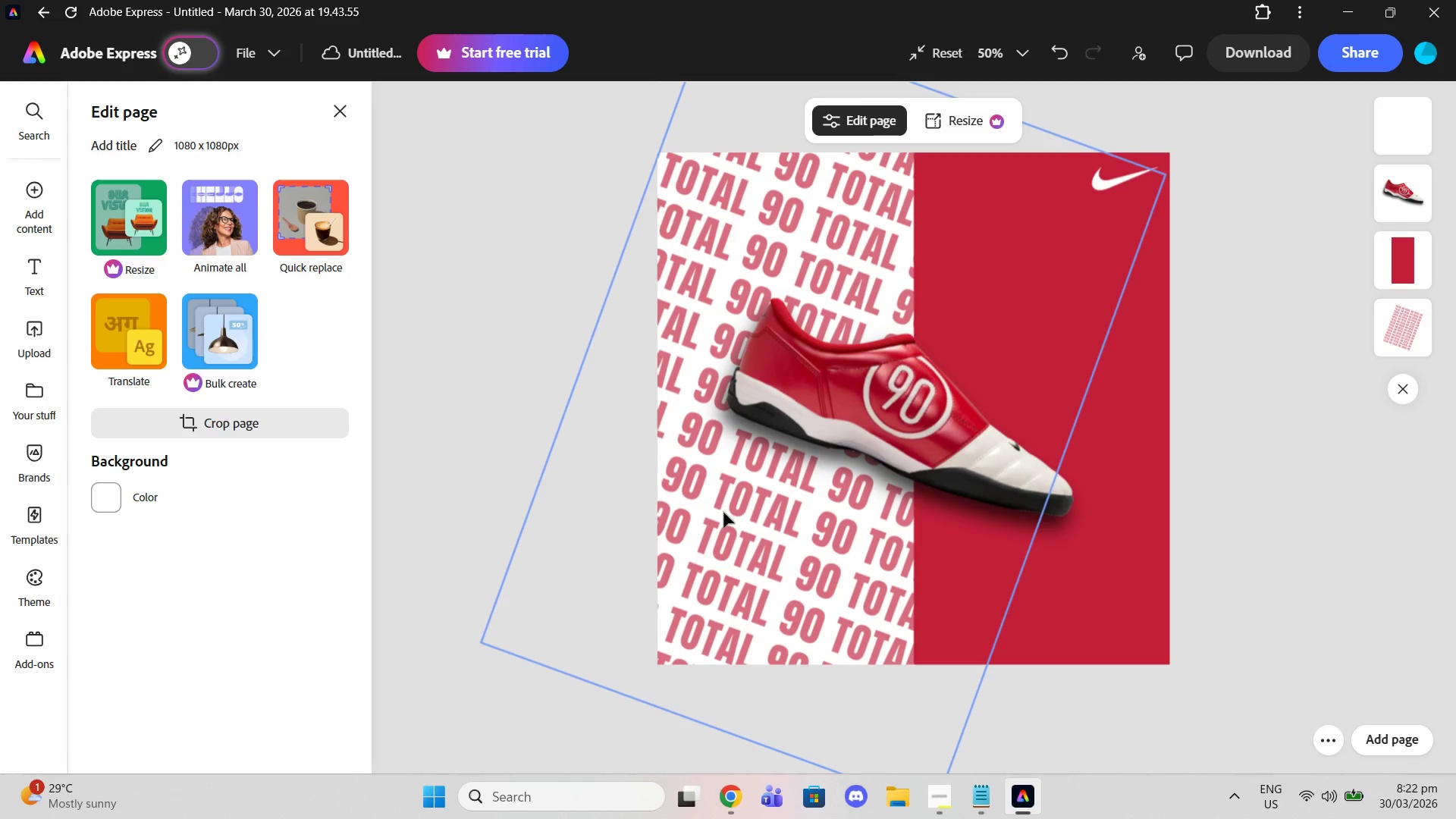 
left_click([723, 512])
 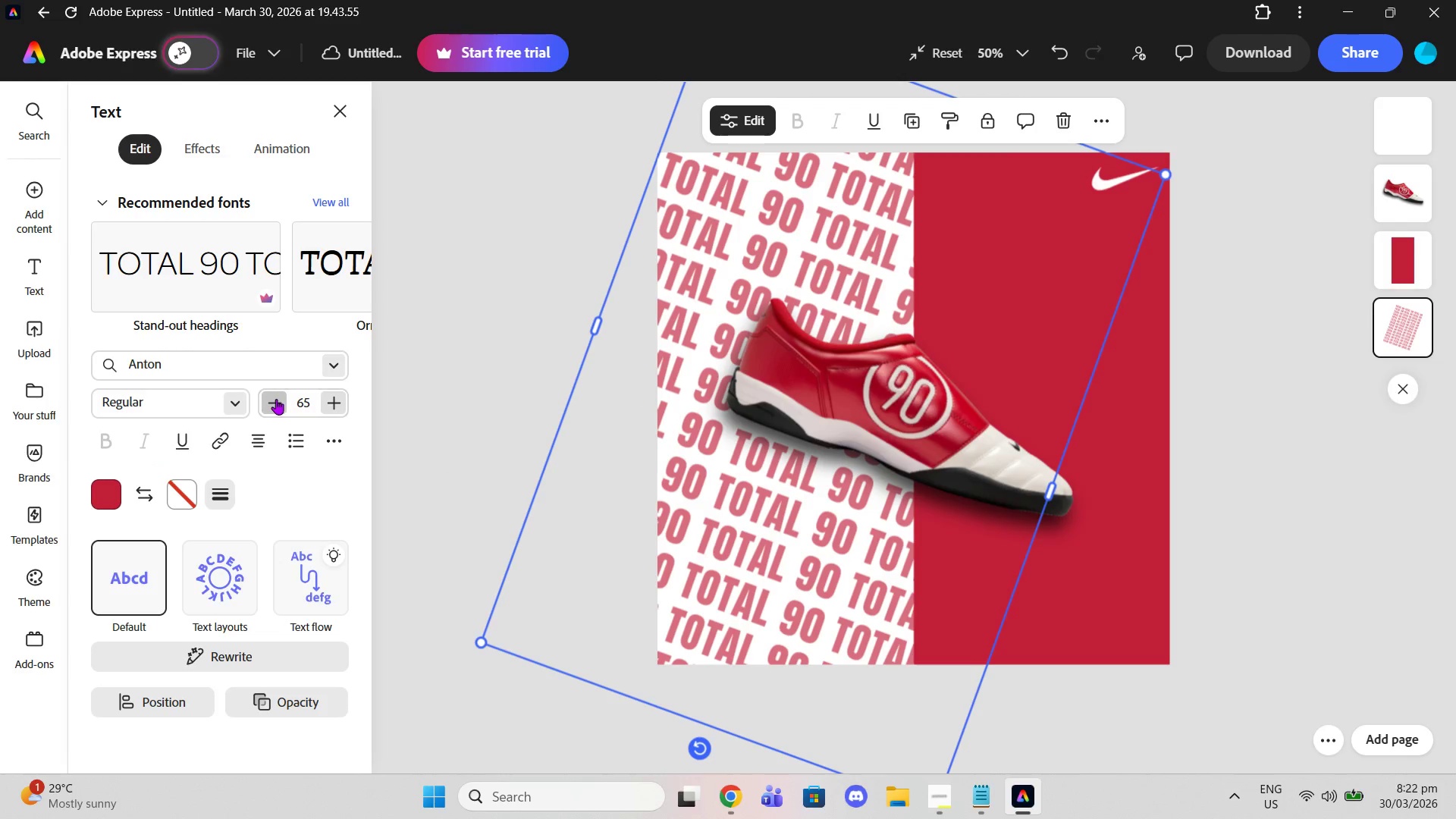 
double_click([275, 399])
 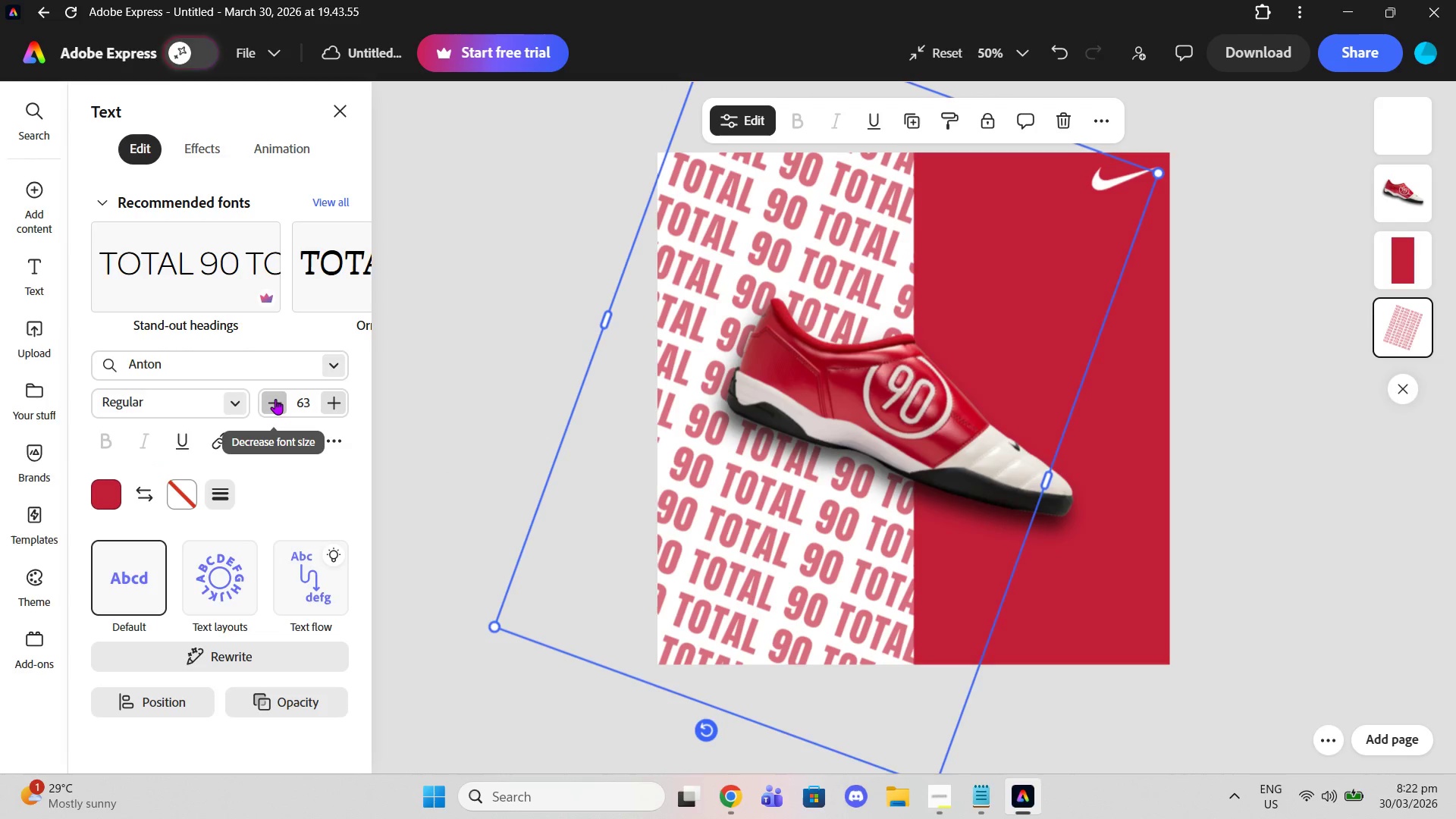 
left_click([275, 399])
 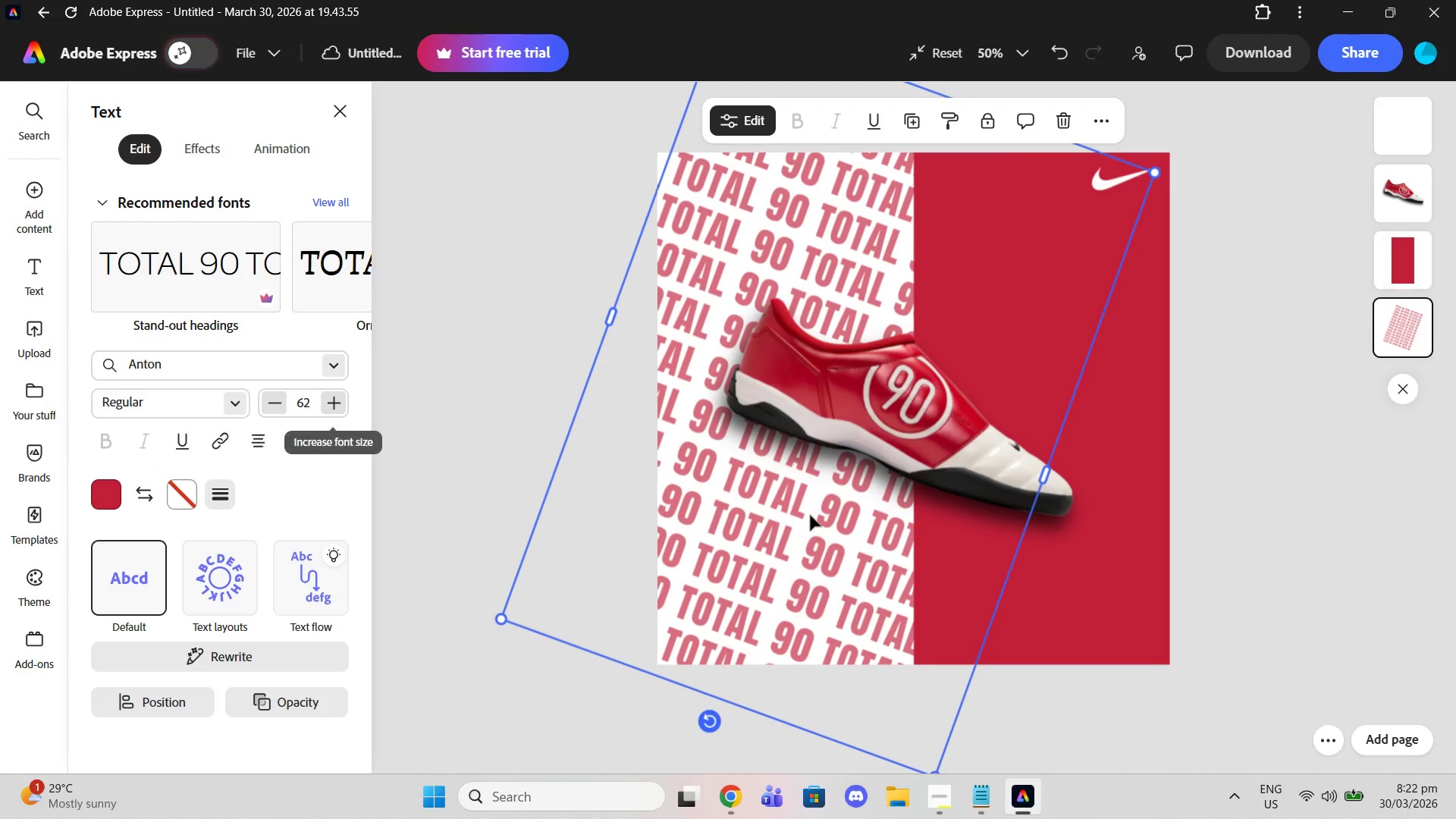 
left_click_drag(start_coordinate=[810, 515], to_coordinate=[785, 507])
 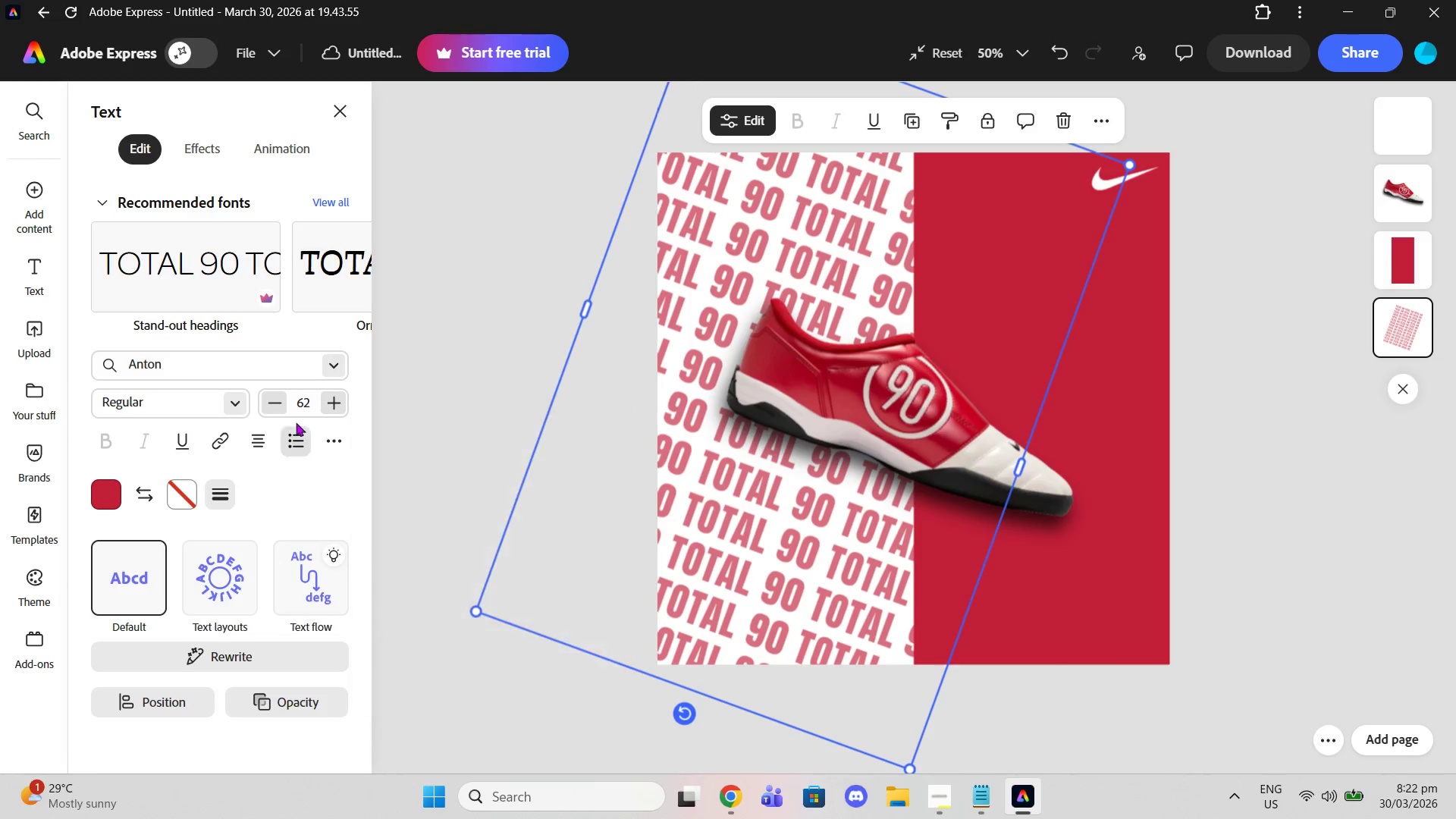 
left_click([322, 409])
 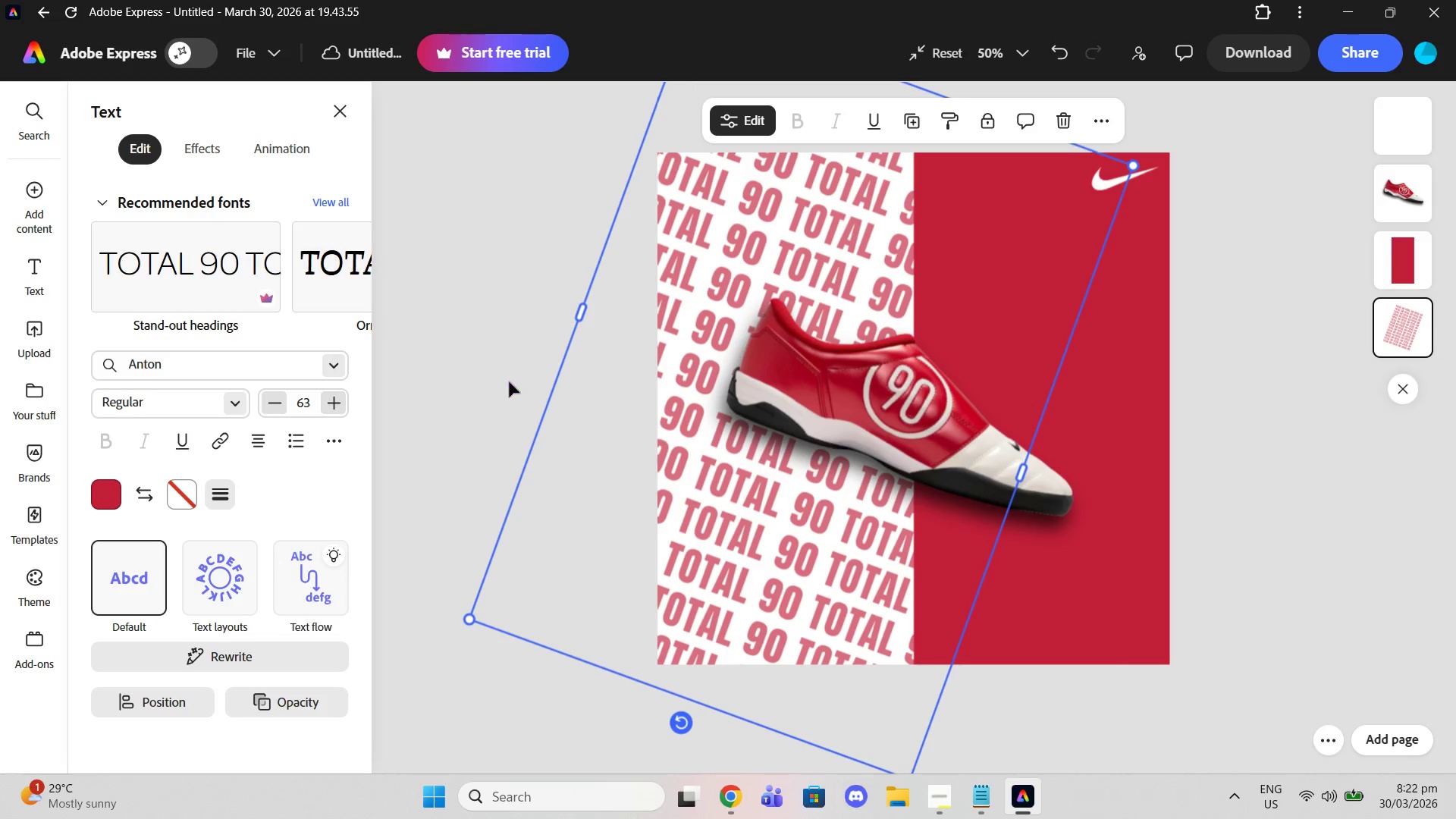 
left_click([509, 381])
 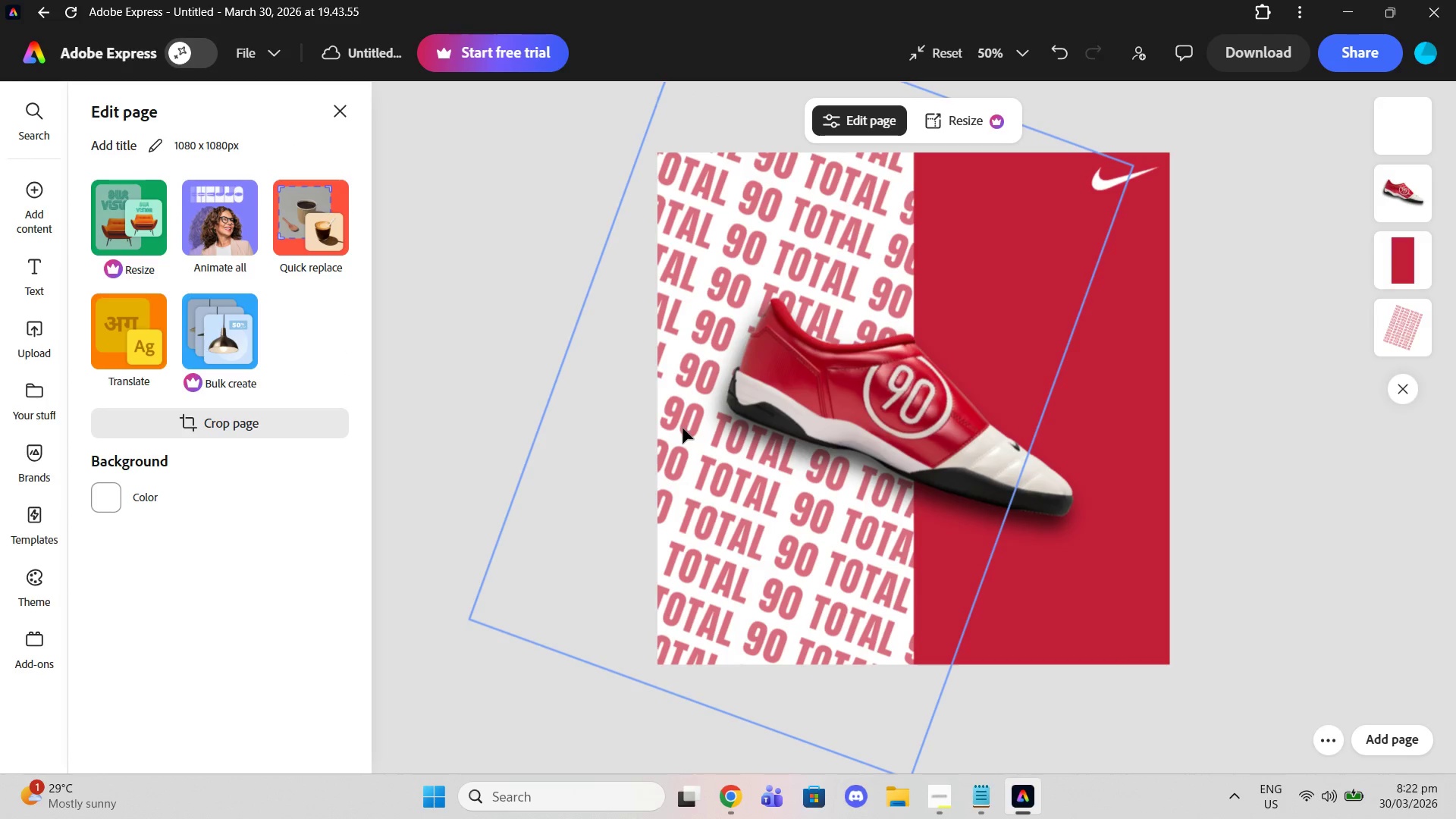 
left_click([682, 428])
 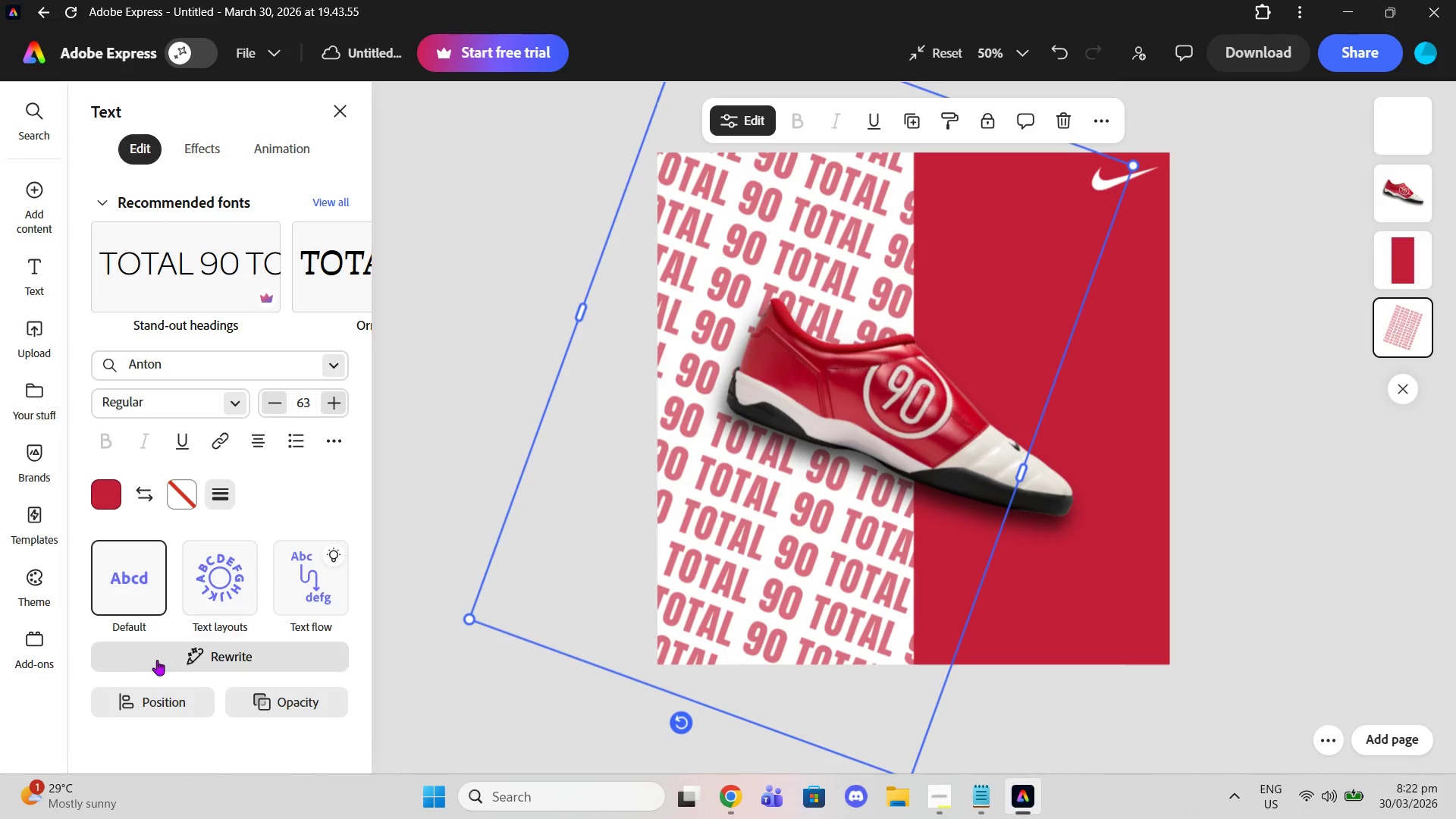 
left_click([173, 698])
 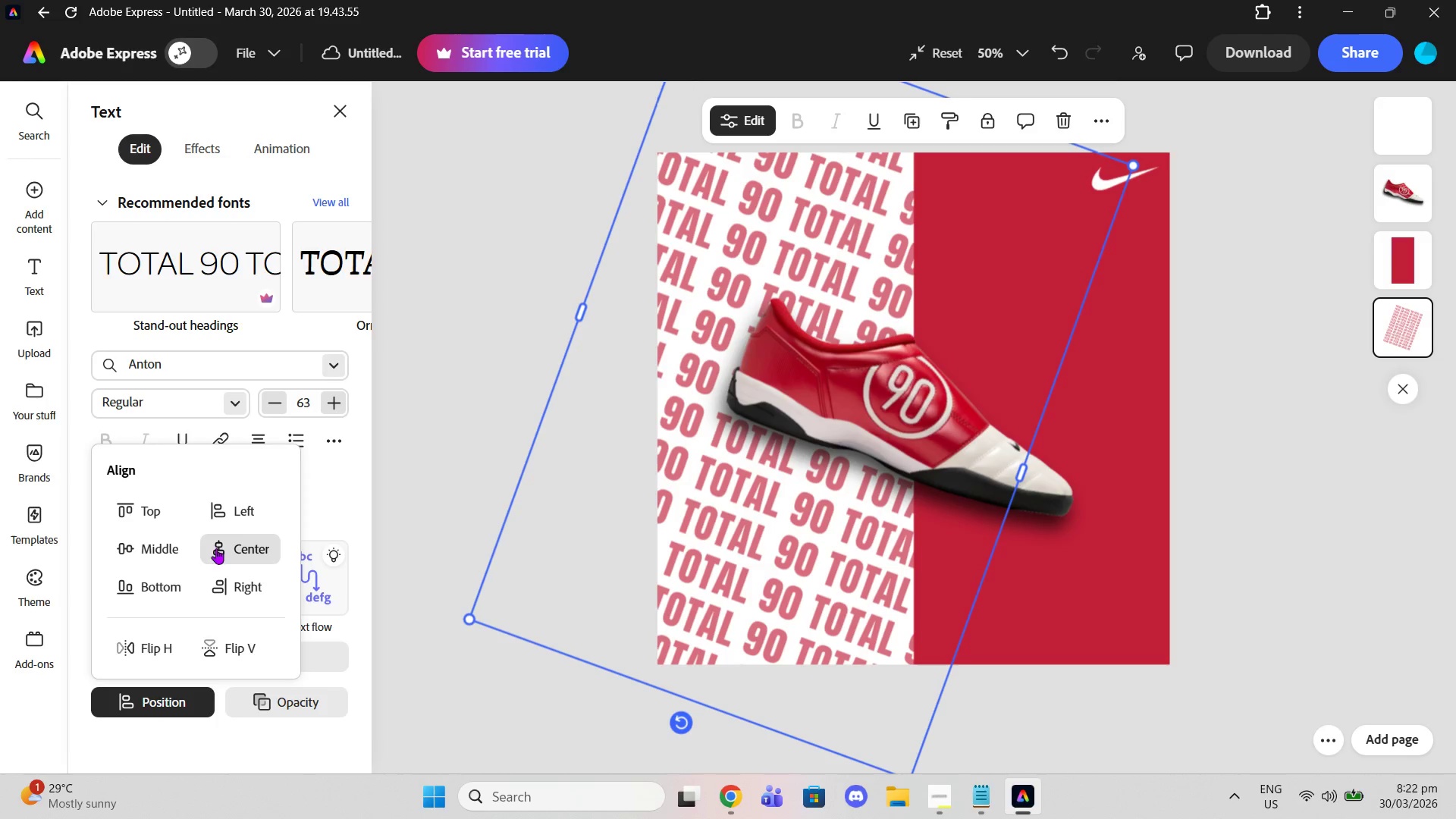 
left_click([191, 540])
 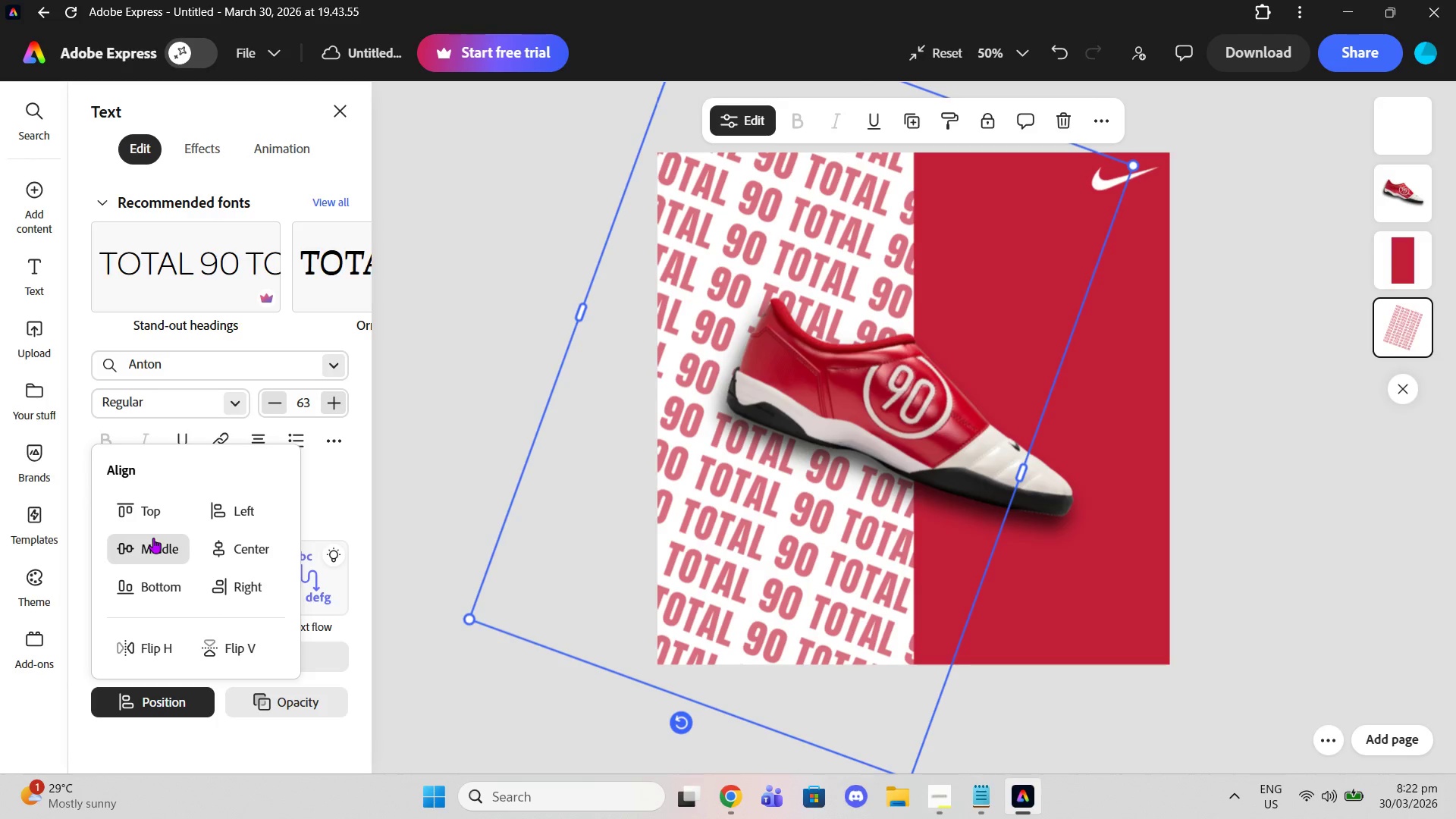 
left_click([153, 538])
 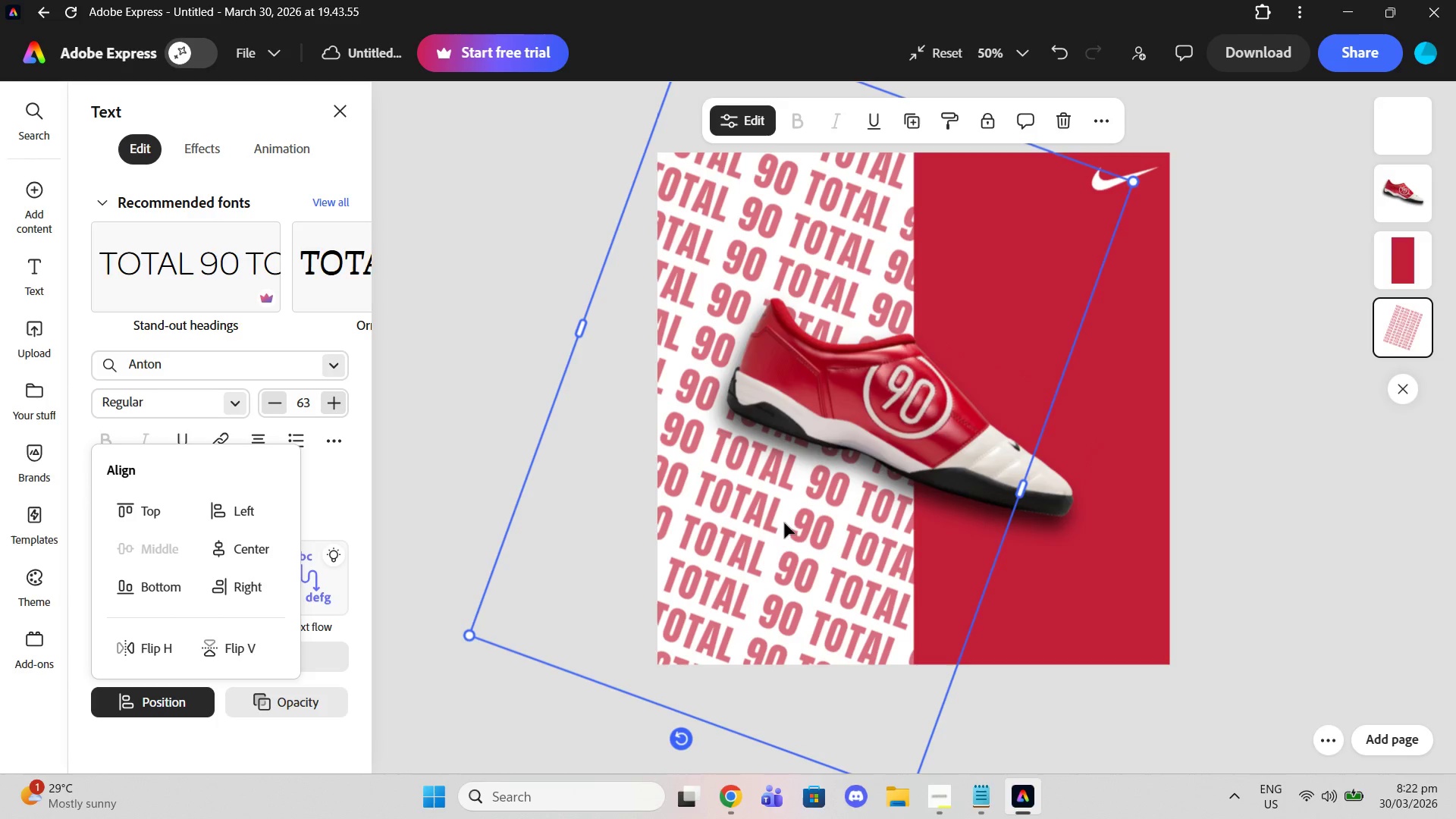 
left_click_drag(start_coordinate=[773, 552], to_coordinate=[776, 543])
 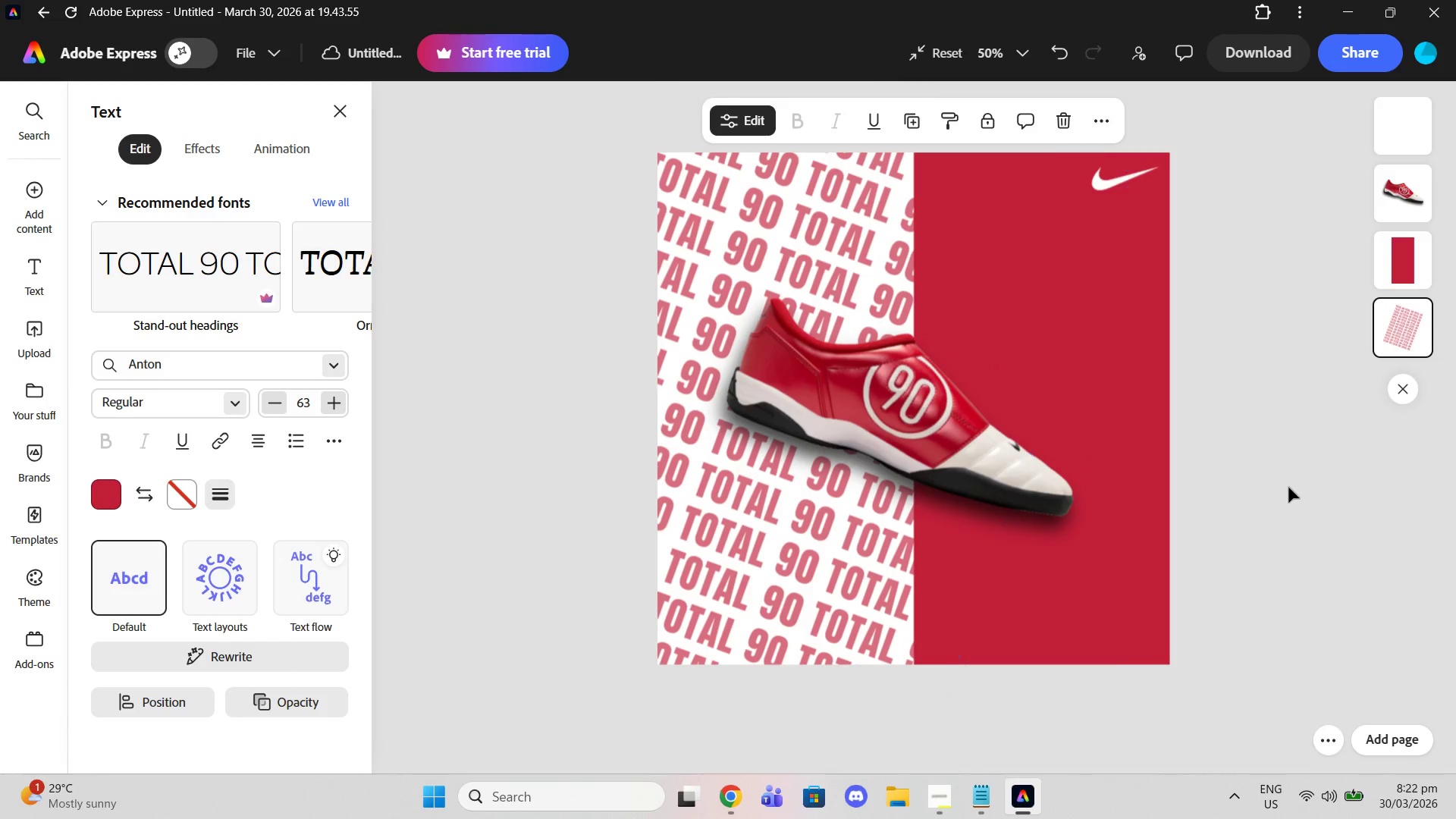 
double_click([1288, 487])
 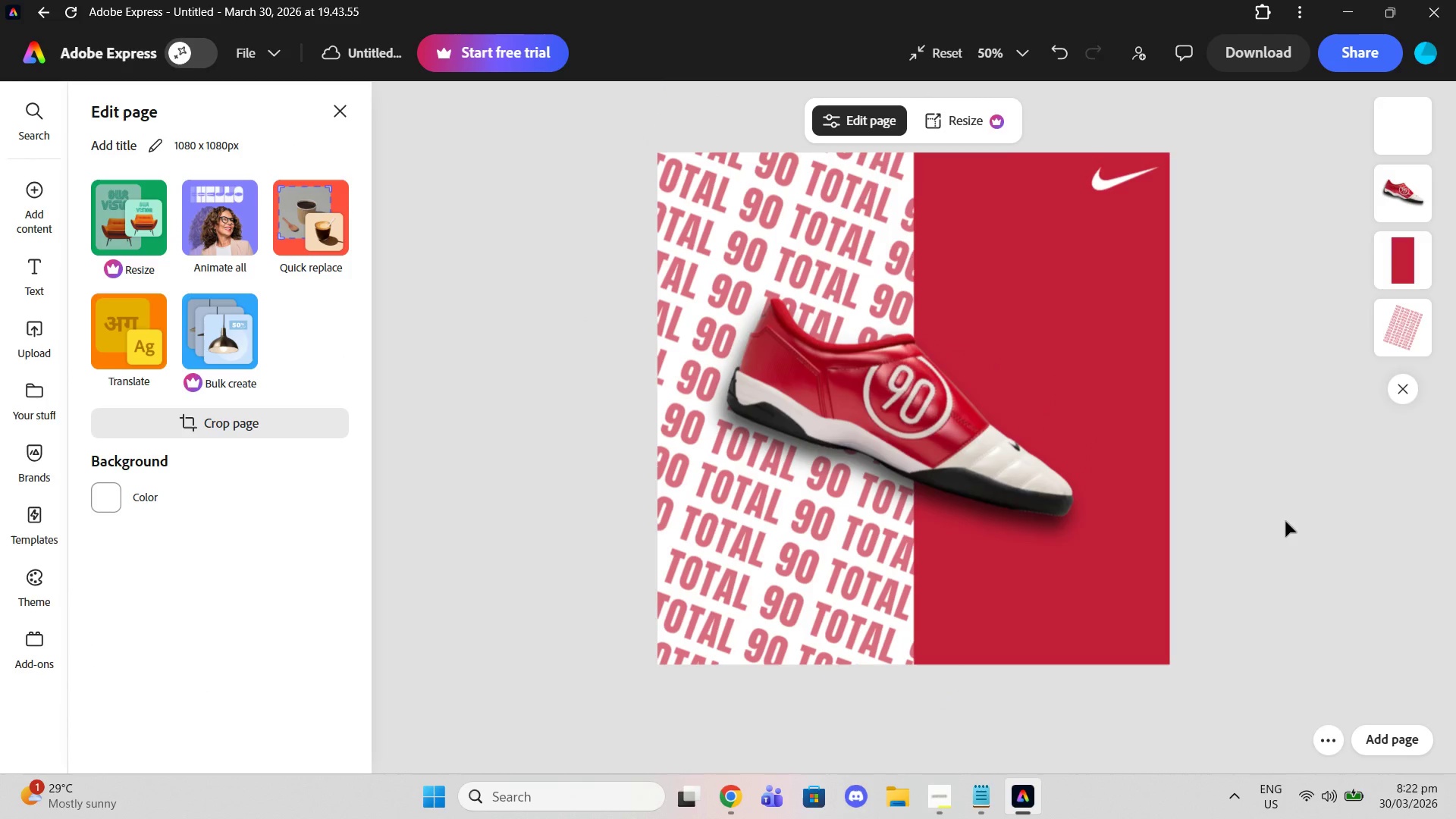 
scroll: coordinate [1285, 521], scroll_direction: up, amount: 1.0
 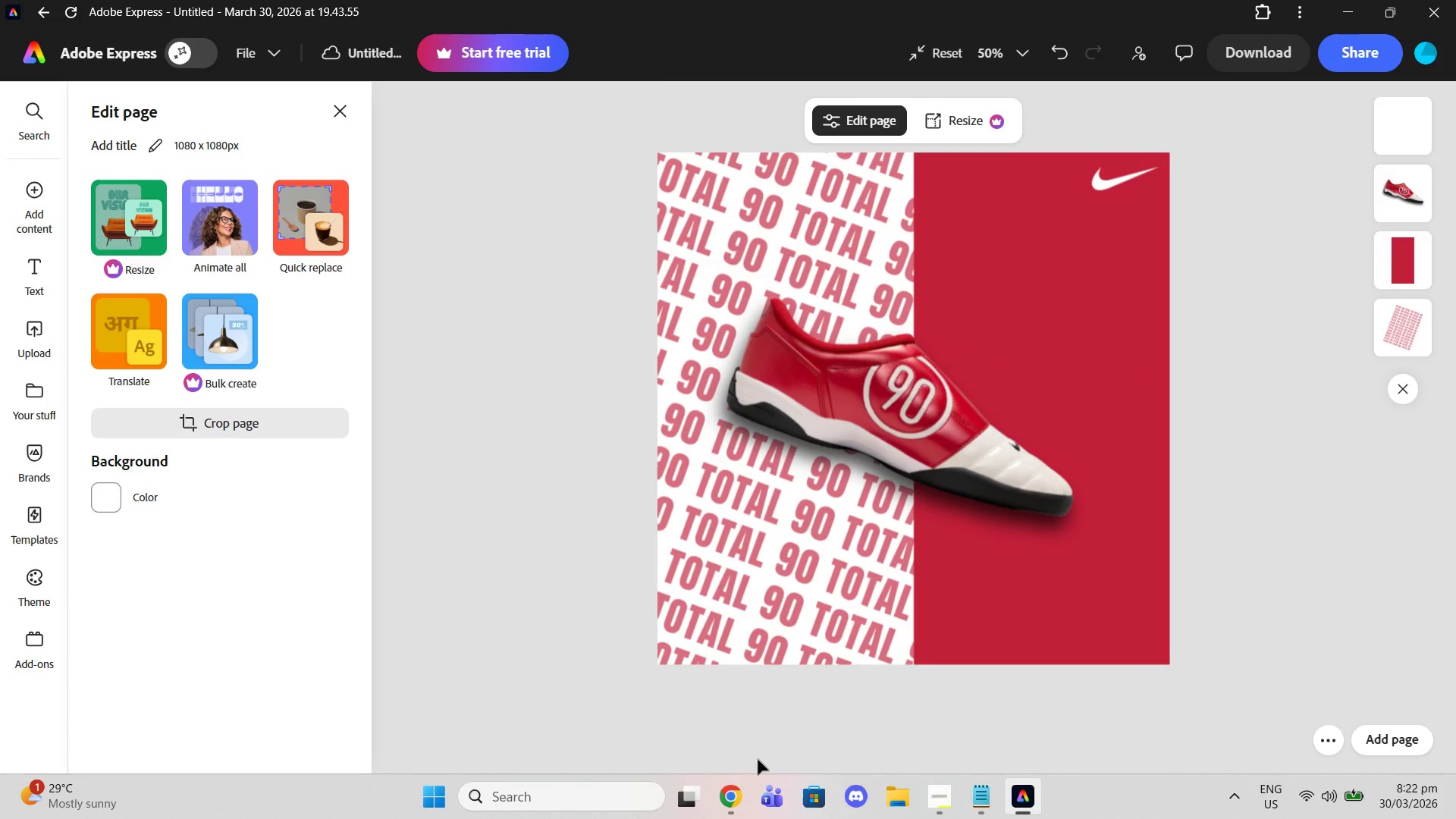 
left_click([728, 808])
 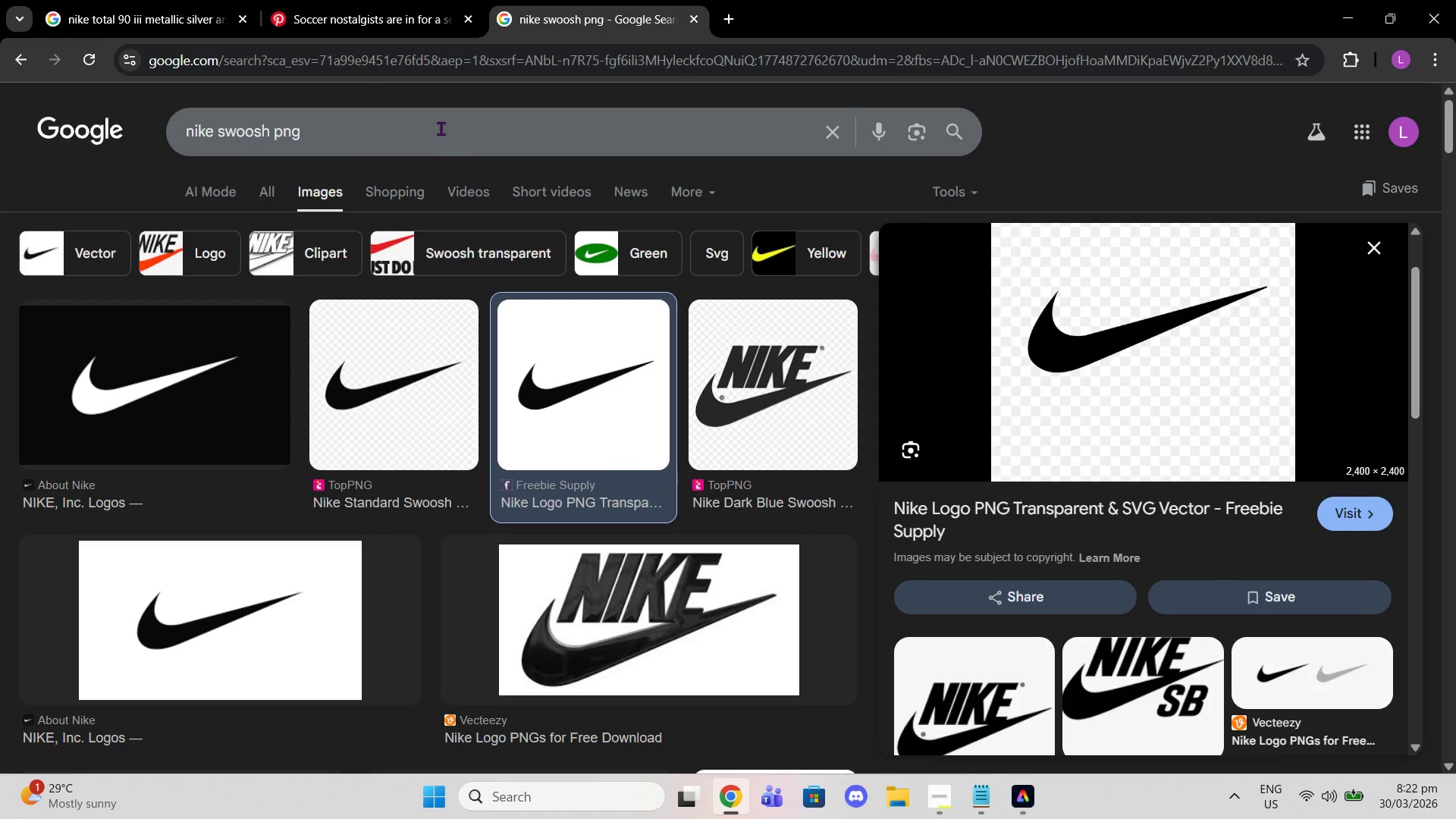 
left_click_drag(start_coordinate=[441, 124], to_coordinate=[0, 127])
 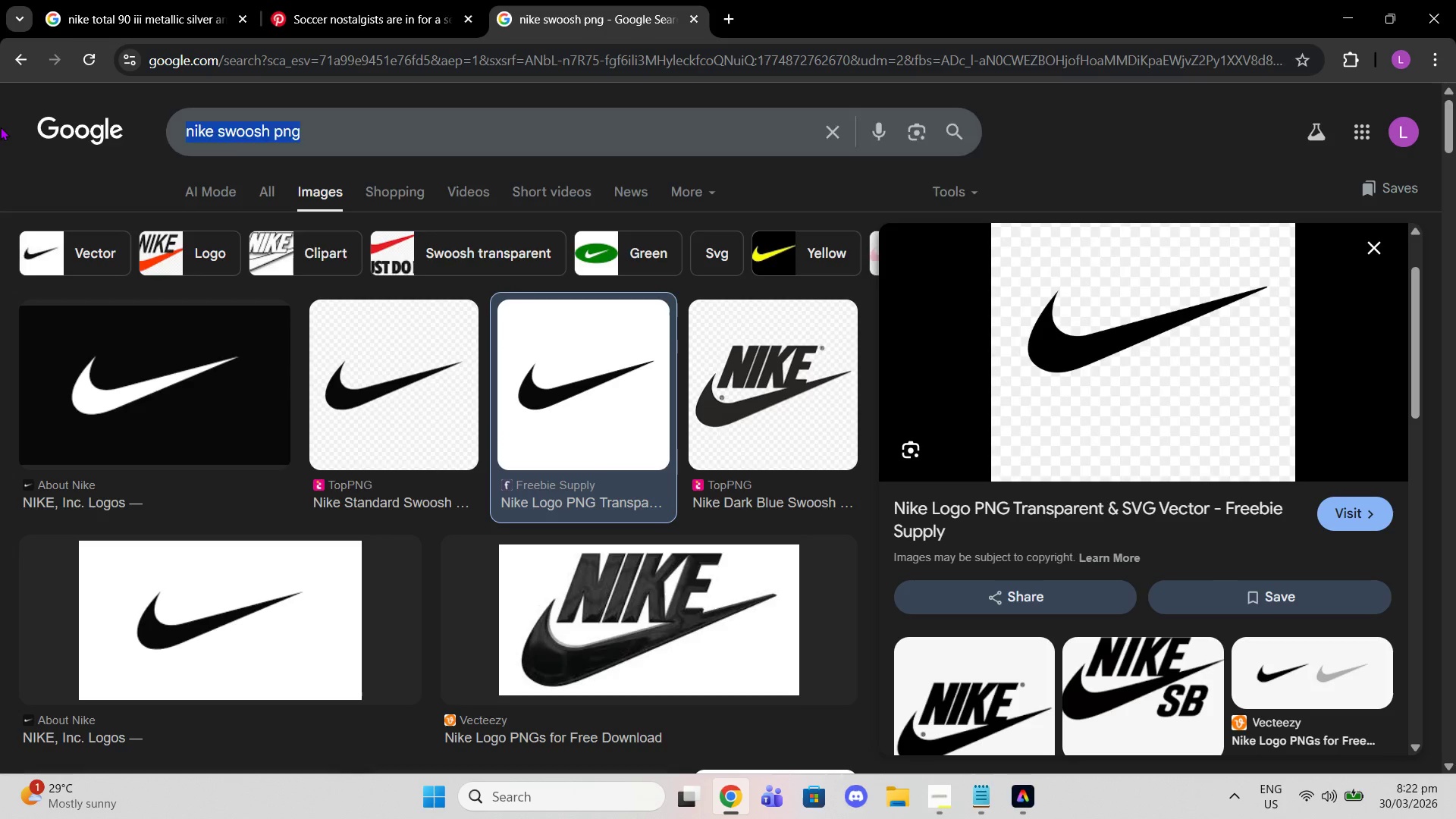 
type(nike just f)
key(Backspace)
type(do it font in adobe express)
 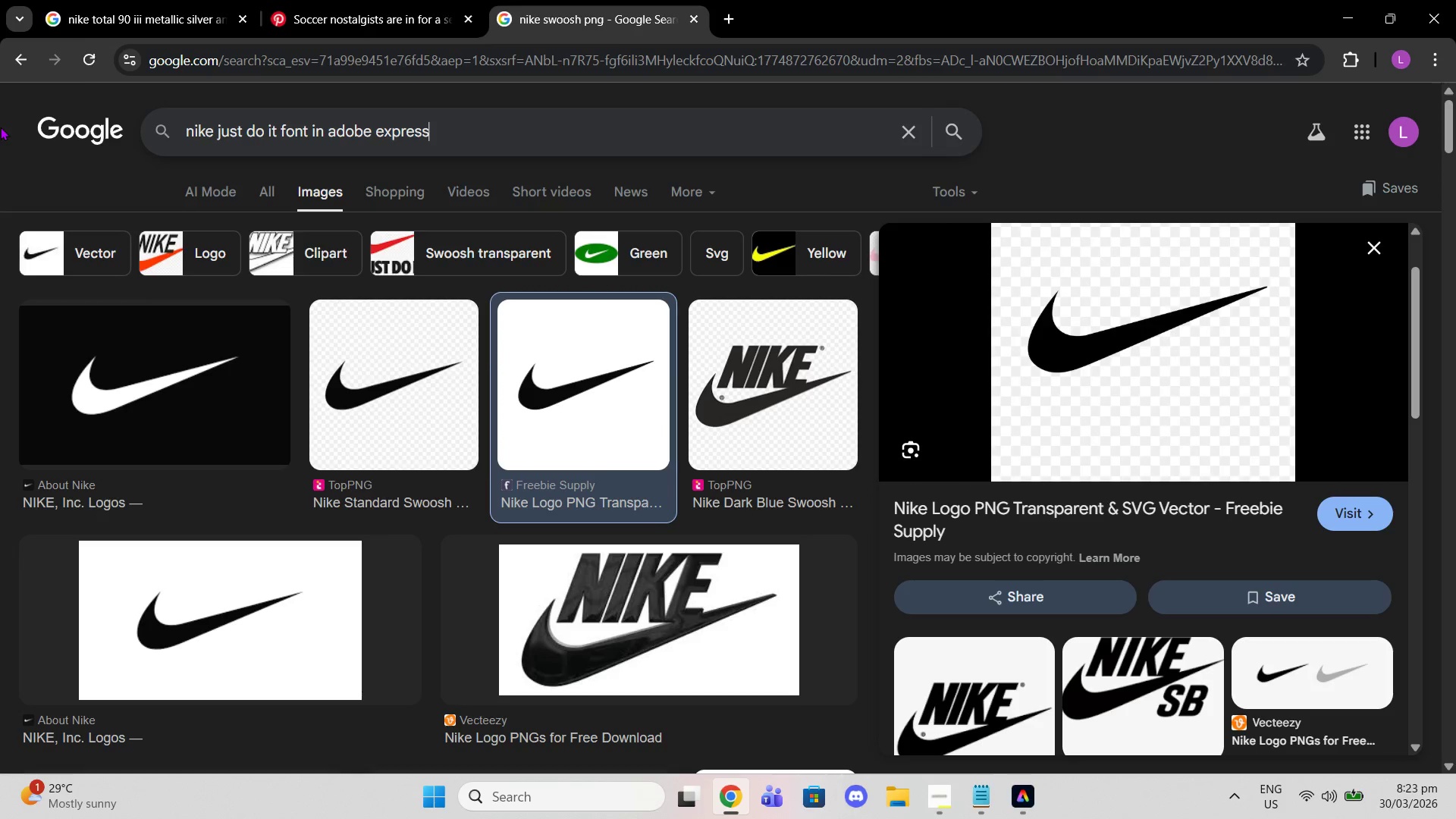 
key(Enter)
 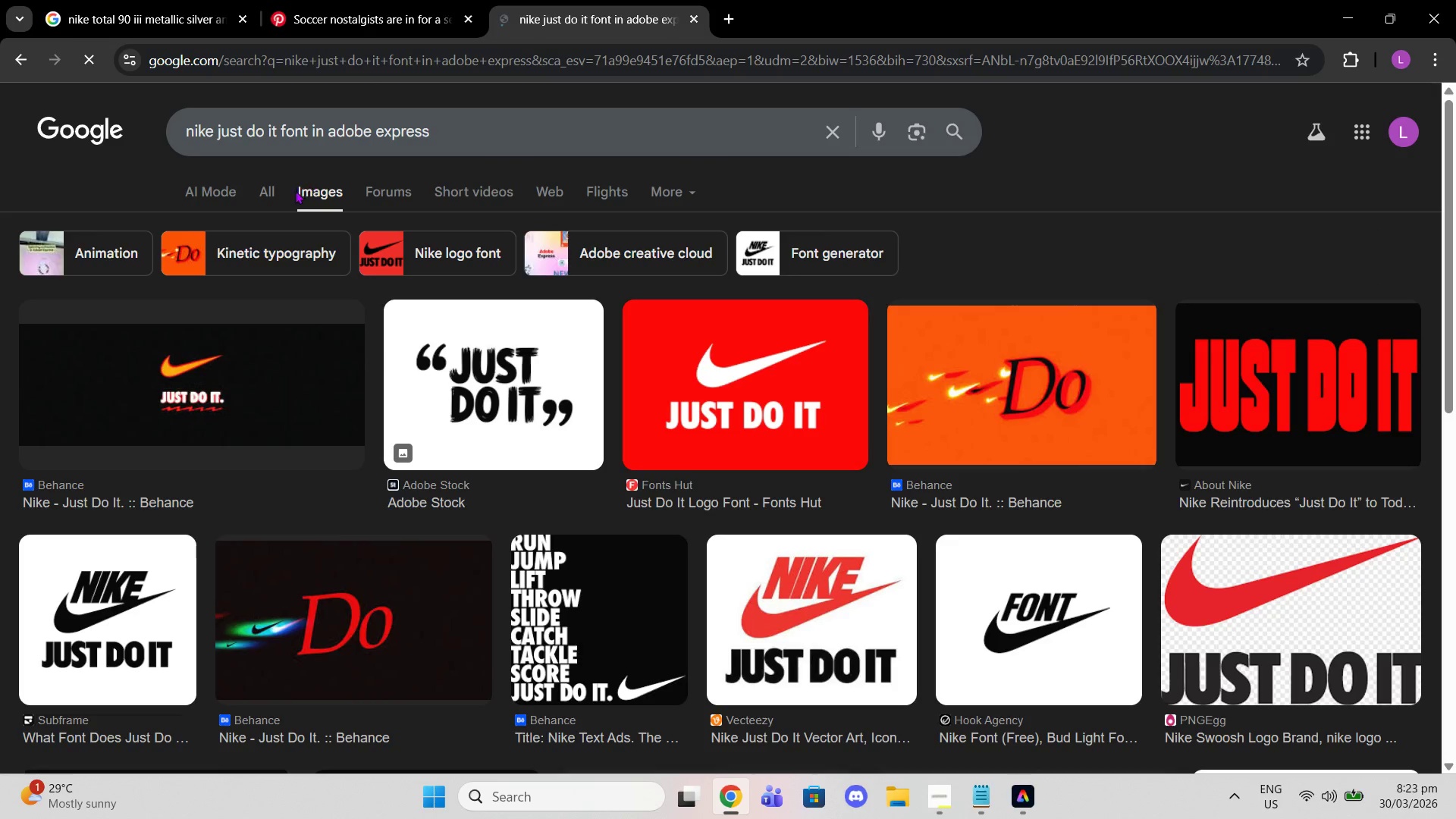 
left_click([271, 191])
 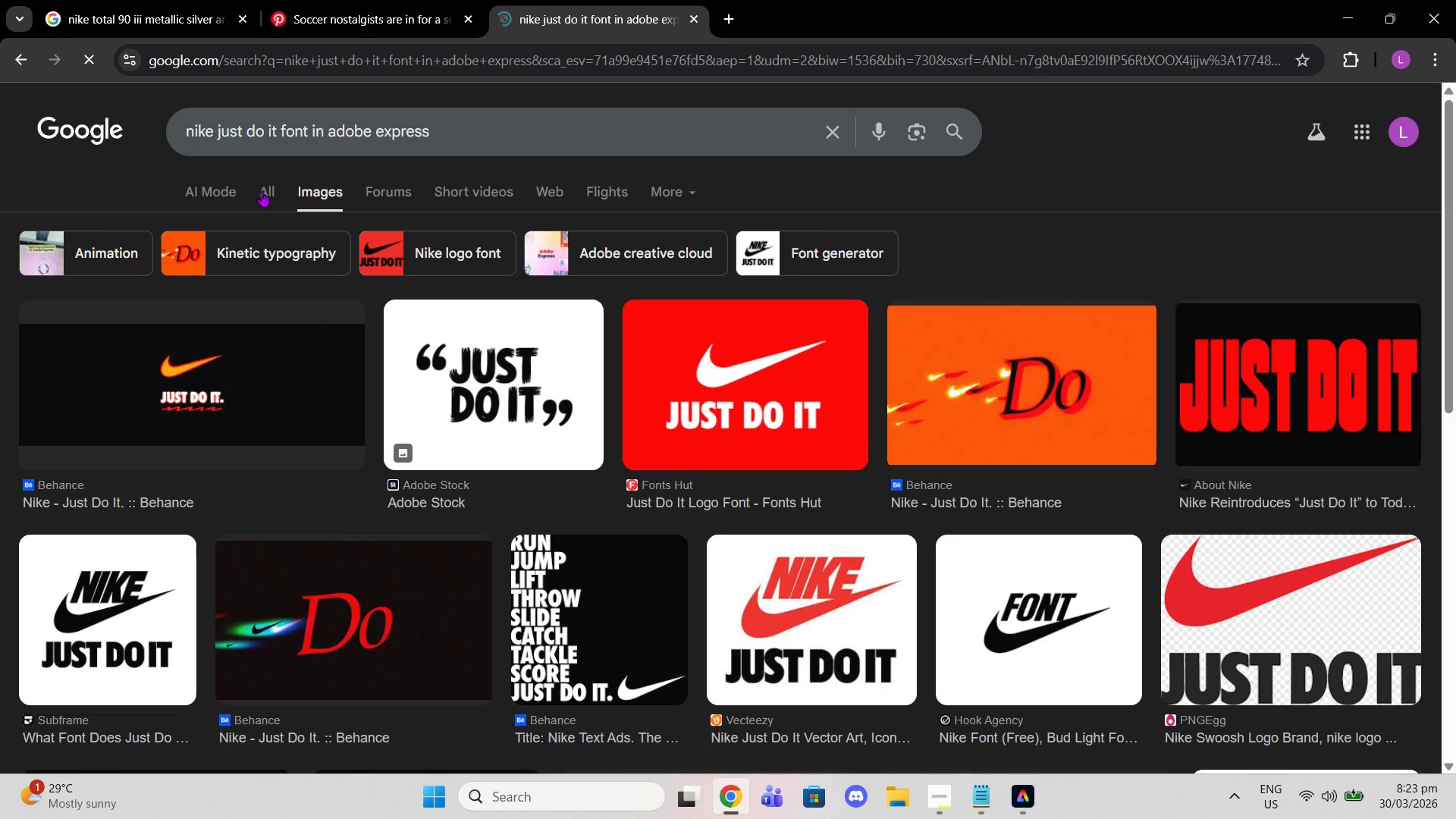 
mouse_move([281, 189])
 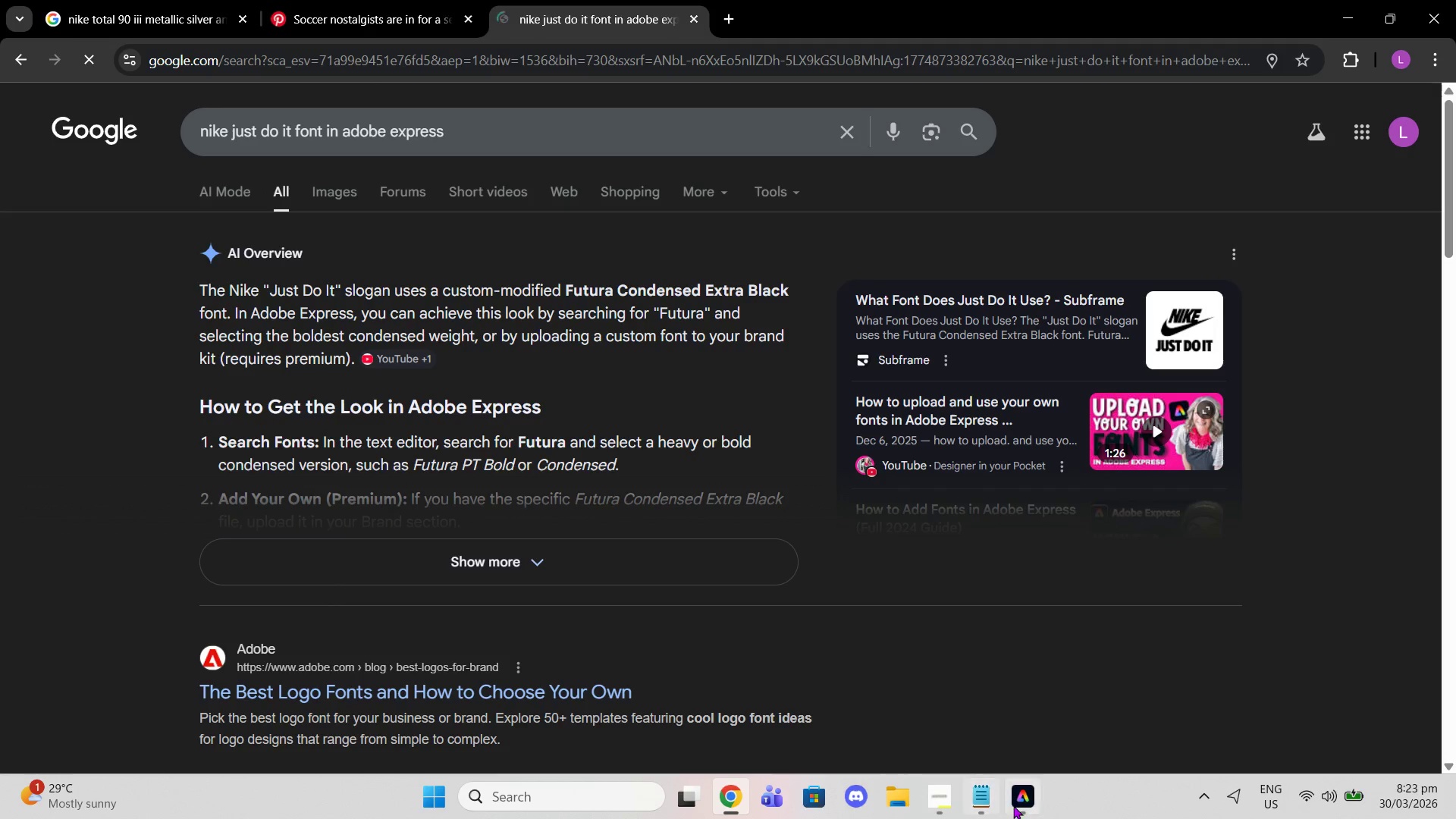 
left_click([1033, 795])
 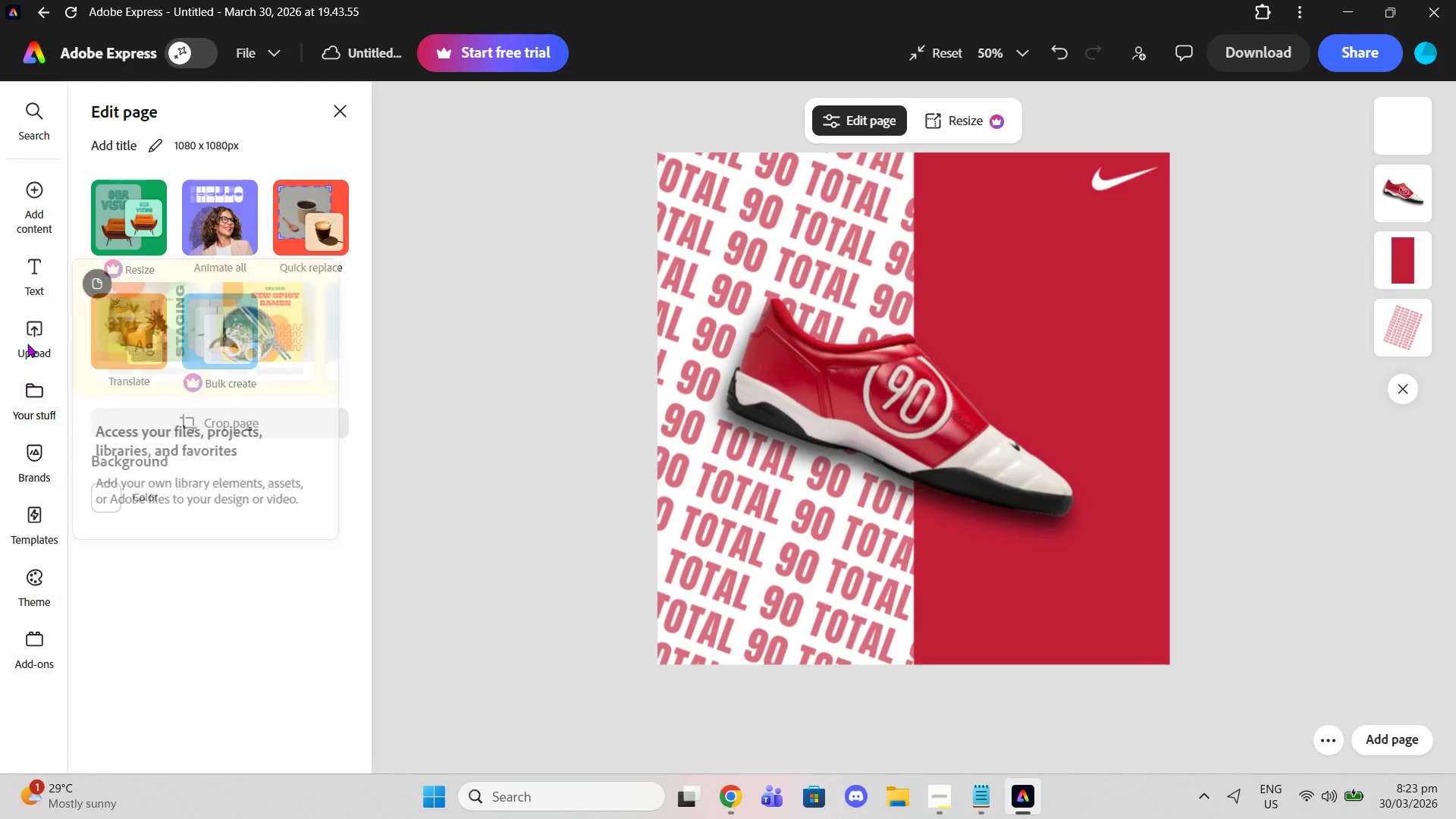 
left_click([27, 293])
 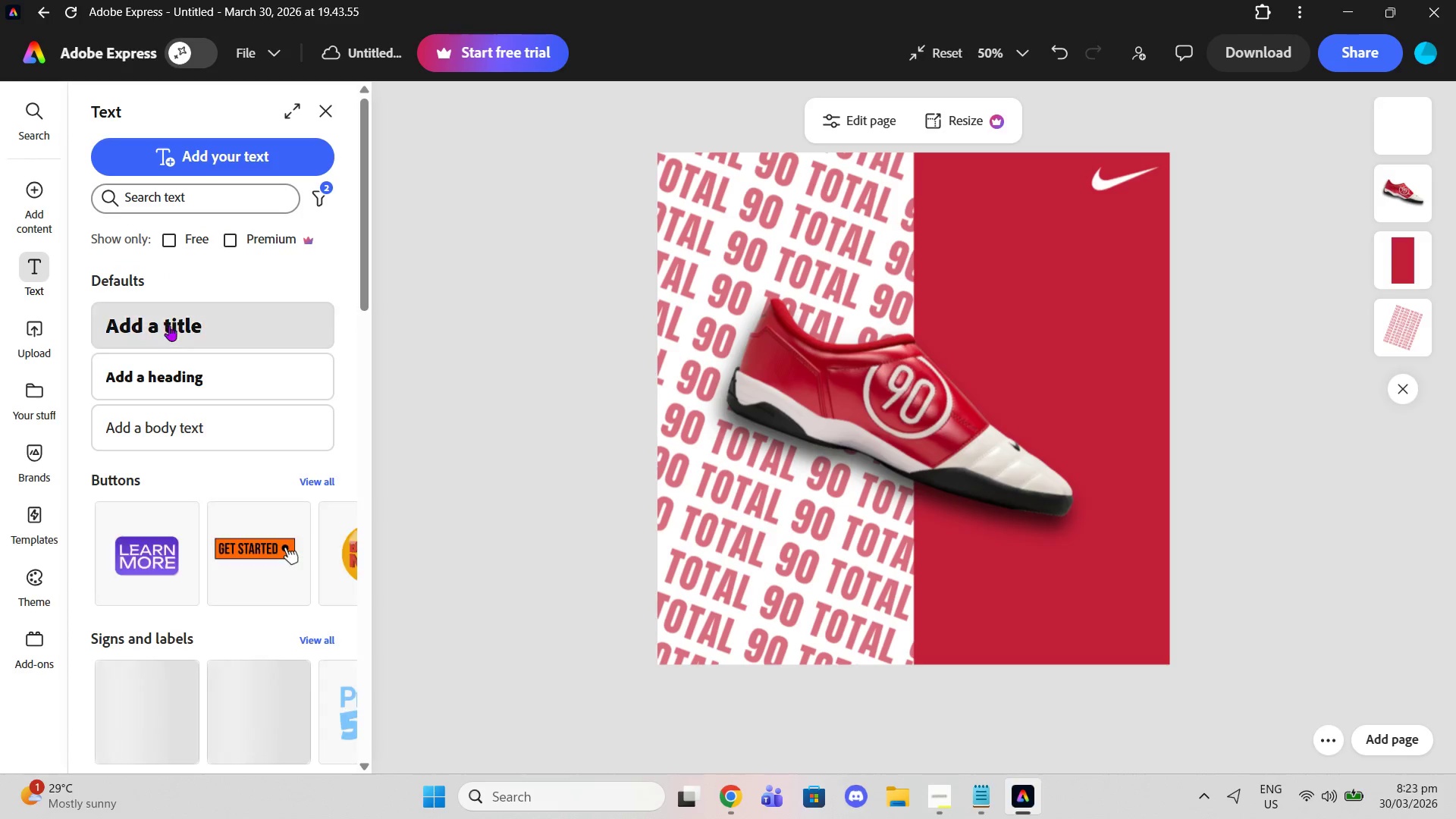 
left_click([202, 379])
 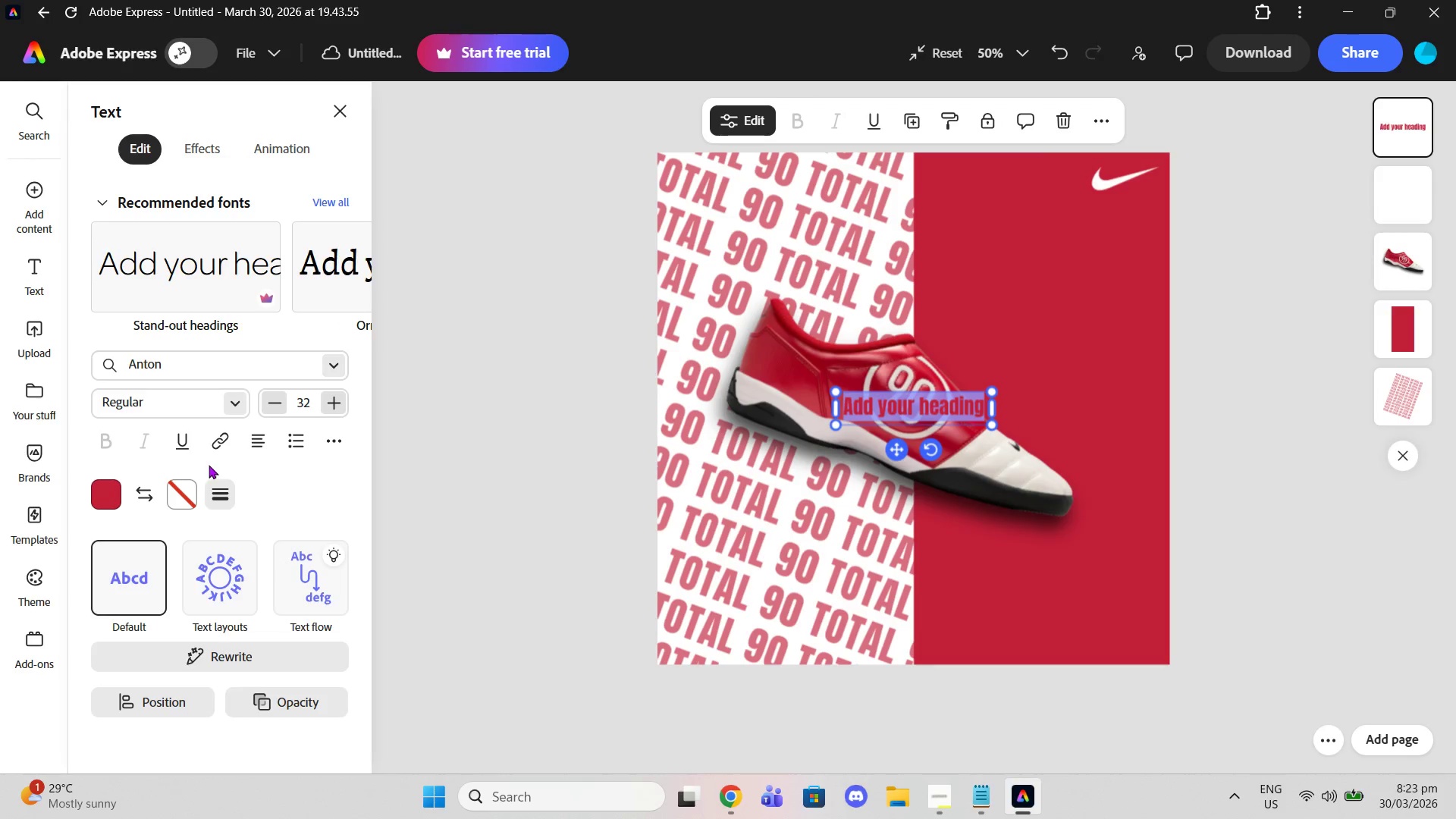 
left_click([215, 363])
 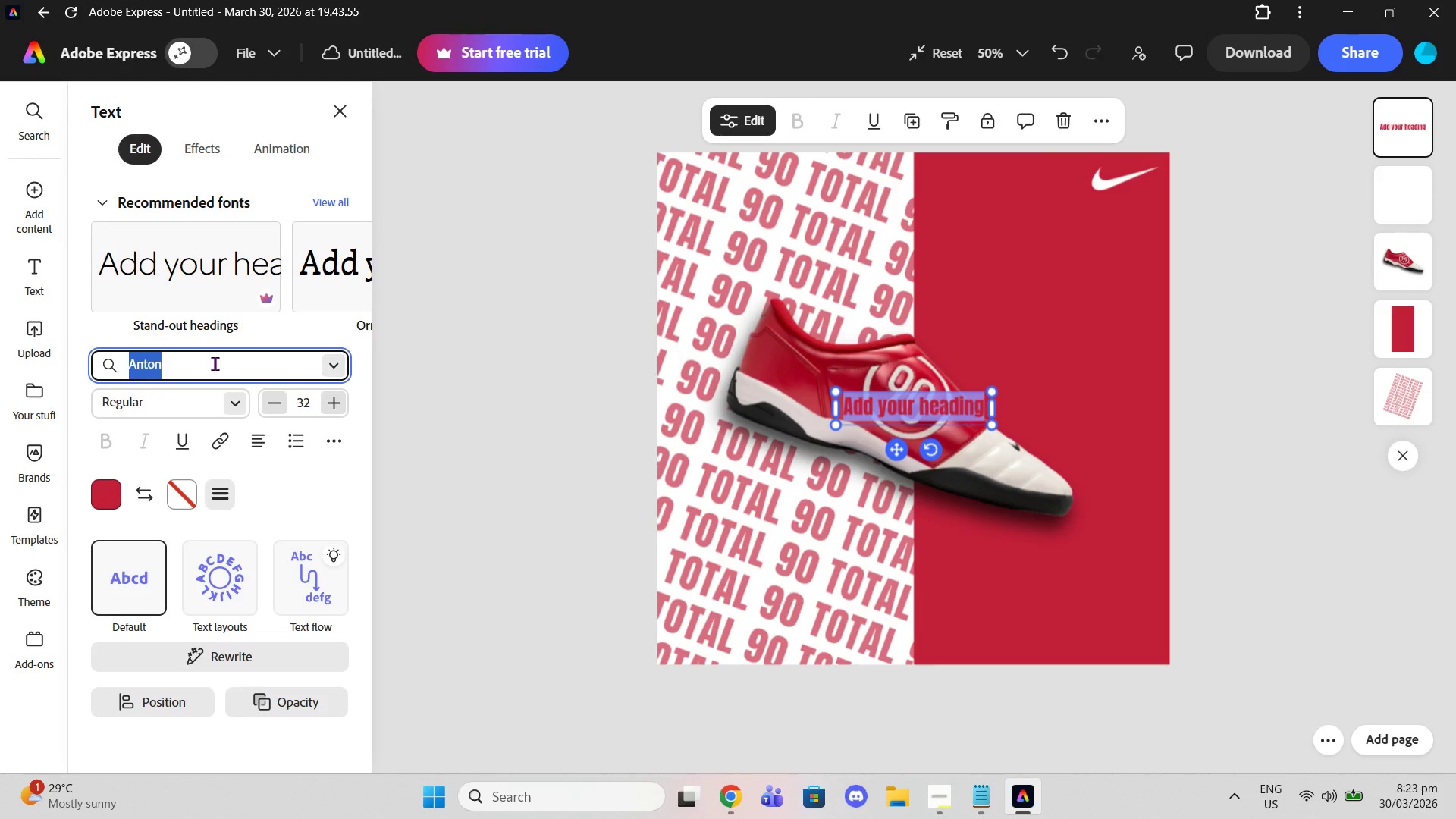 
type(futura)
 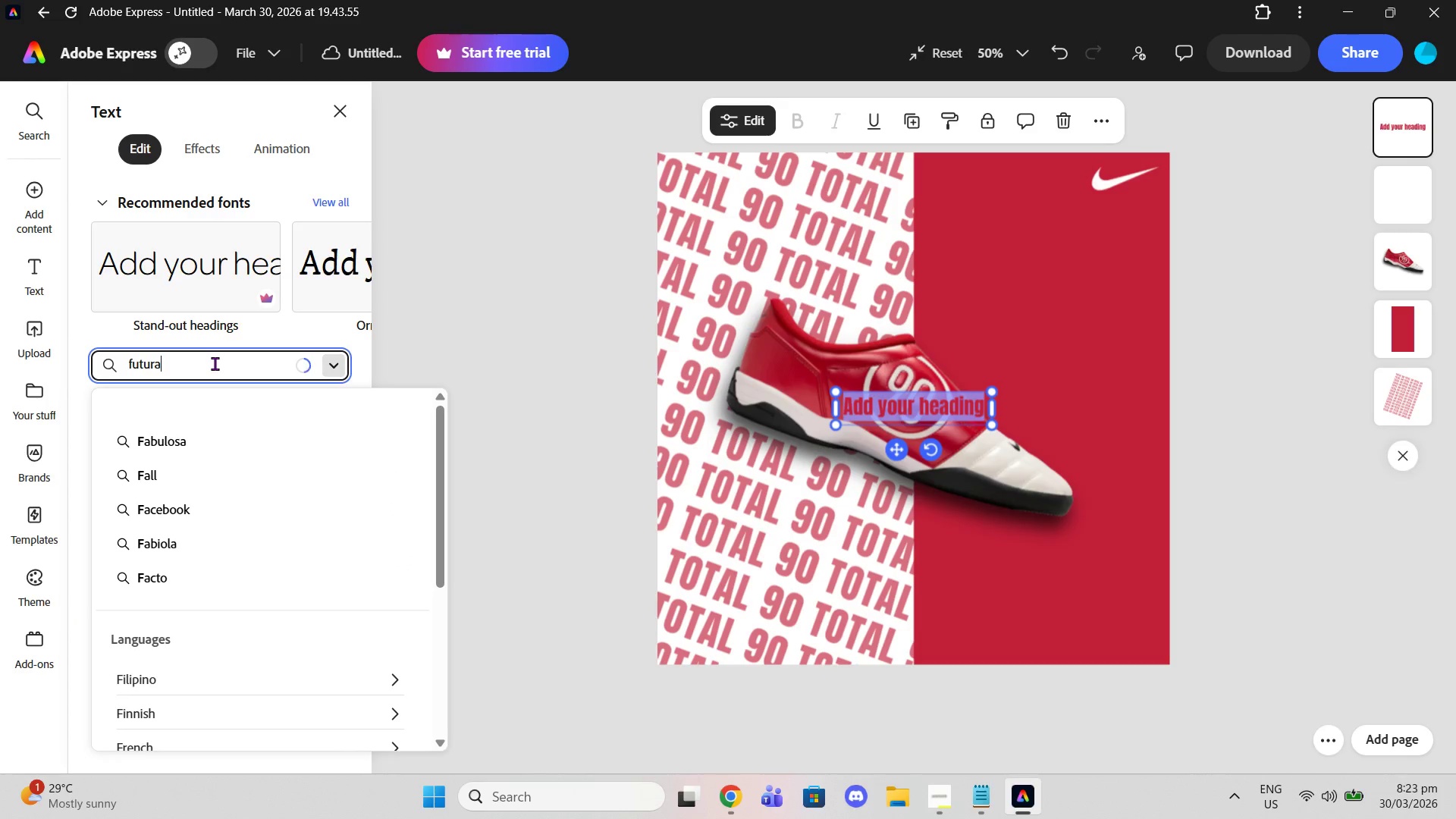 
key(Enter)
 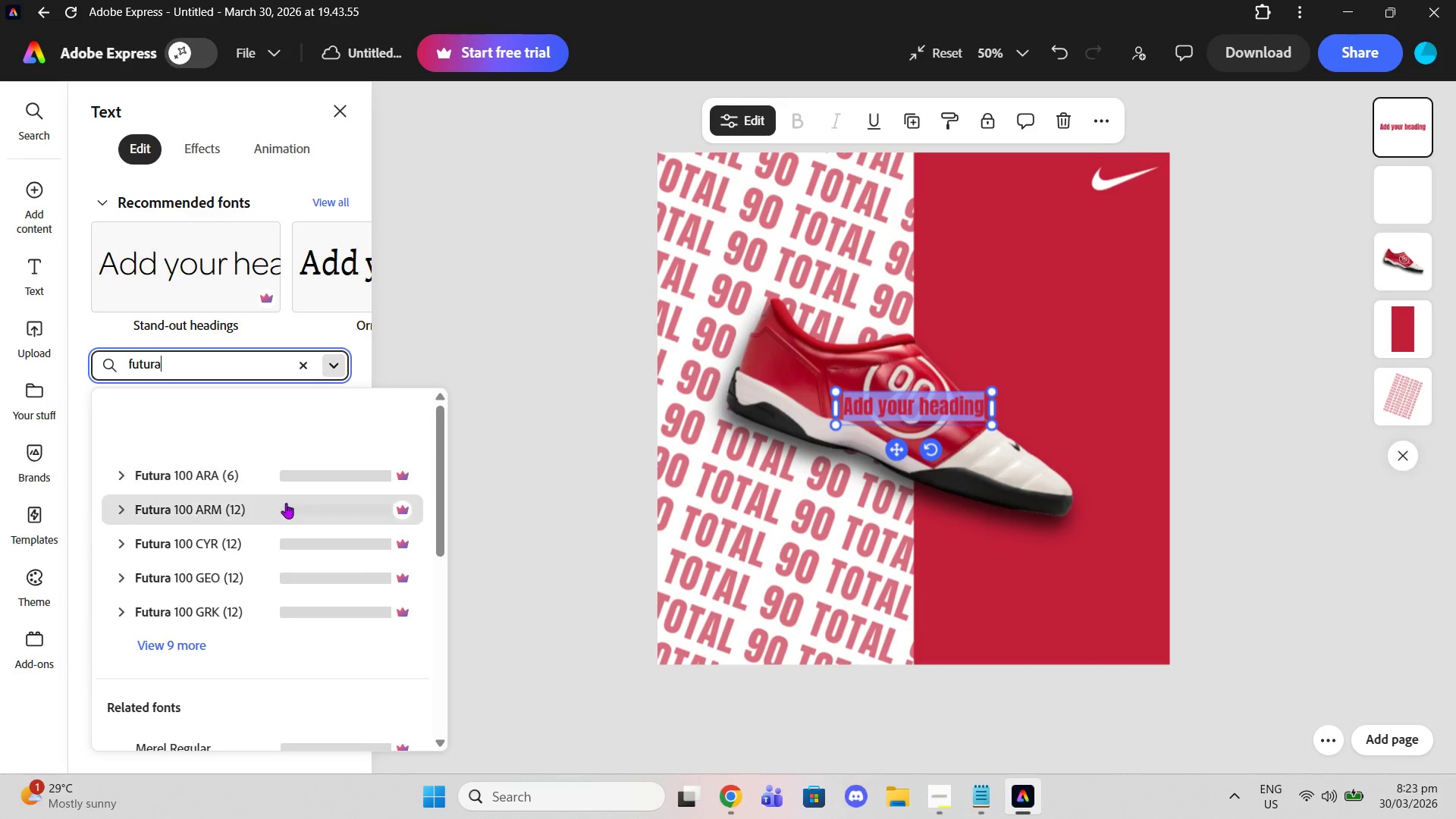 
scroll: coordinate [216, 635], scroll_direction: down, amount: 2.0
 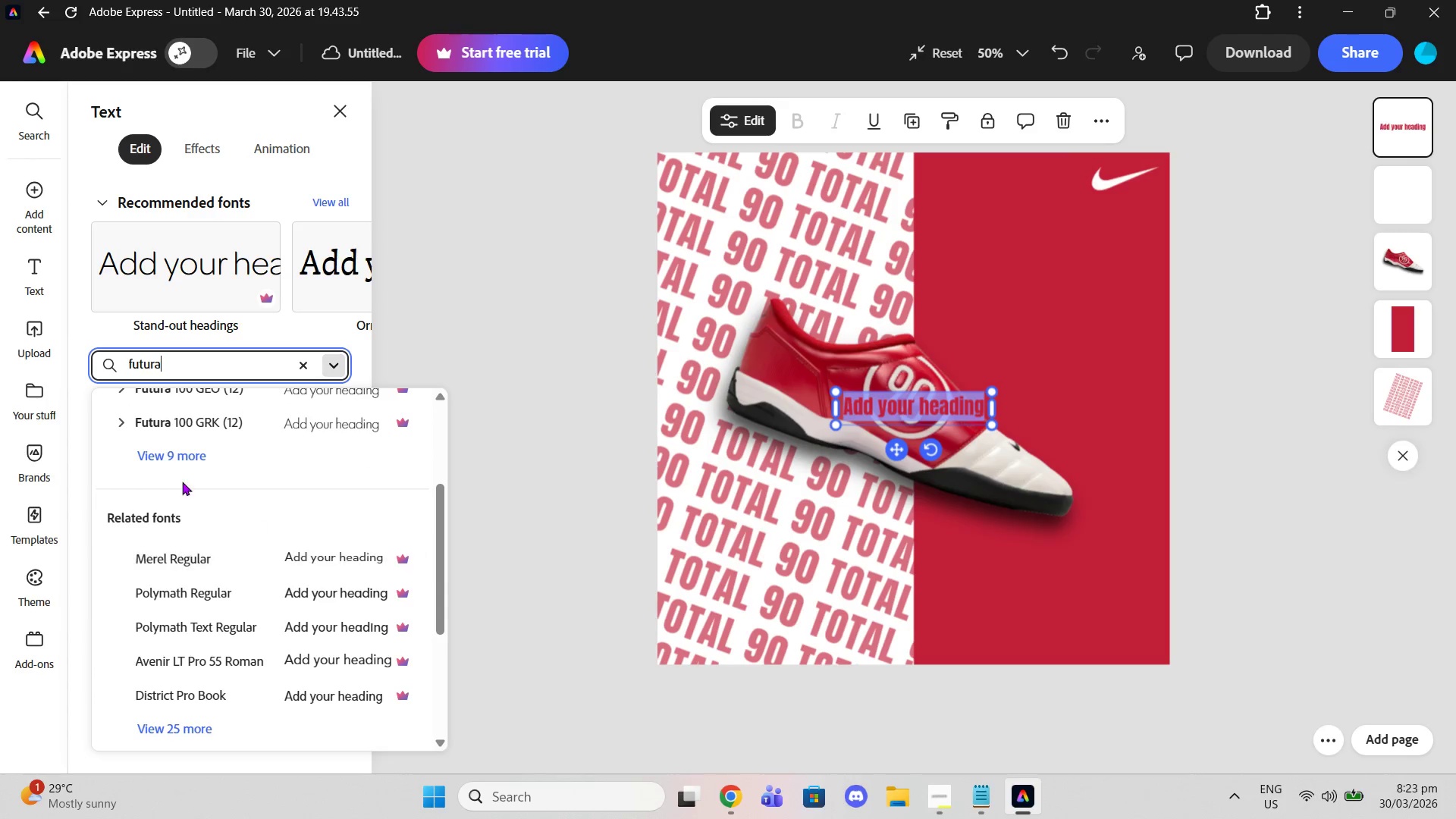 
left_click([171, 460])
 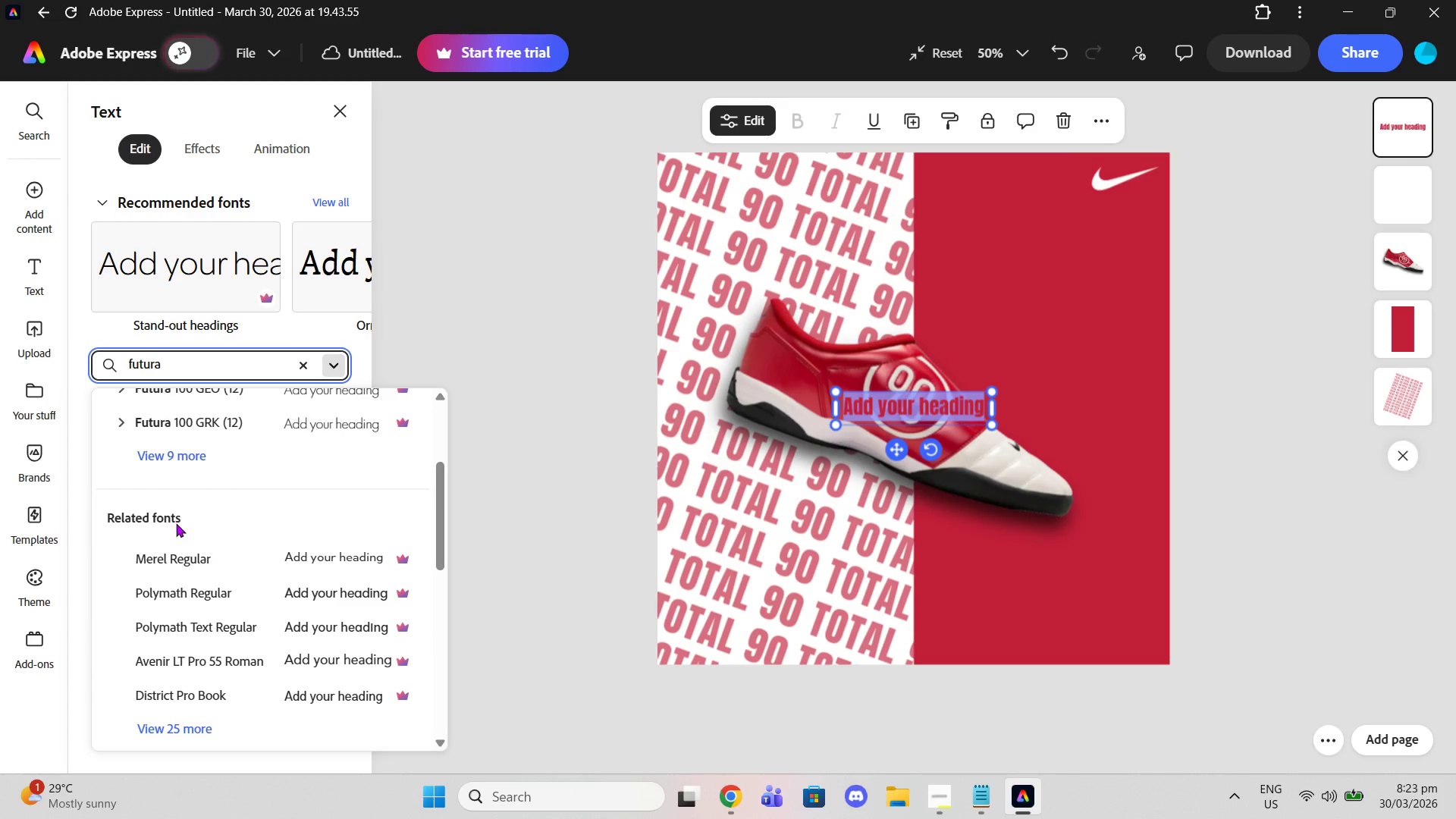 
left_click([147, 460])
 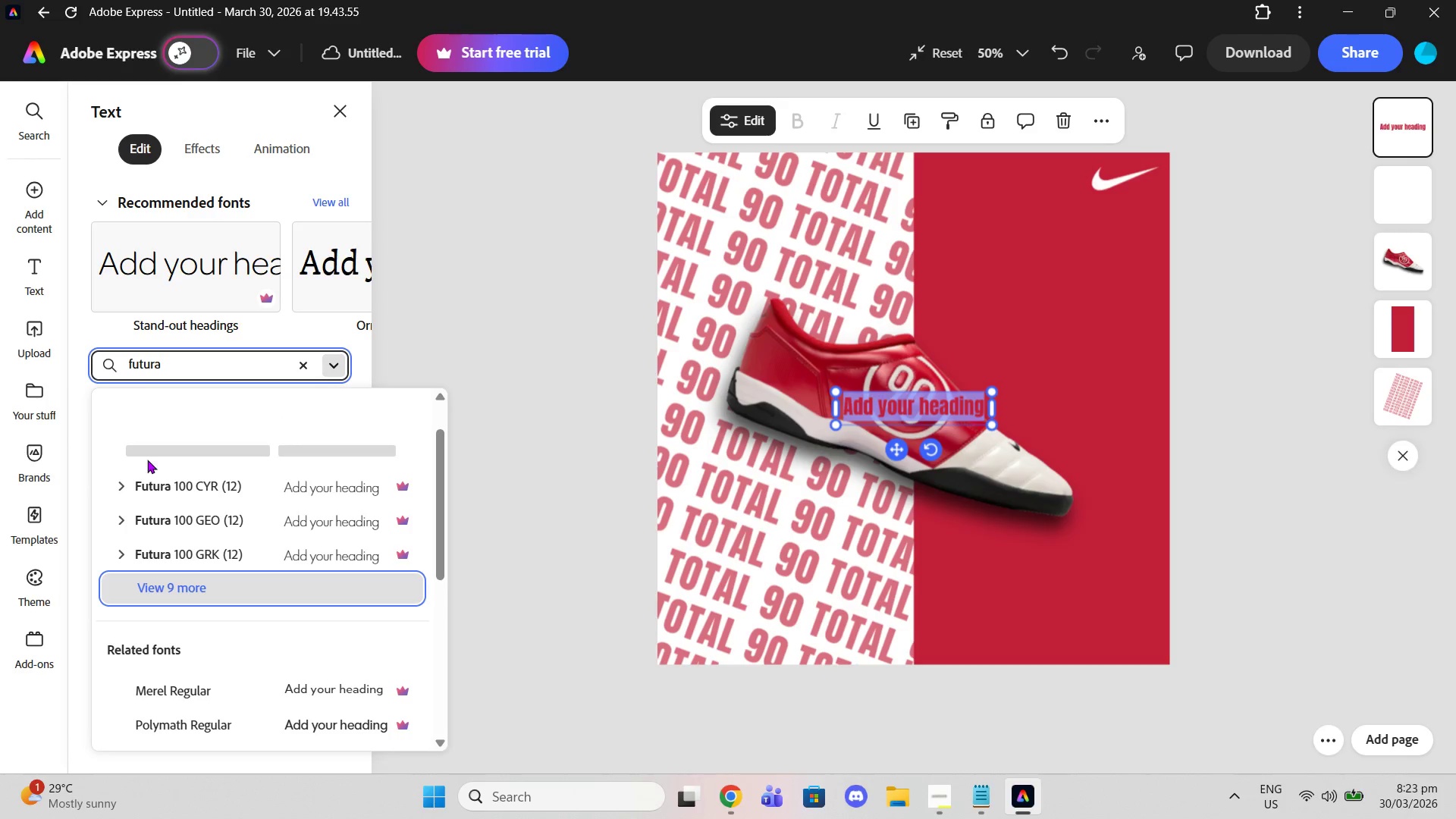 
scroll: coordinate [240, 496], scroll_direction: down, amount: 2.0
 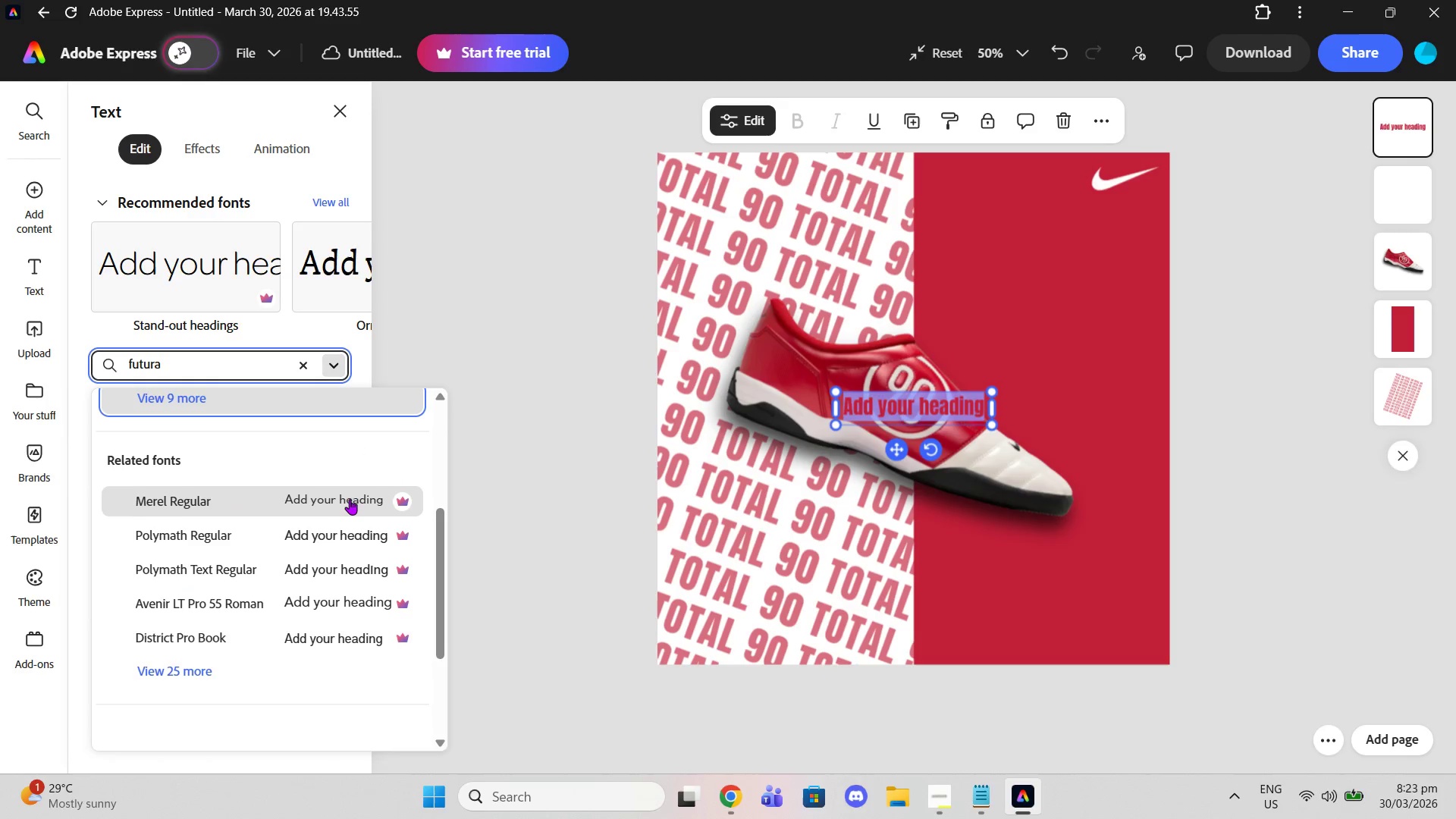 
scroll: coordinate [652, 485], scroll_direction: up, amount: 4.0
 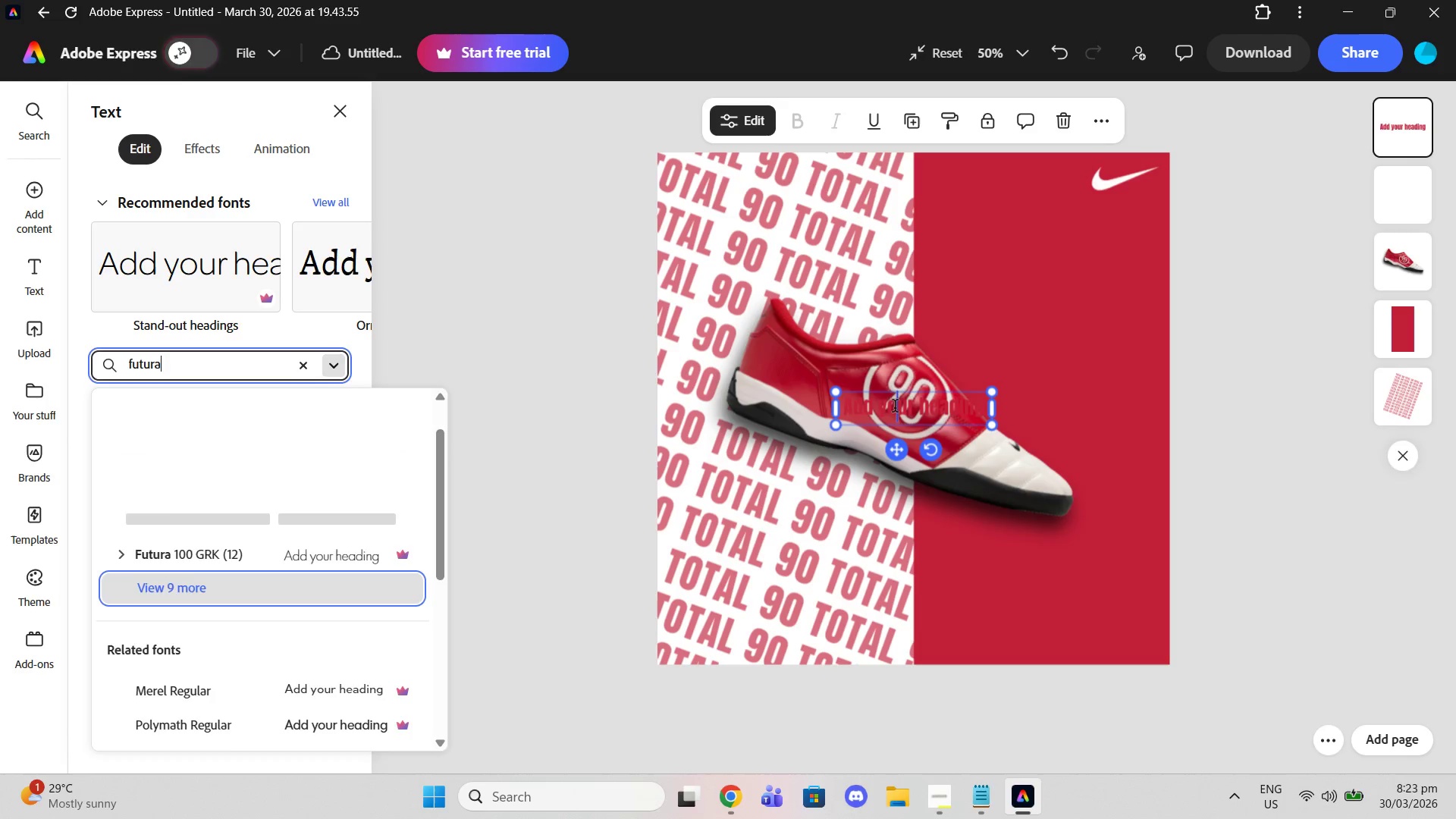 
double_click([895, 408])
 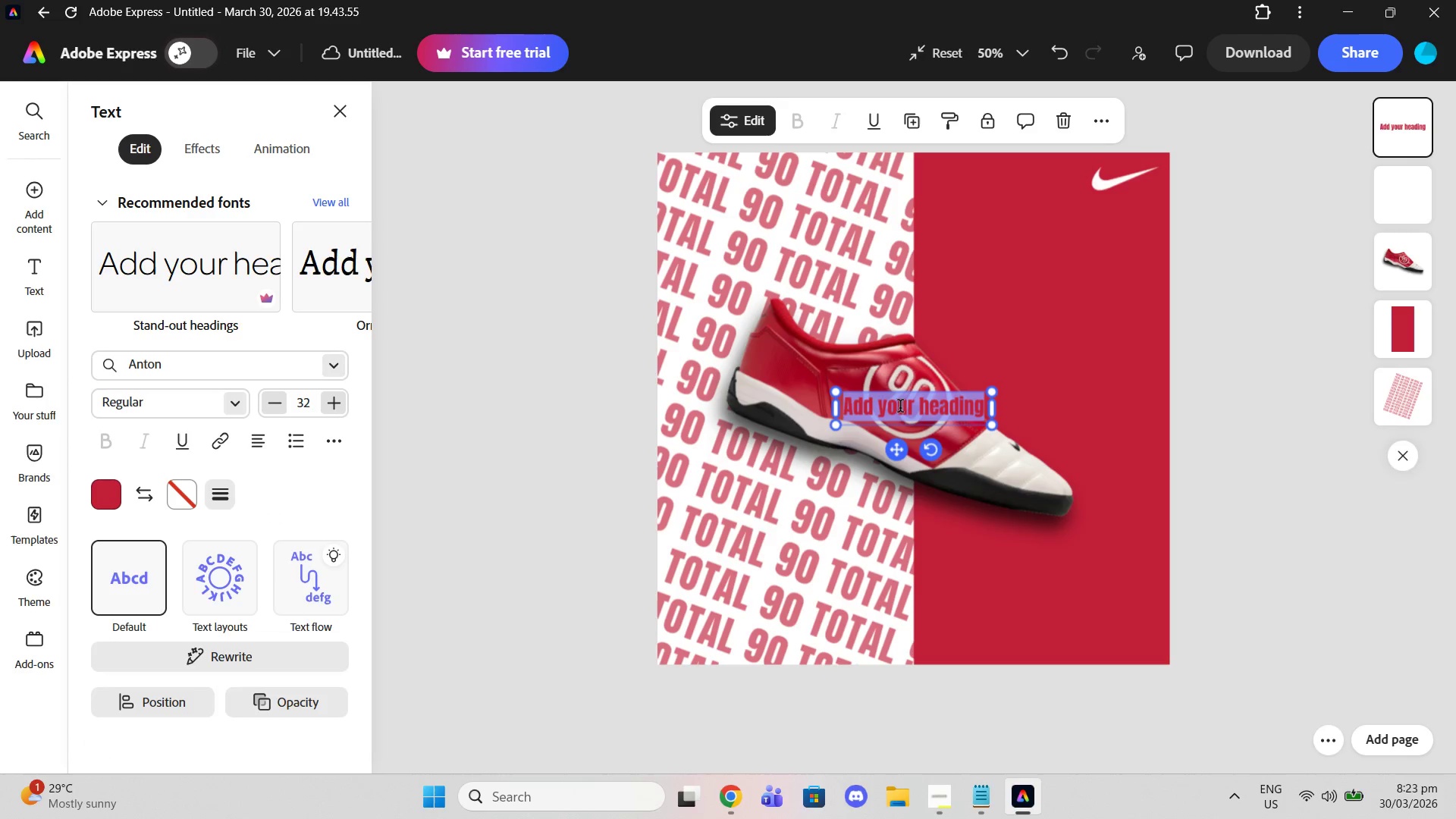 
type(JUST DO IT)
 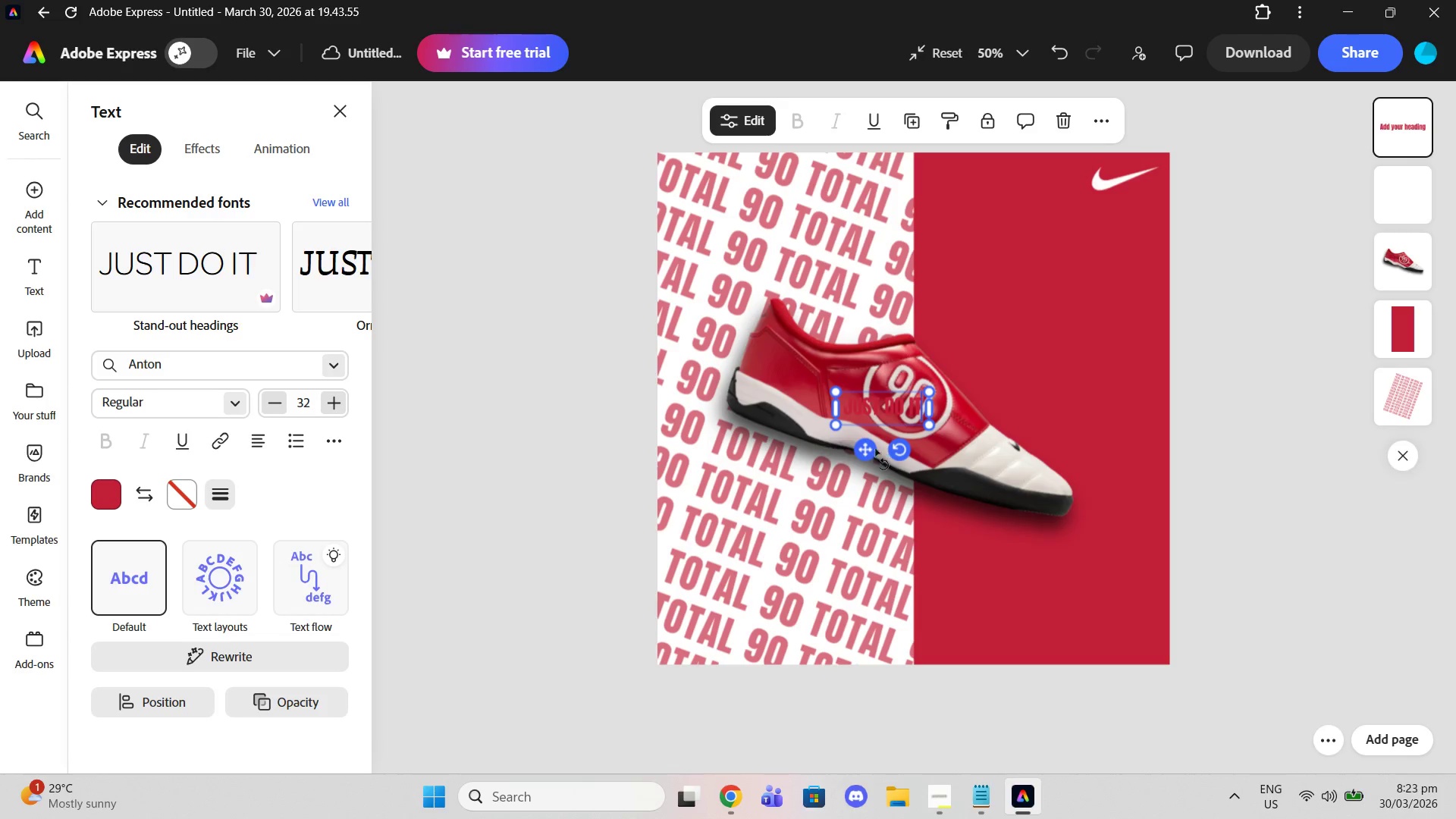 
left_click_drag(start_coordinate=[864, 446], to_coordinate=[897, 688])
 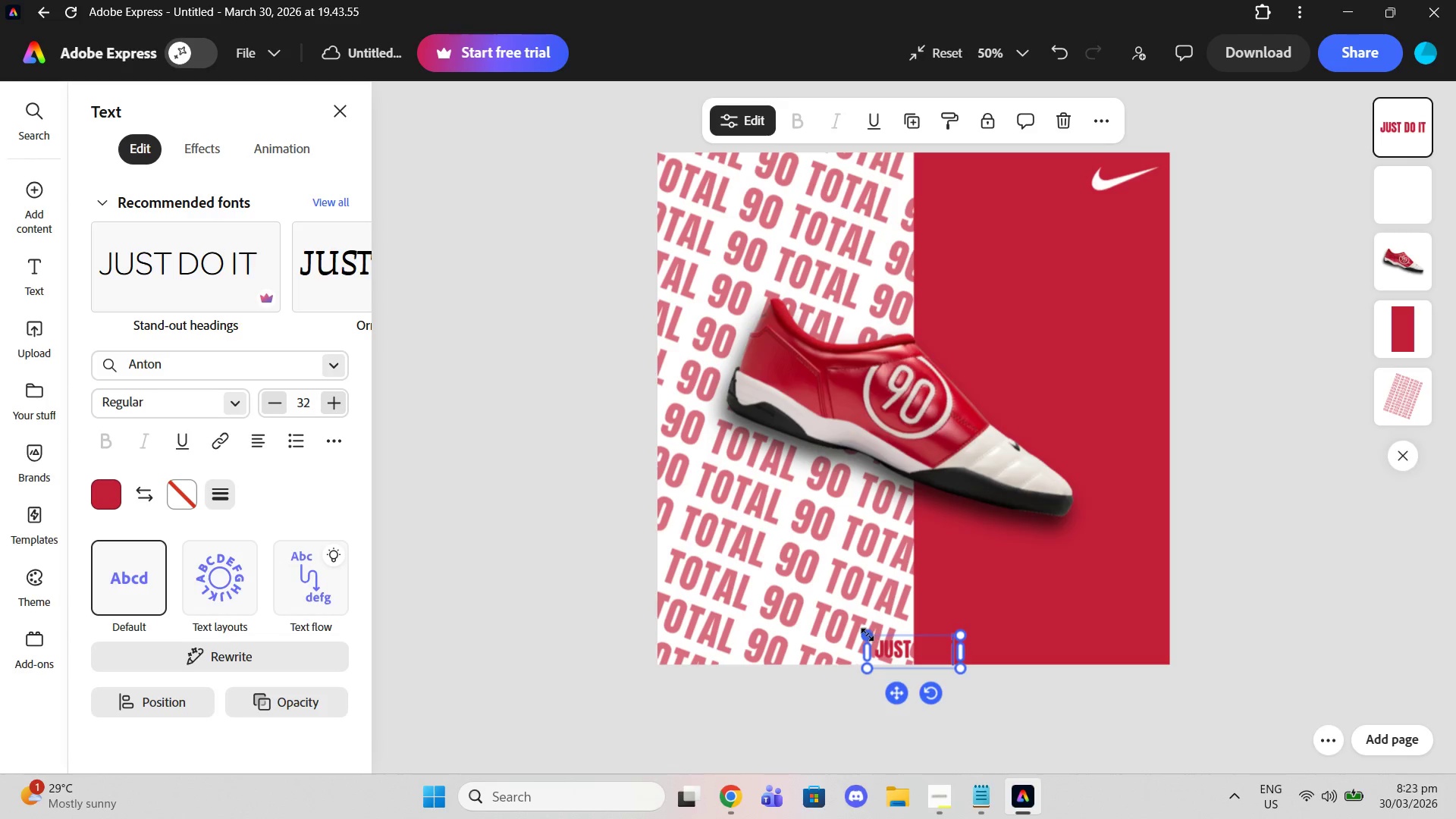 
left_click_drag(start_coordinate=[867, 634], to_coordinate=[783, 566])
 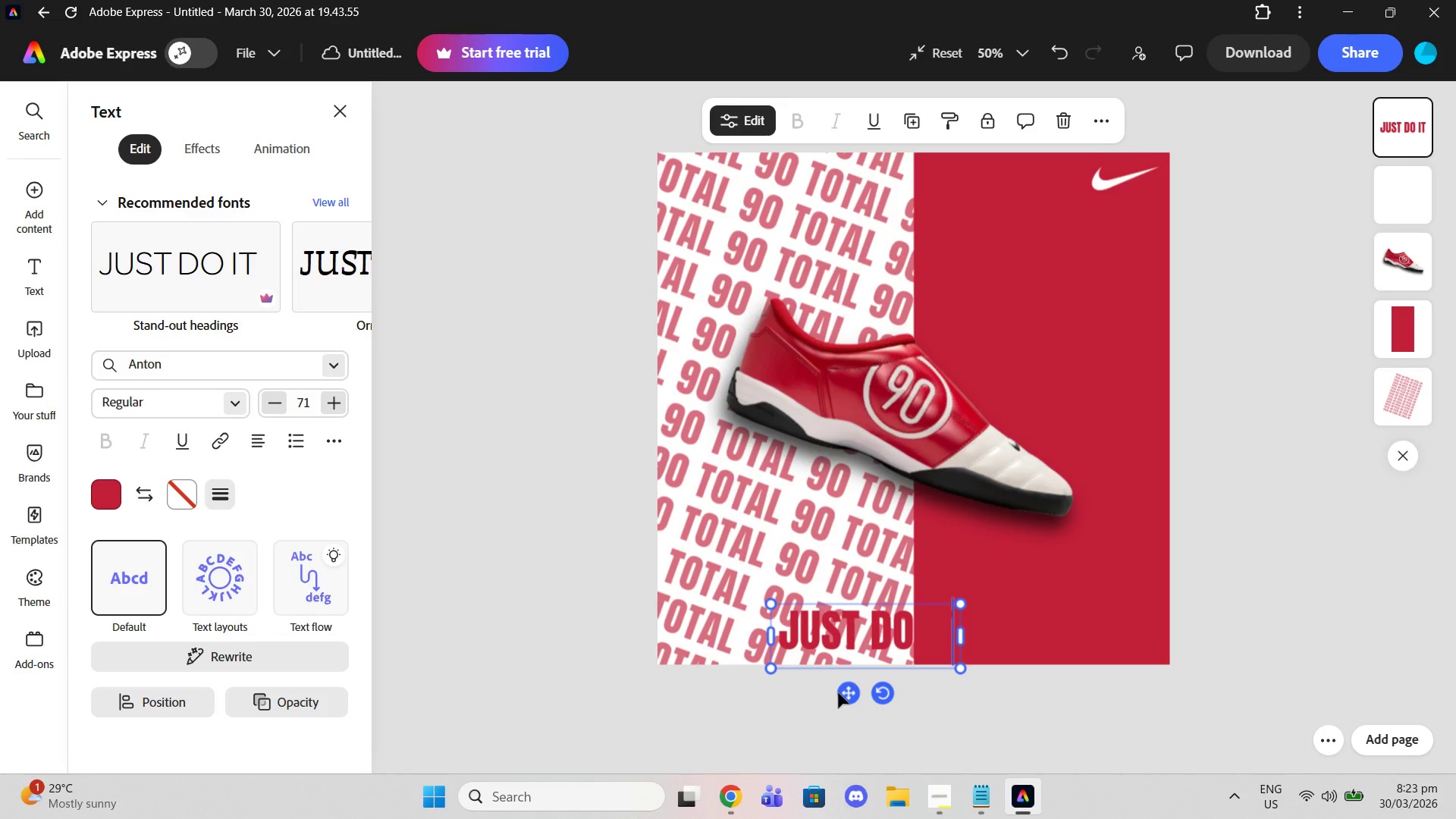 
left_click_drag(start_coordinate=[842, 692], to_coordinate=[890, 703])
 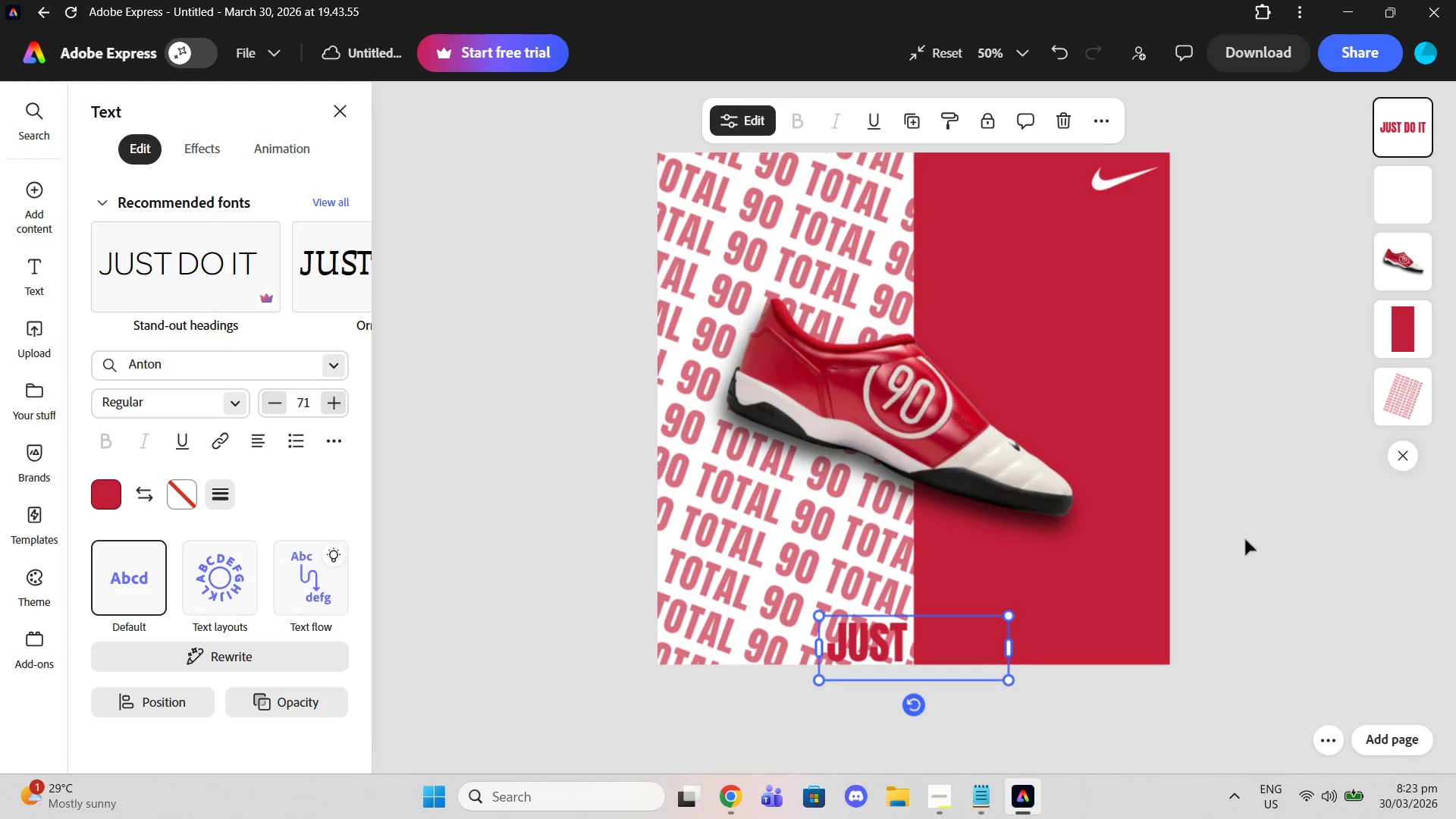 
left_click([1245, 539])
 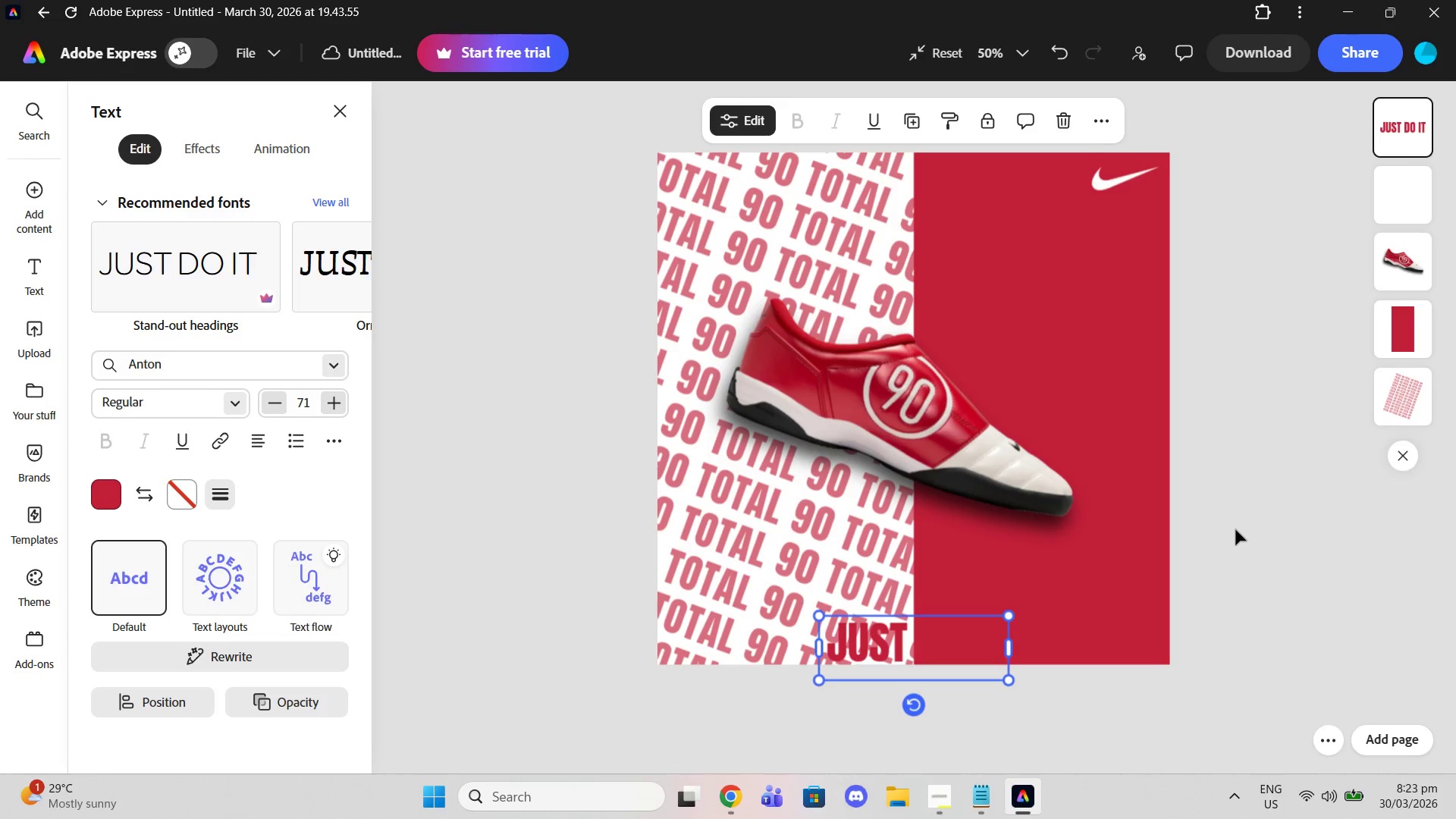 
left_click([1241, 518])
 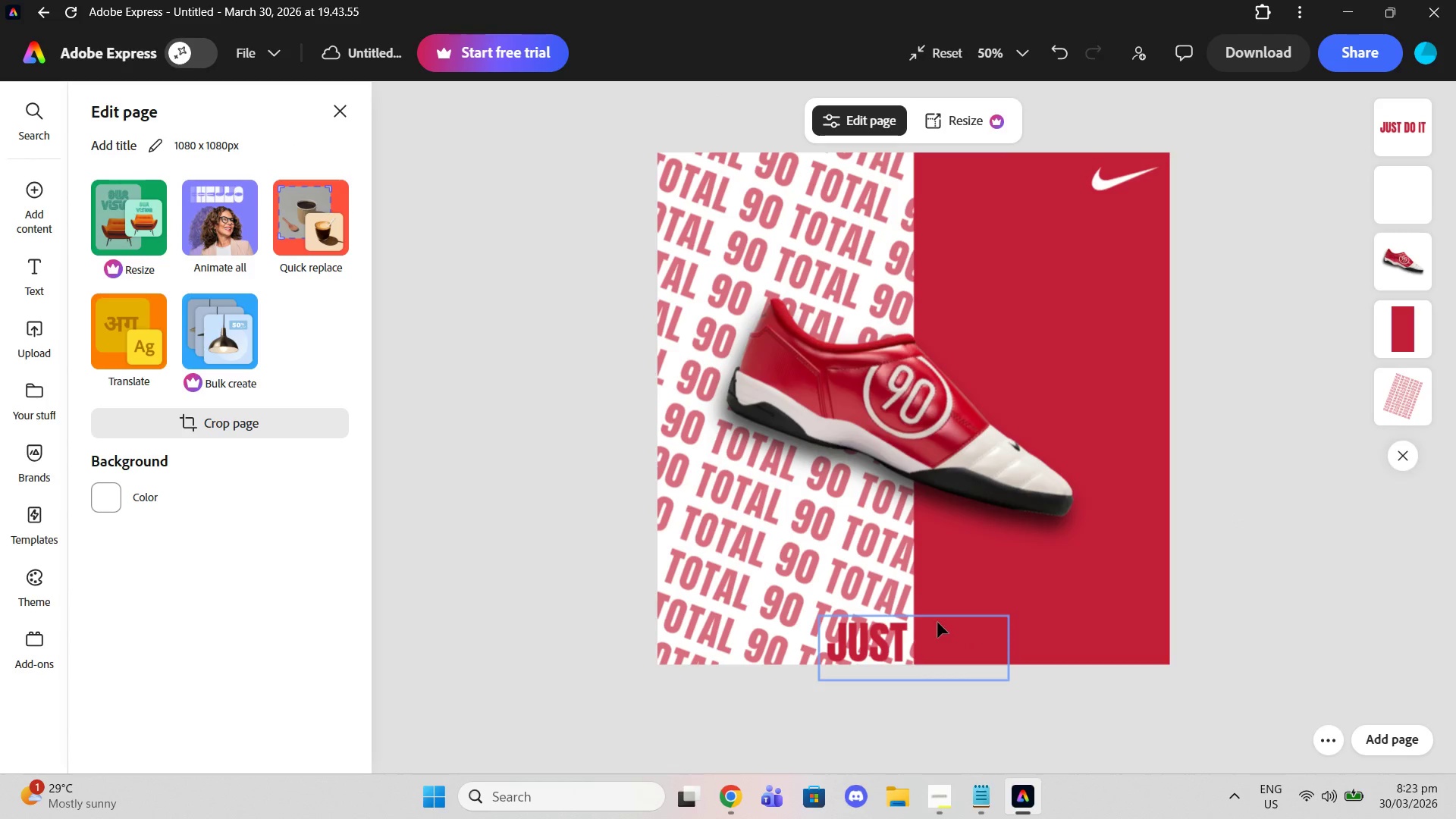 
left_click([870, 642])
 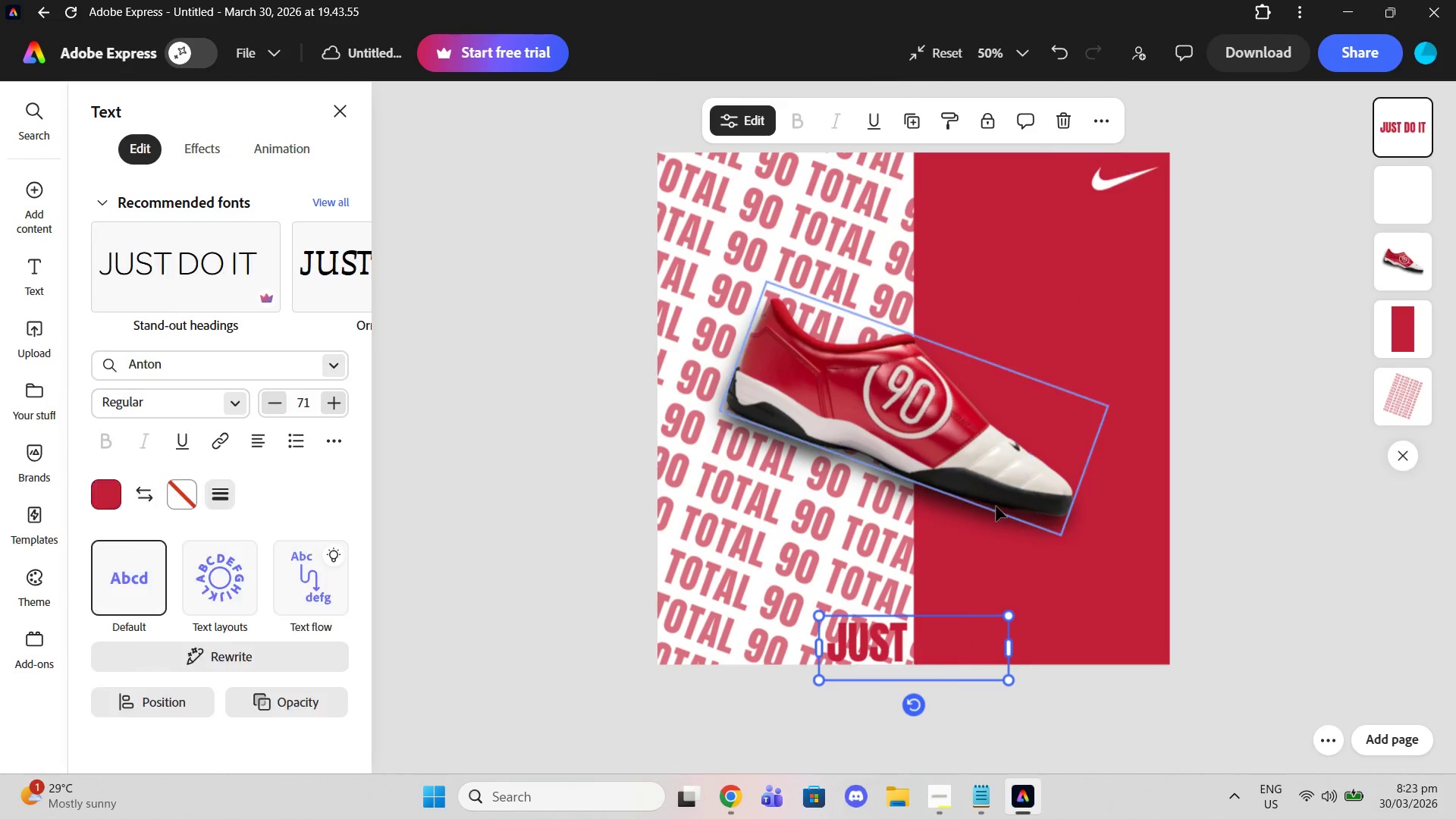 
left_click([943, 631])
 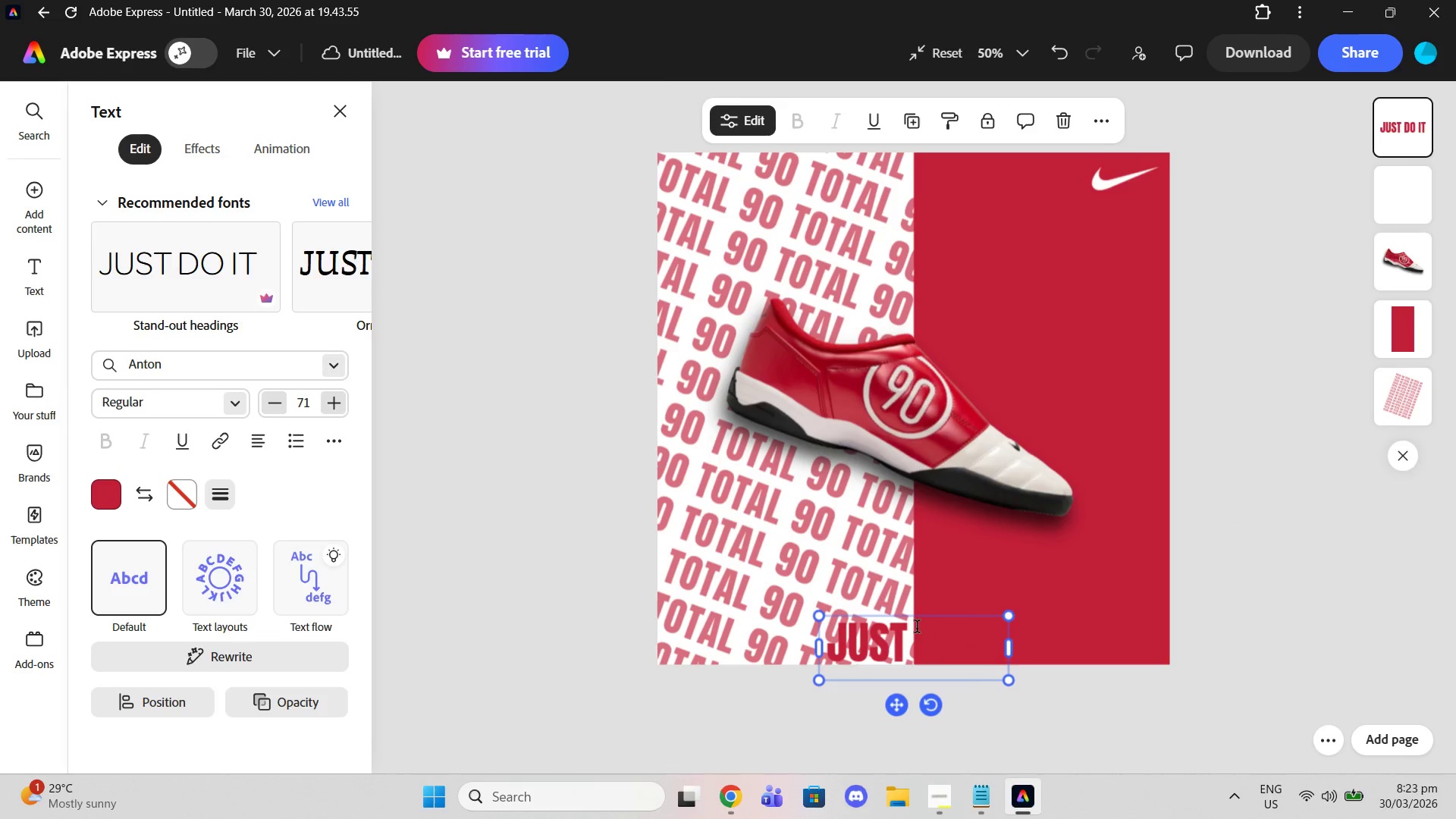 
left_click_drag(start_coordinate=[917, 629], to_coordinate=[1000, 637])
 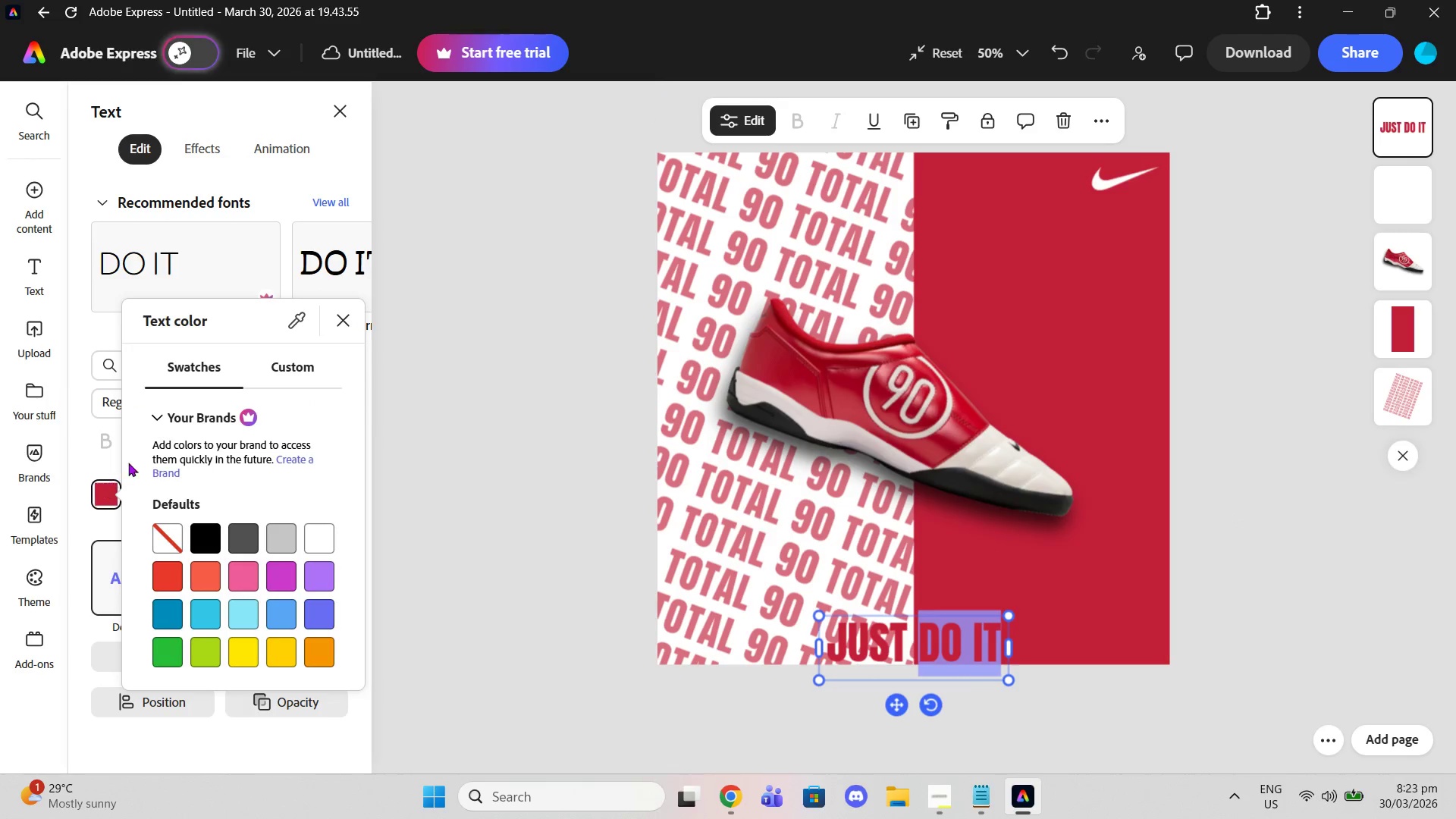 
left_click([322, 538])
 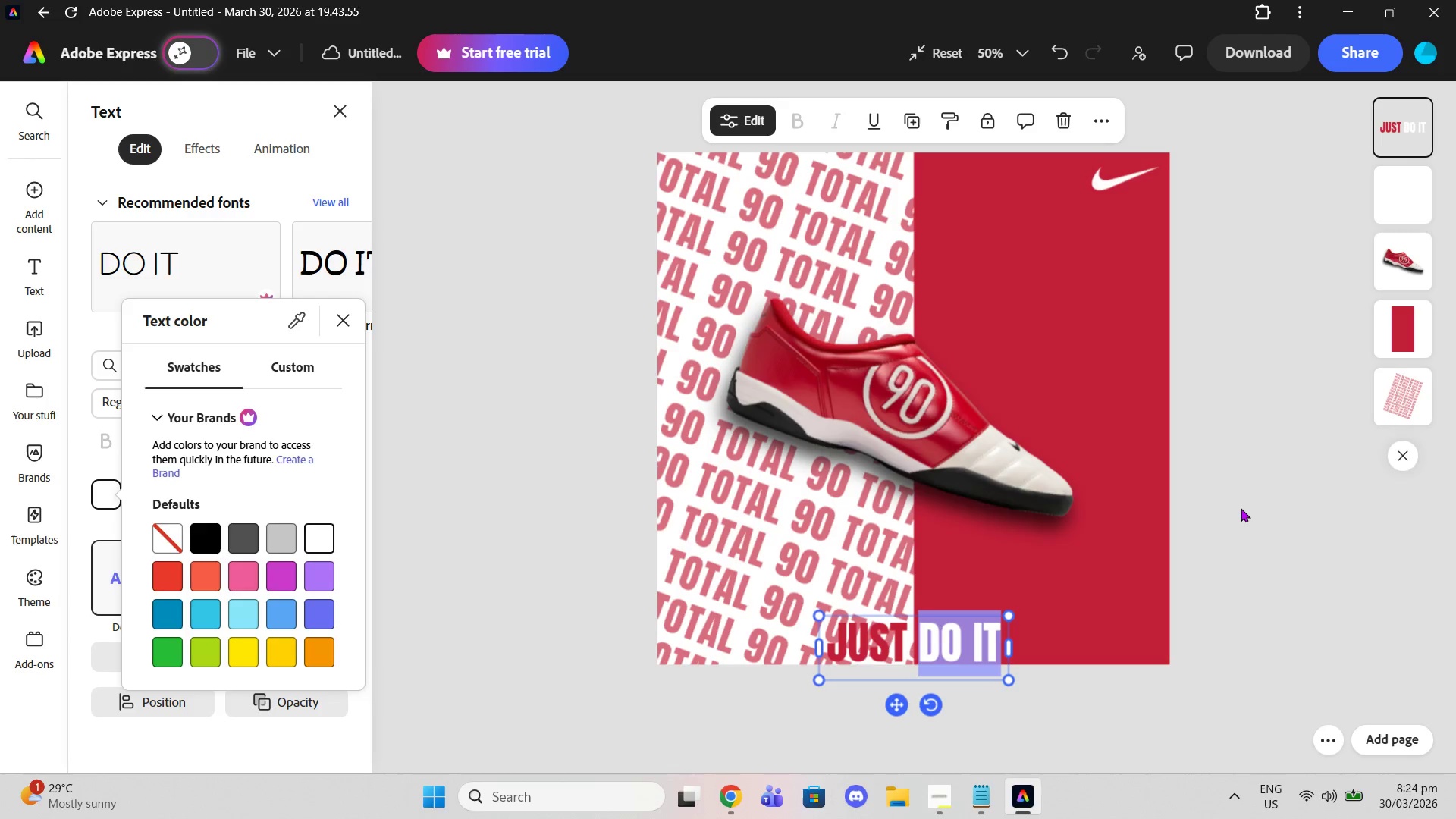 
double_click([1241, 508])
 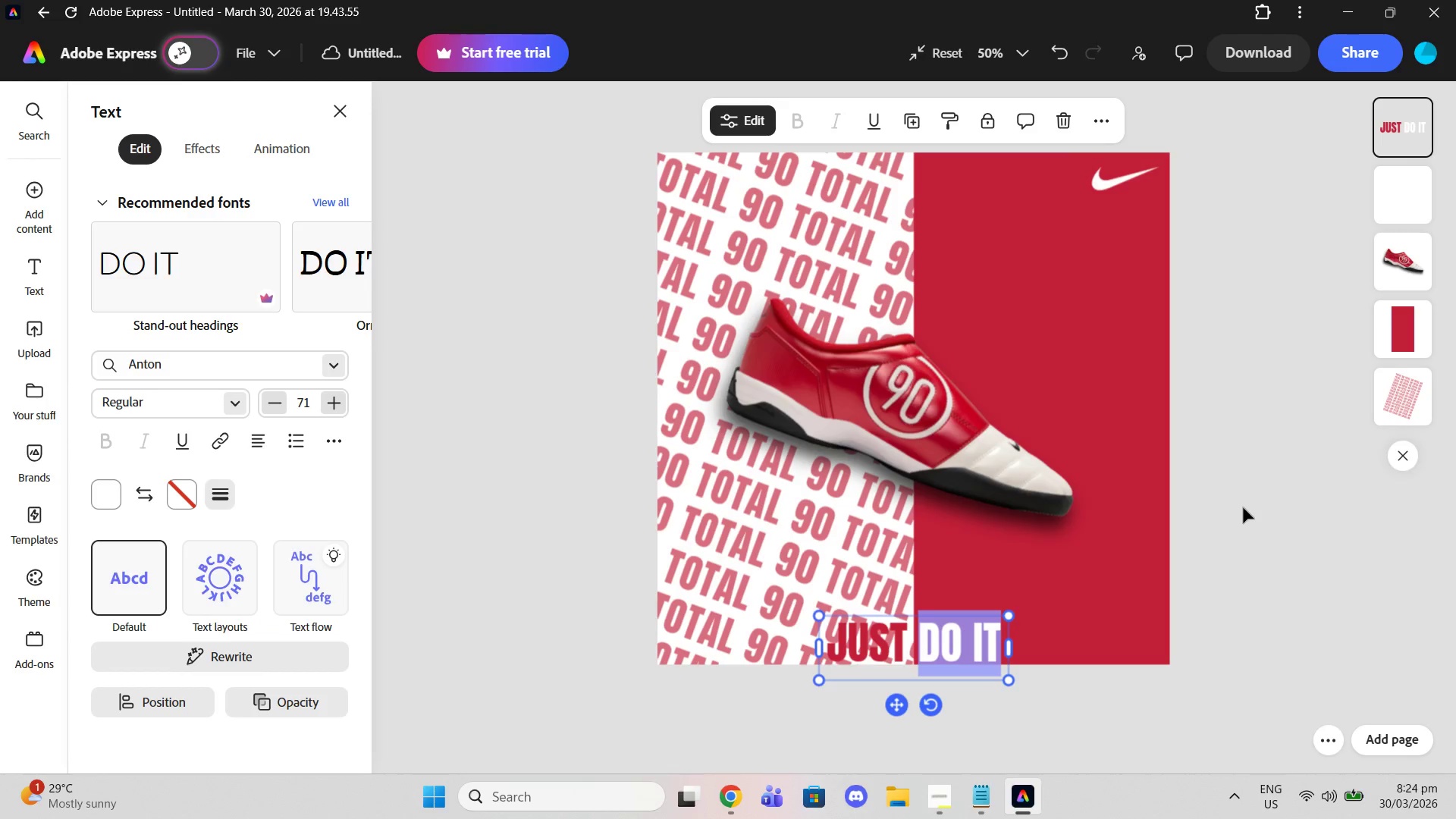 
left_click([1243, 507])
 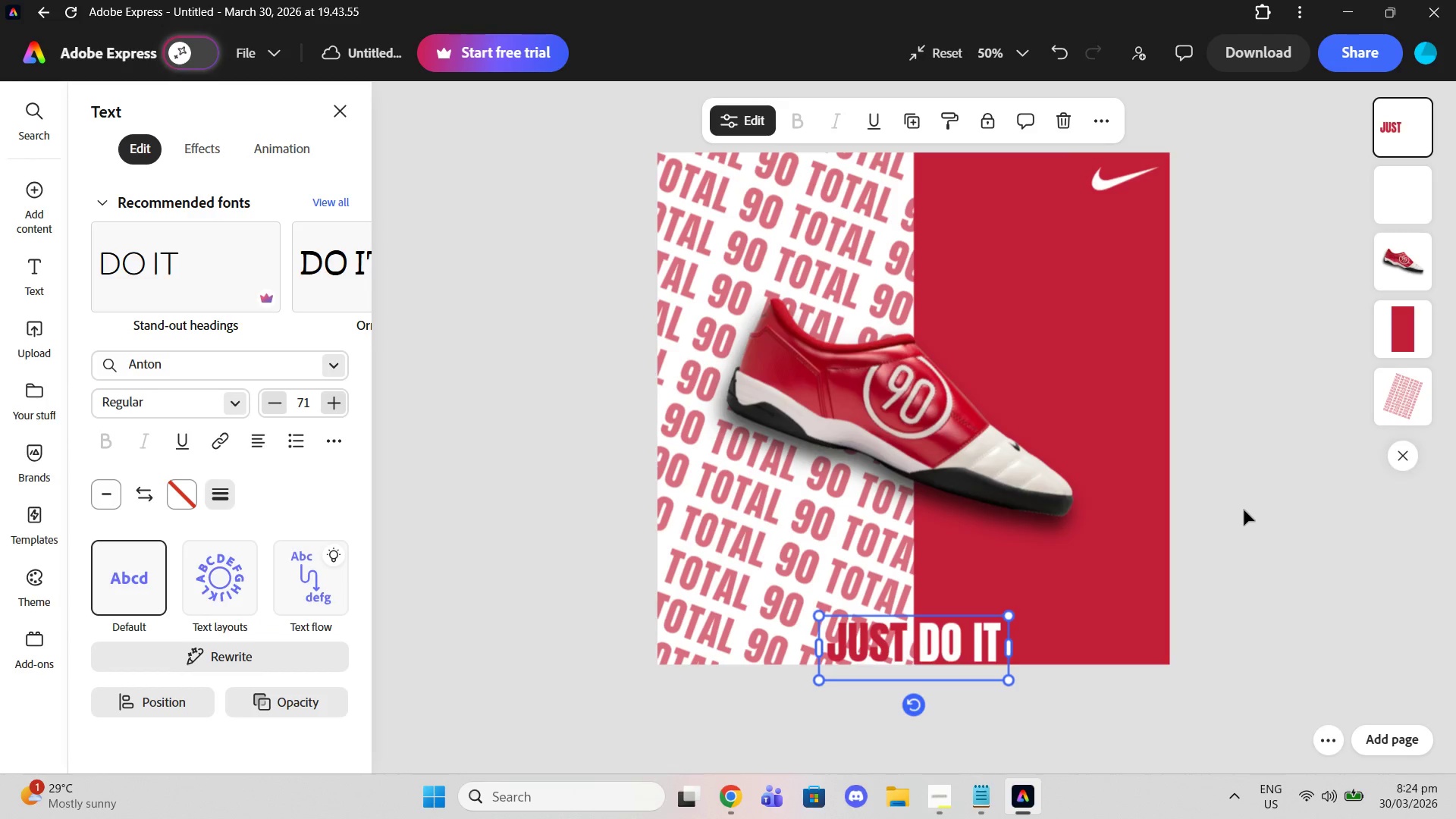 
left_click([1244, 510])
 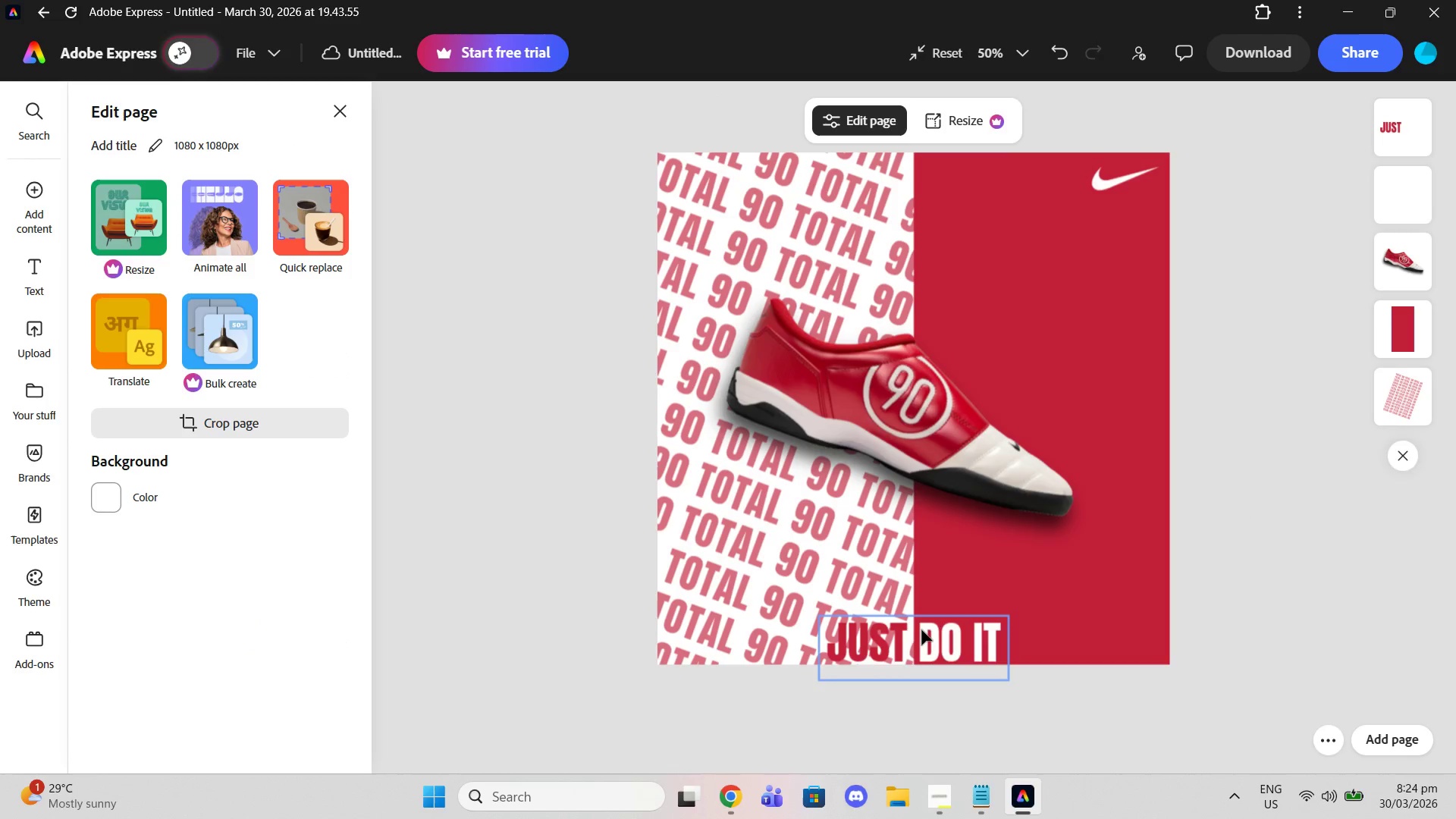 
left_click_drag(start_coordinate=[921, 629], to_coordinate=[923, 622])
 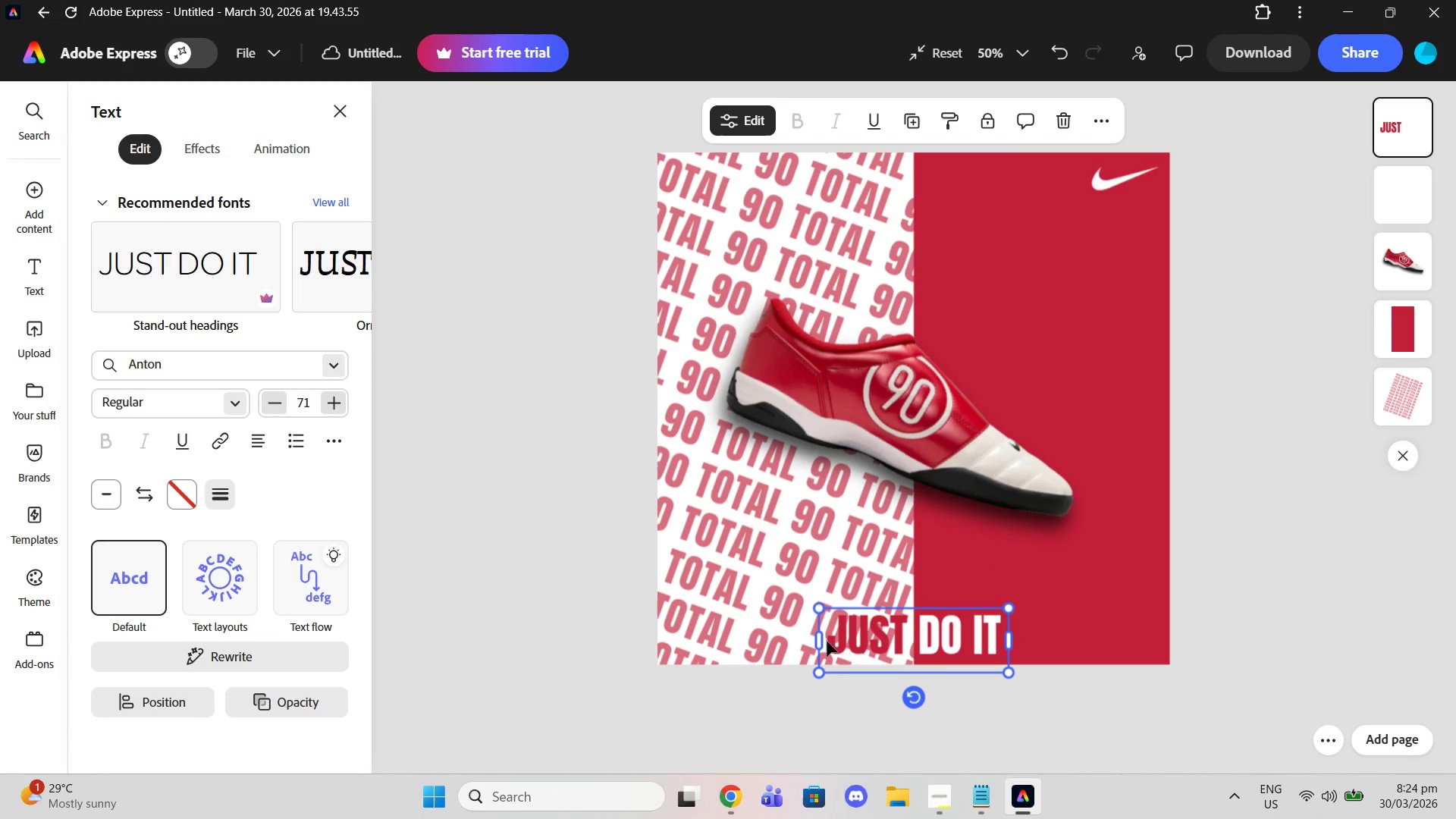 
left_click_drag(start_coordinate=[815, 610], to_coordinate=[794, 593])
 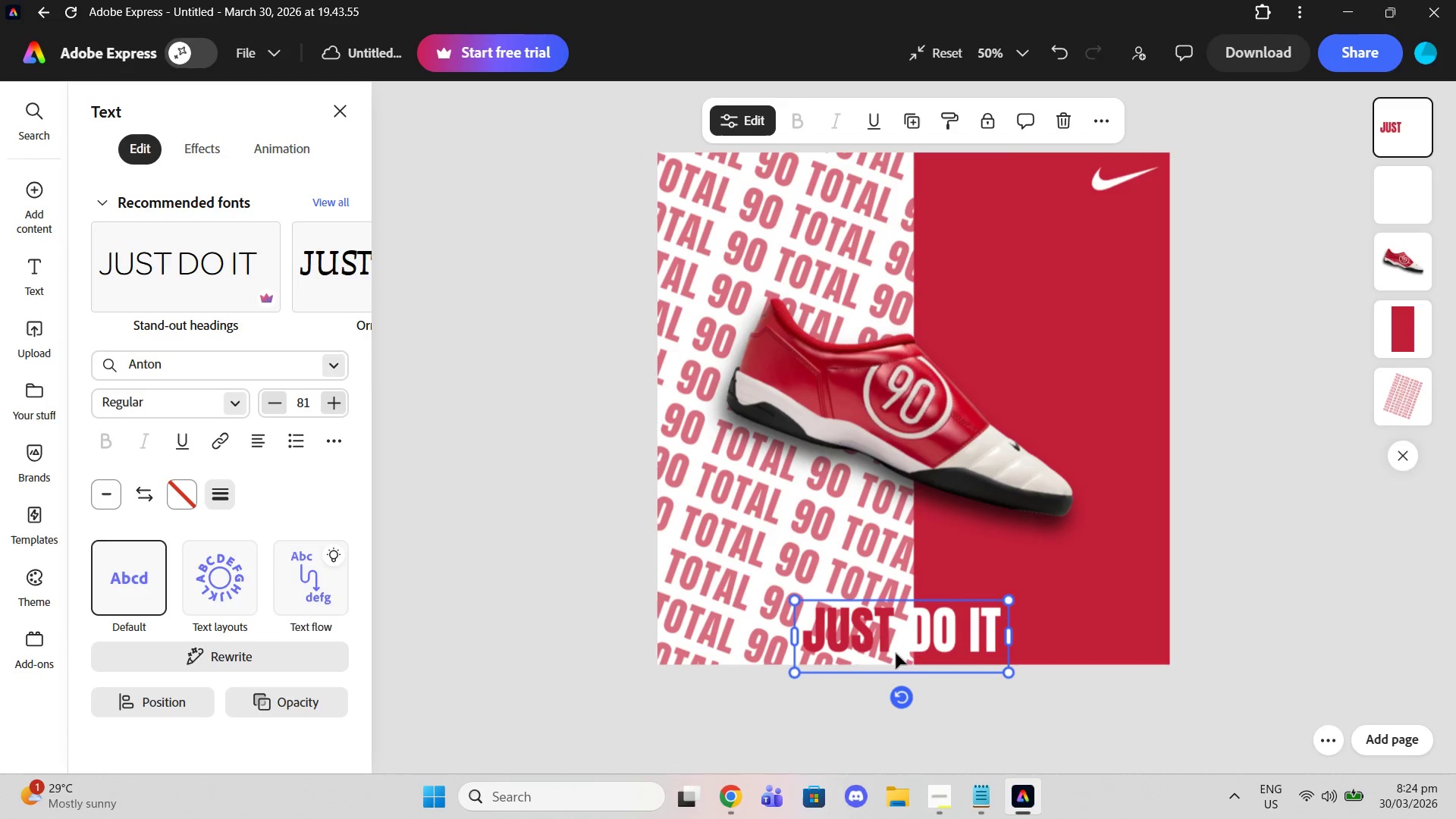 
left_click_drag(start_coordinate=[896, 653], to_coordinate=[906, 656])
 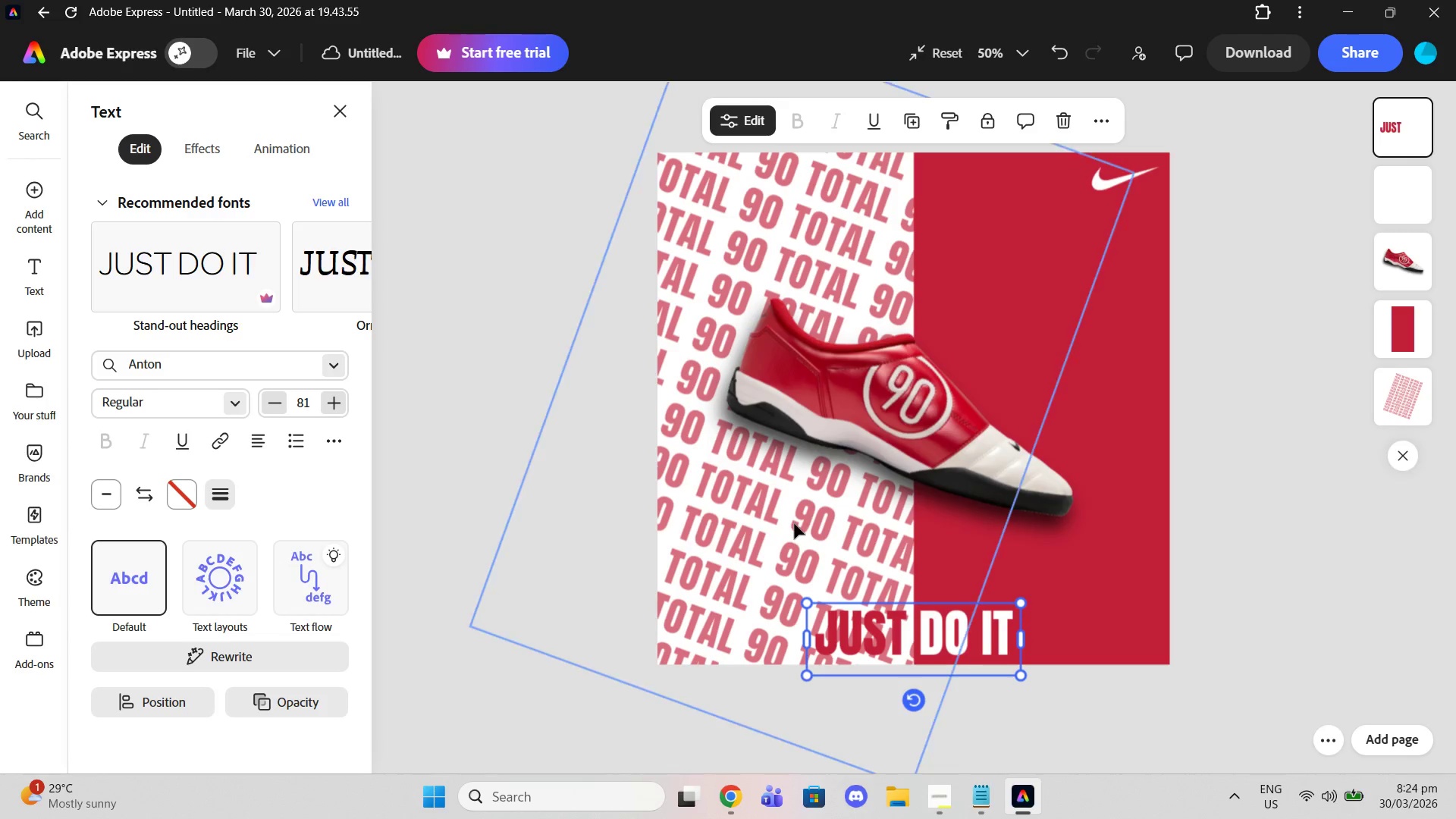 
left_click([794, 523])
 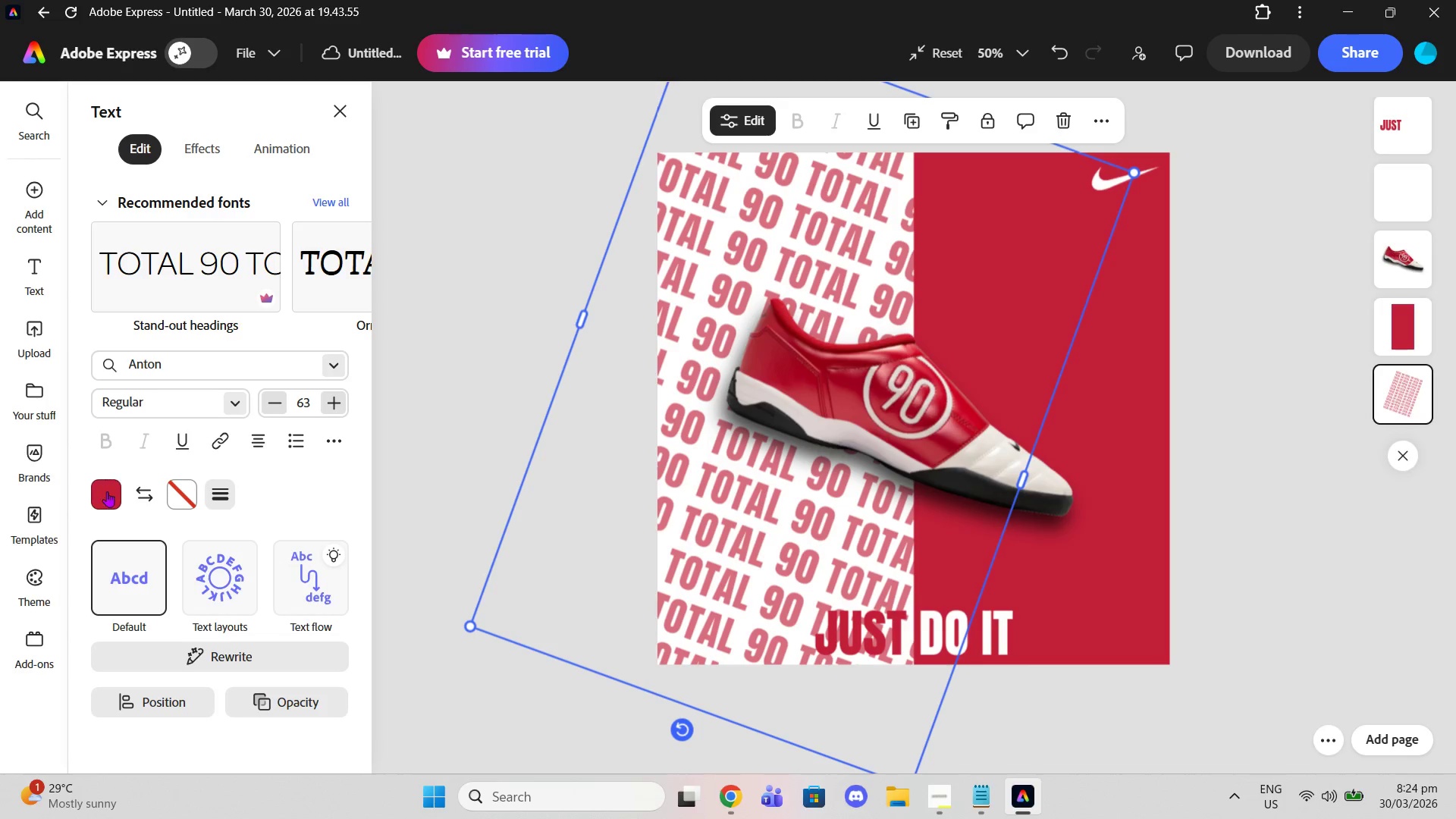 
left_click([109, 502])
 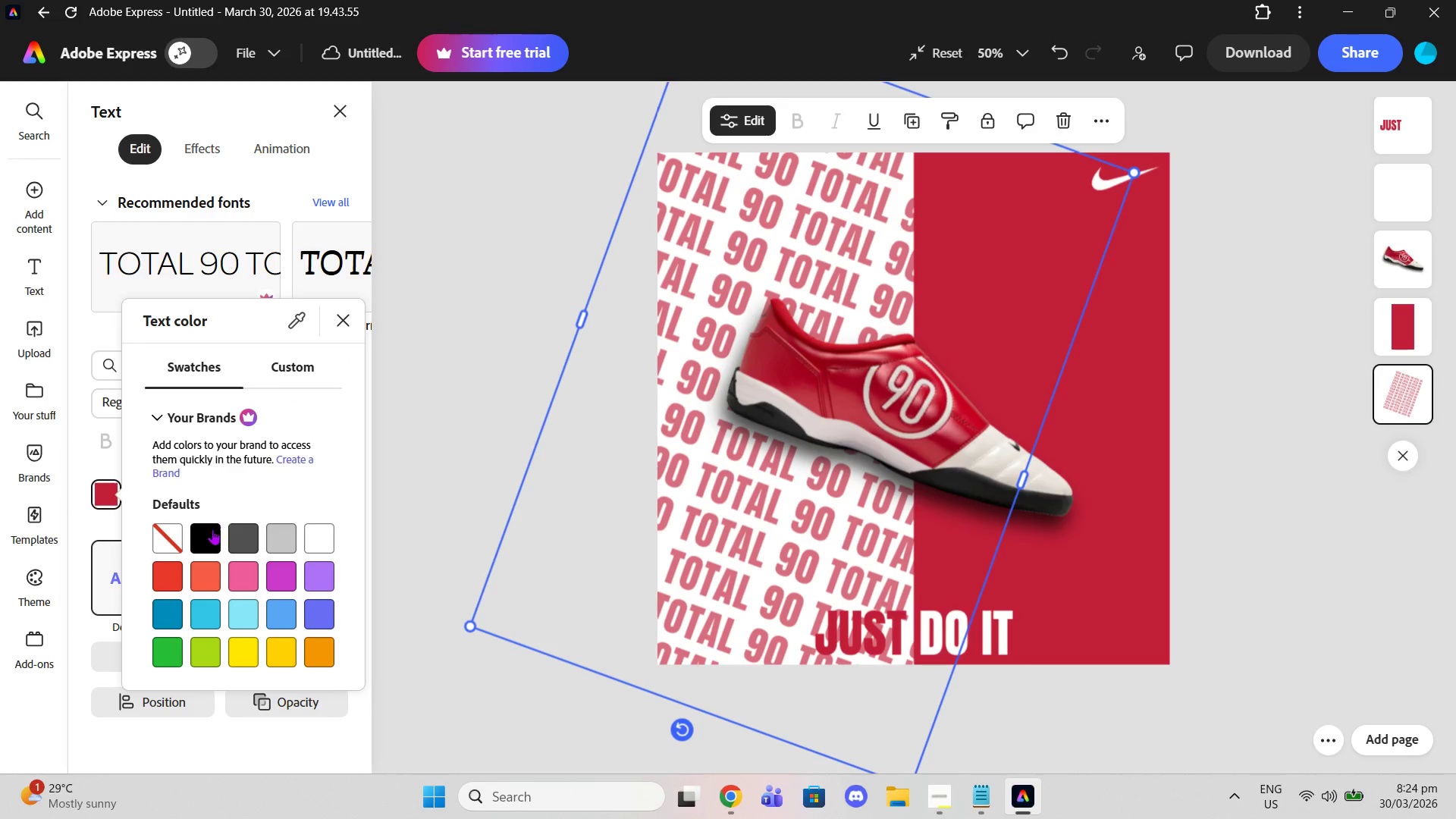 
left_click([209, 530])
 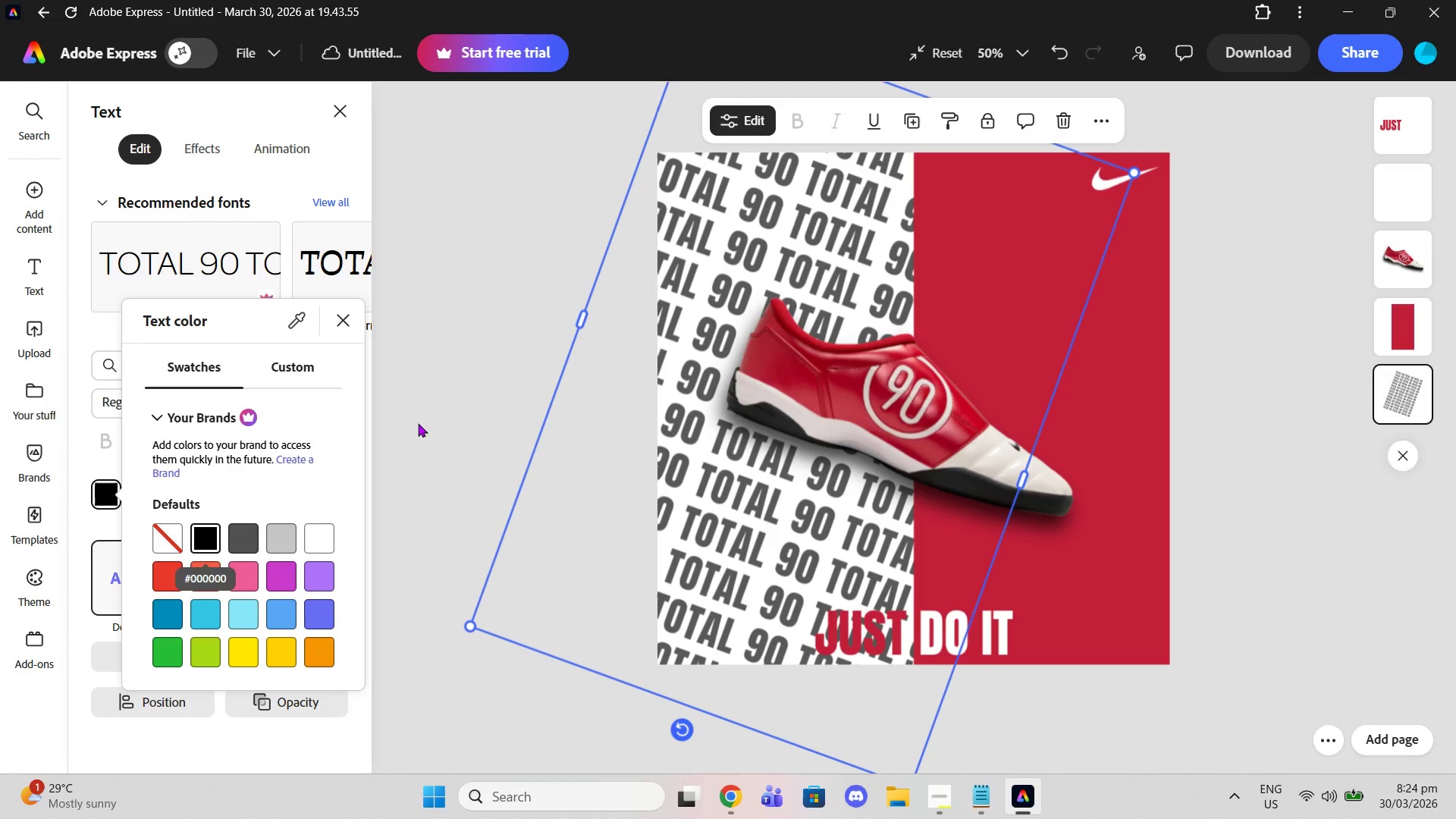 
left_click([459, 389])
 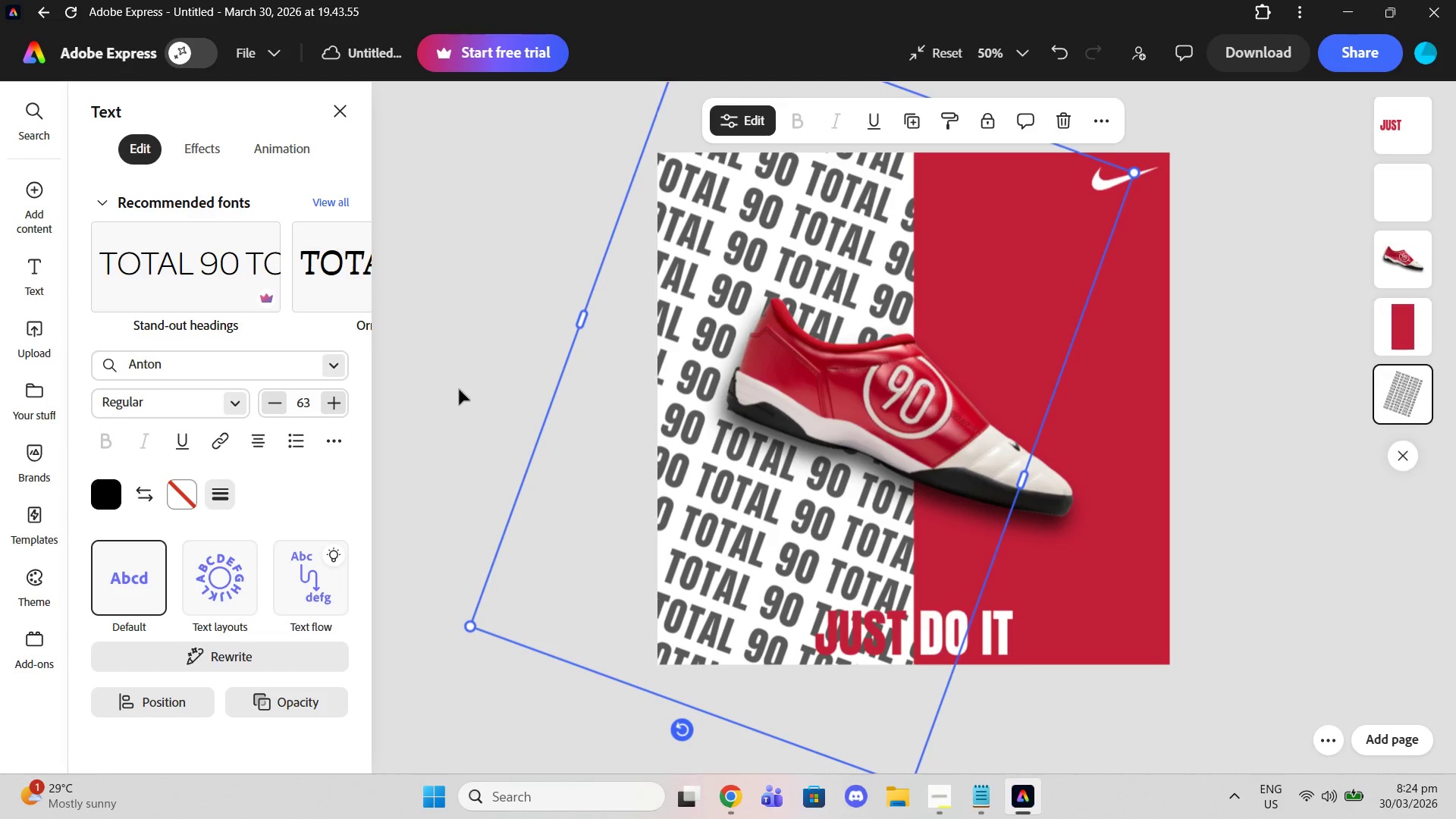 
left_click([459, 389])
 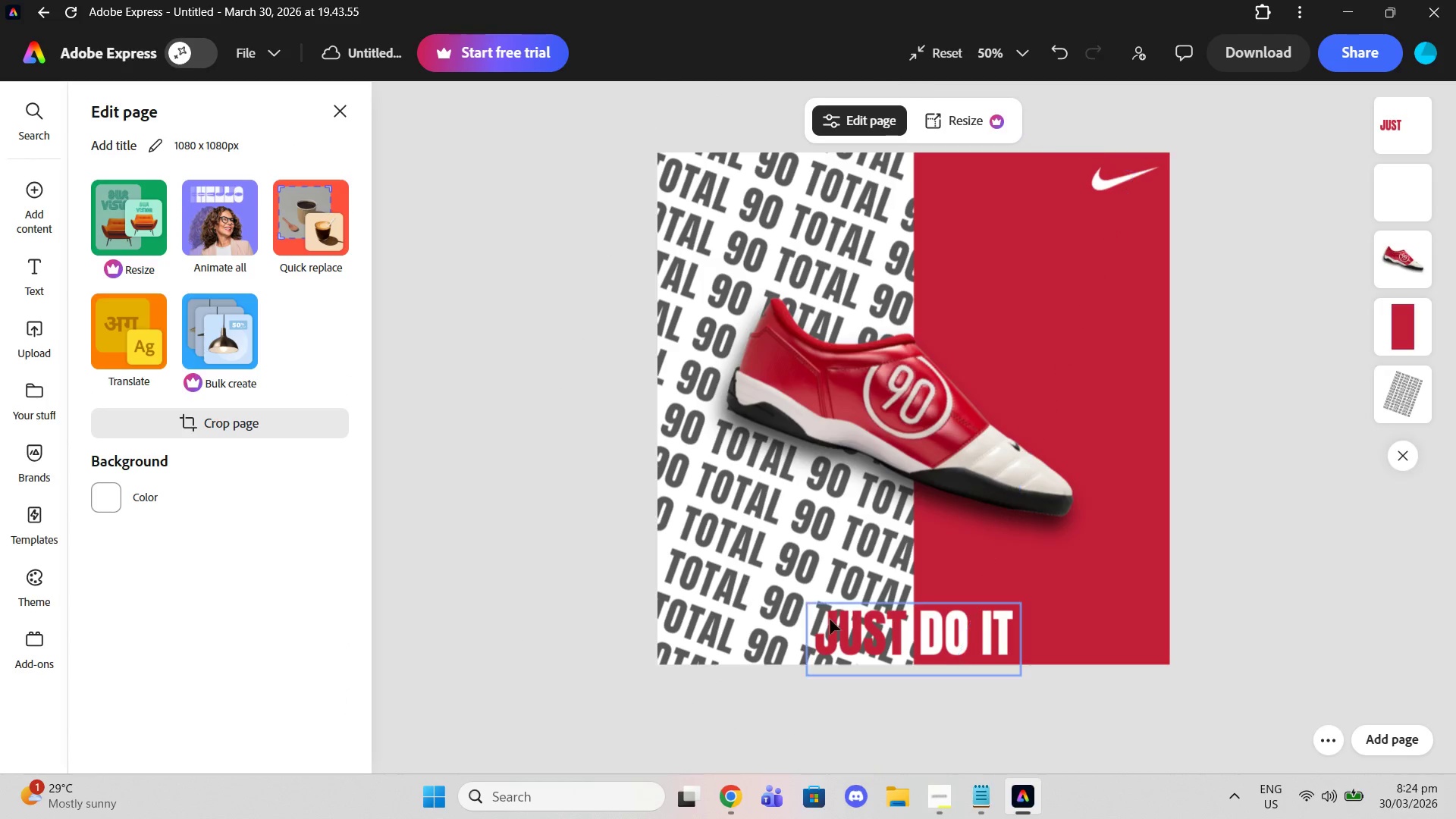 
left_click([854, 627])
 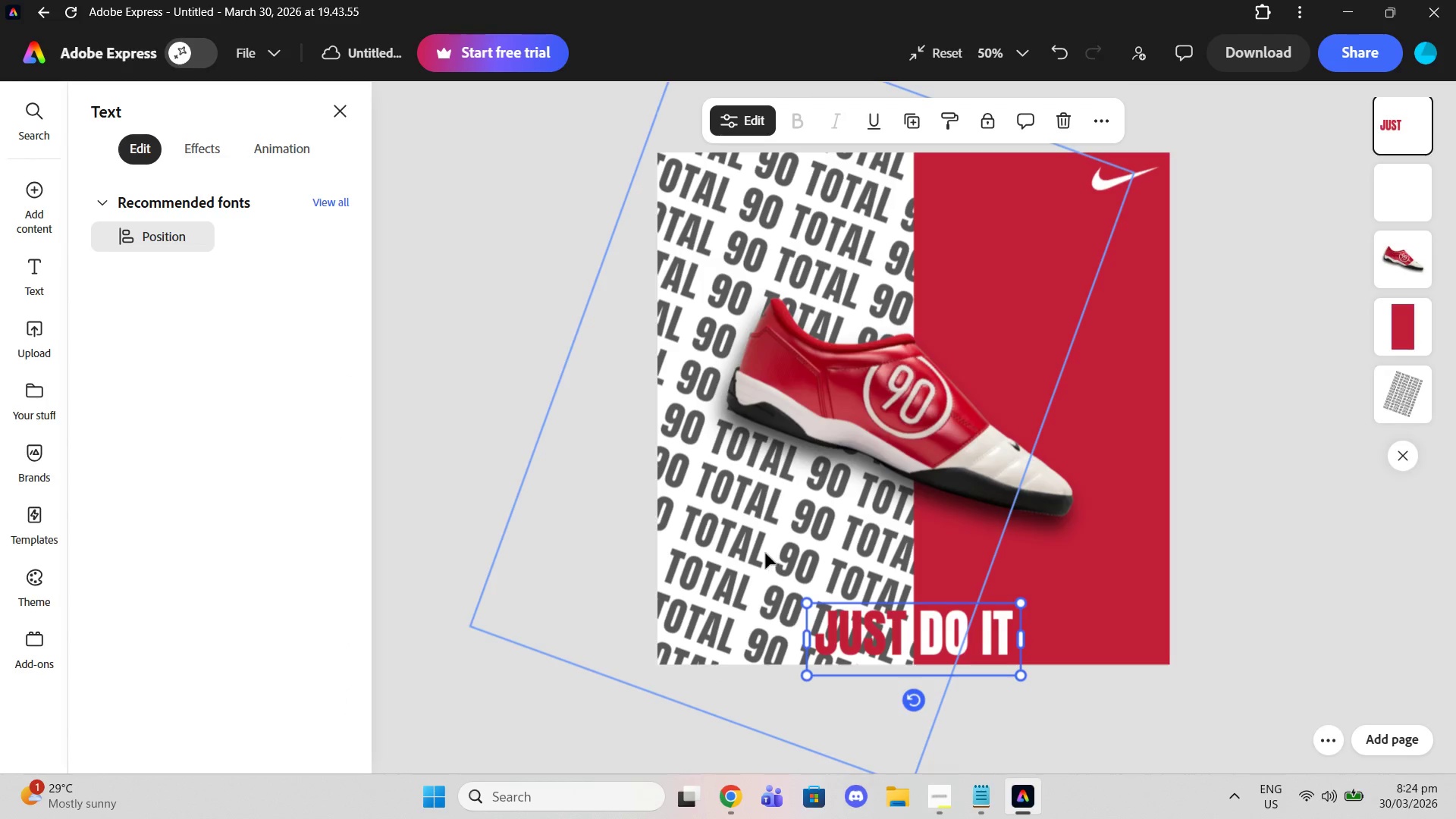 
left_click([764, 553])
 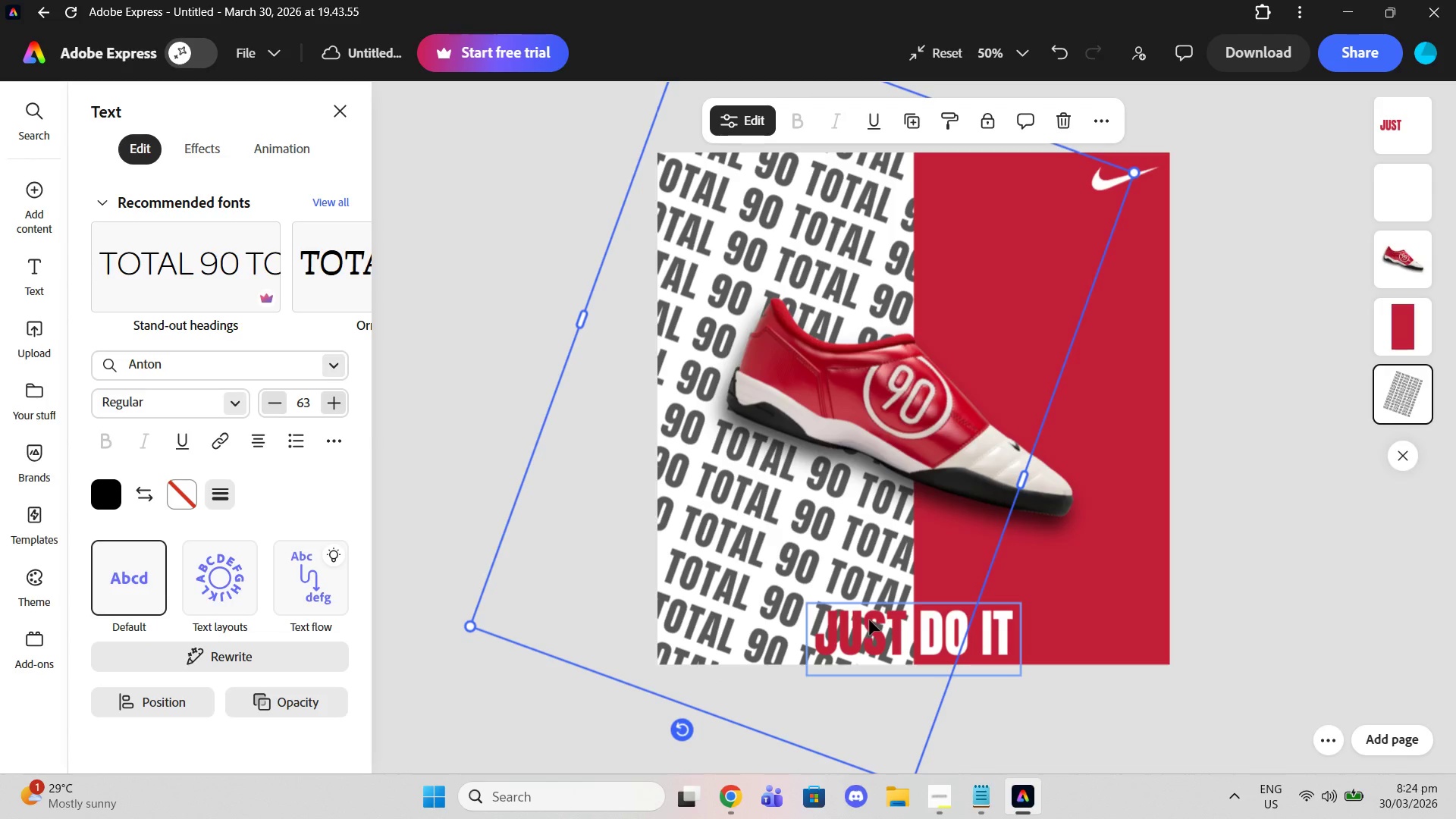 
double_click([764, 544])
 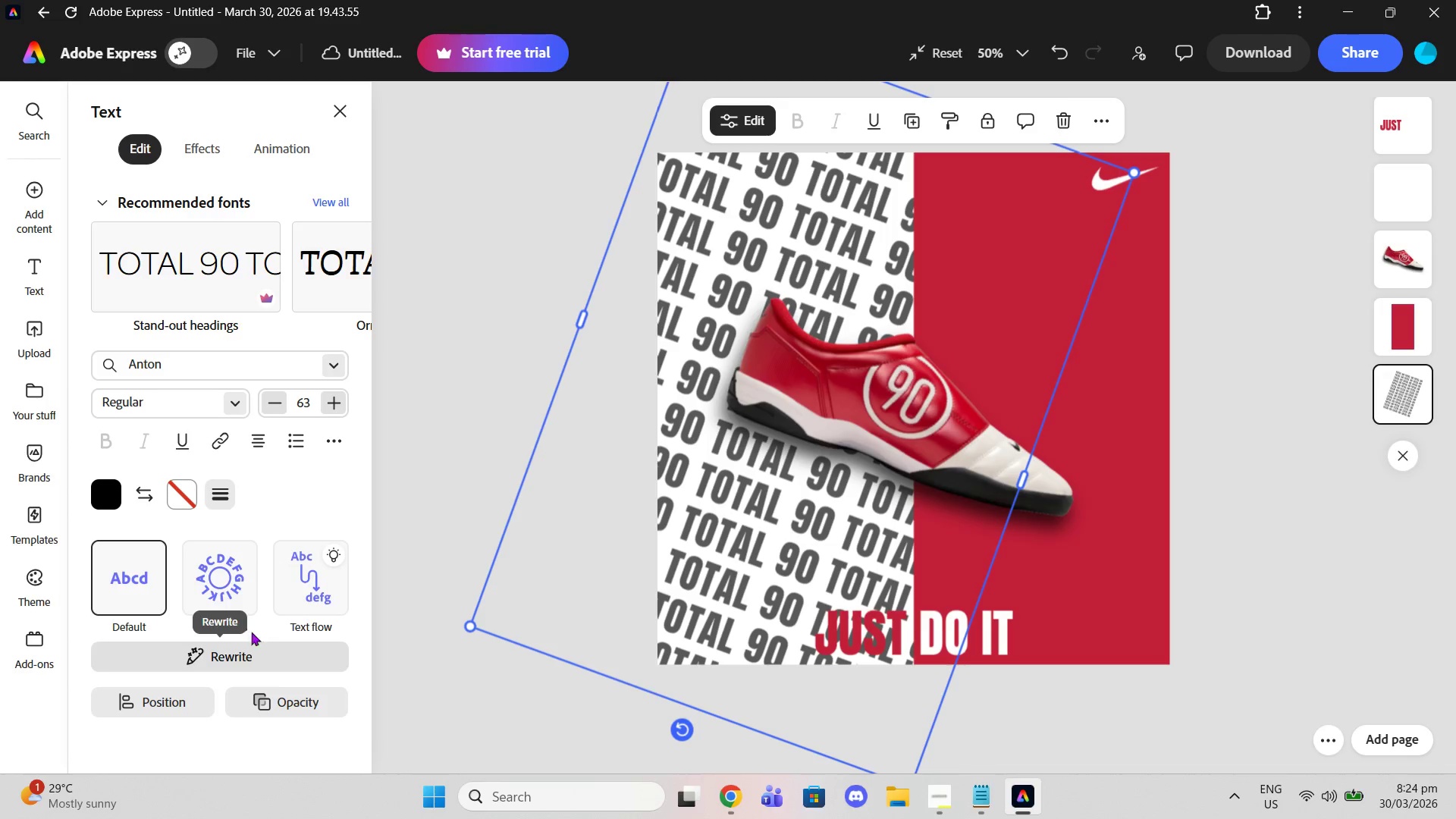 
left_click([278, 699])
 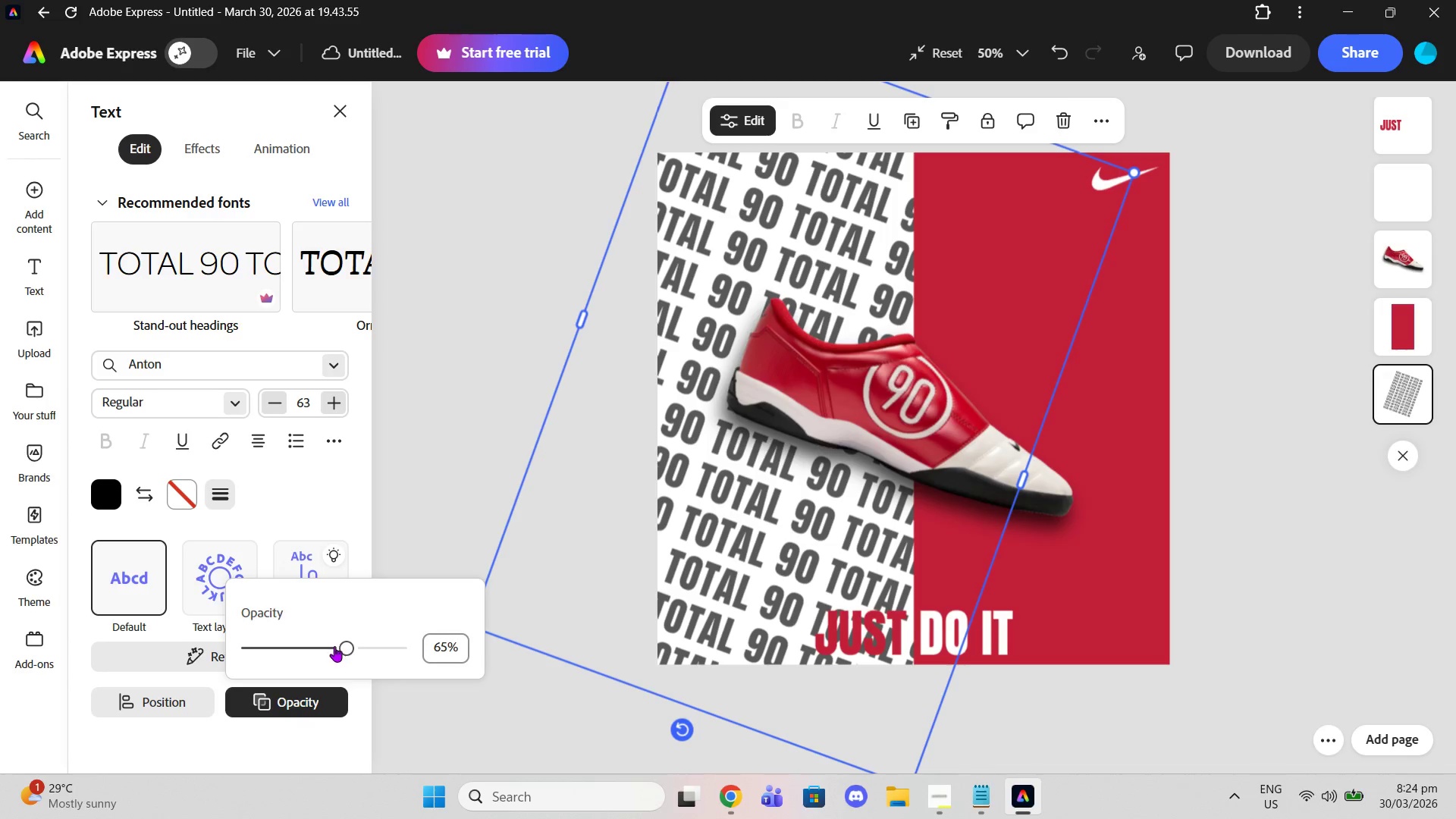 
left_click_drag(start_coordinate=[334, 646], to_coordinate=[307, 641])
 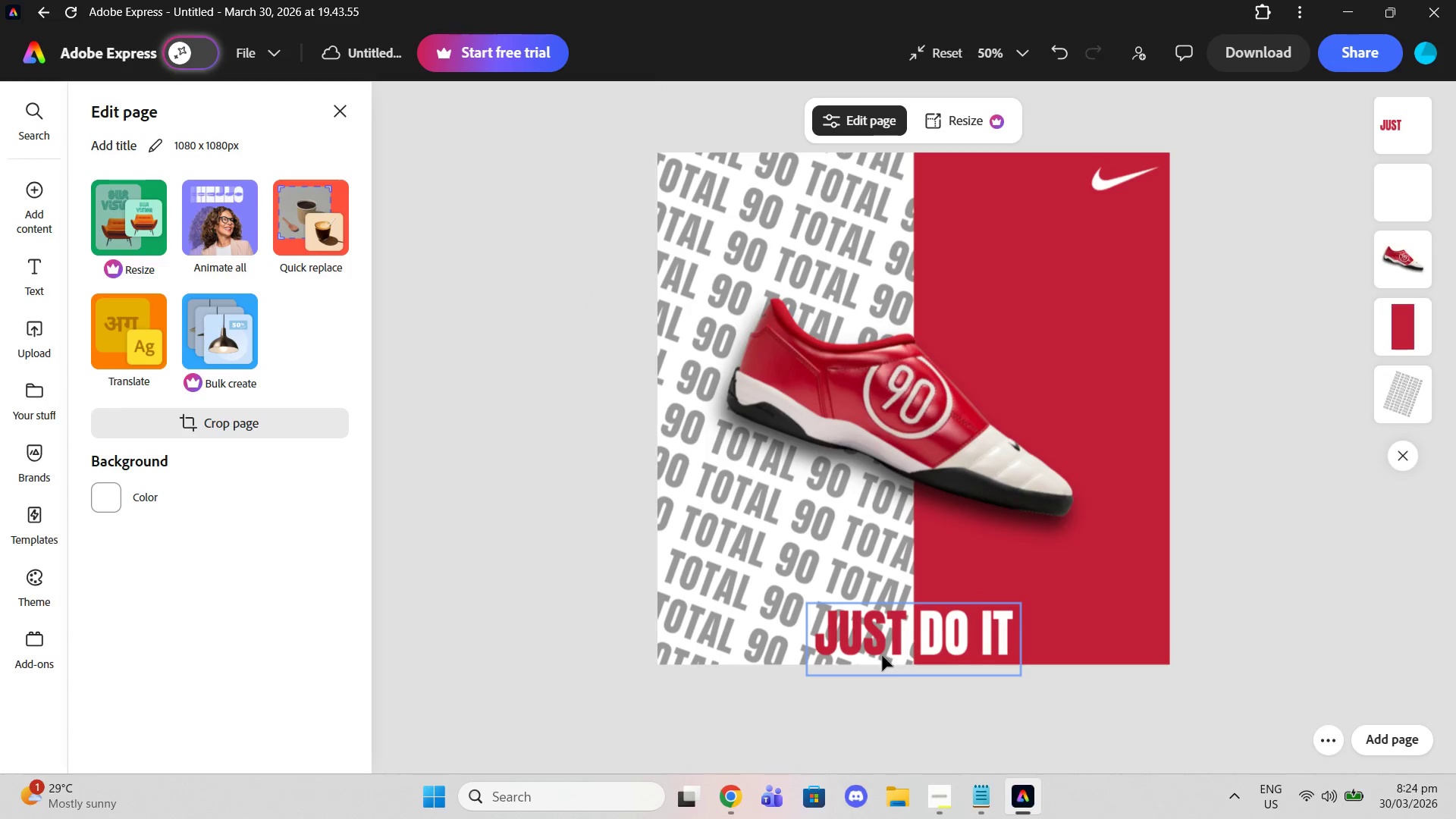 
left_click([881, 645])
 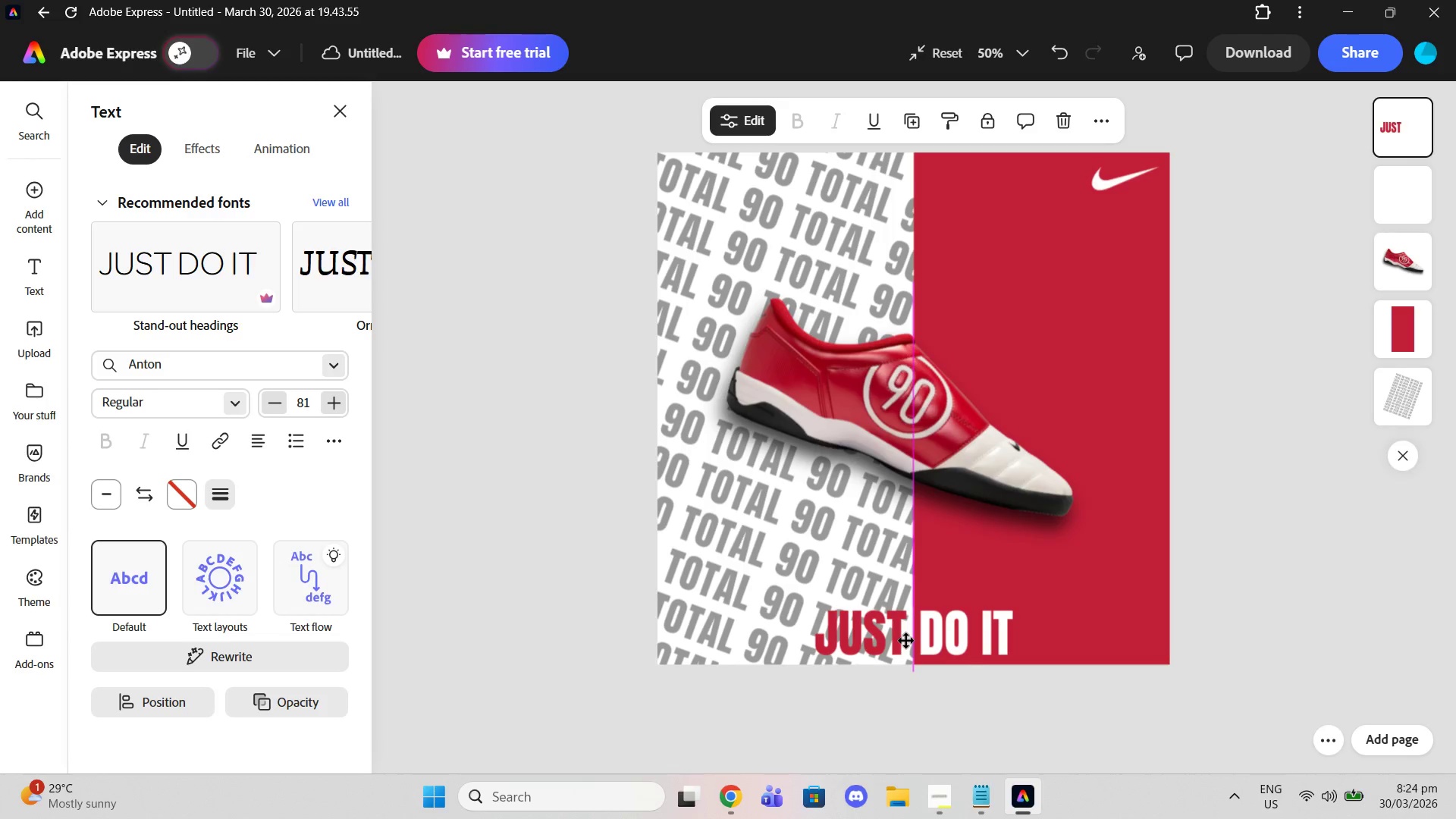 
left_click([1003, 642])
 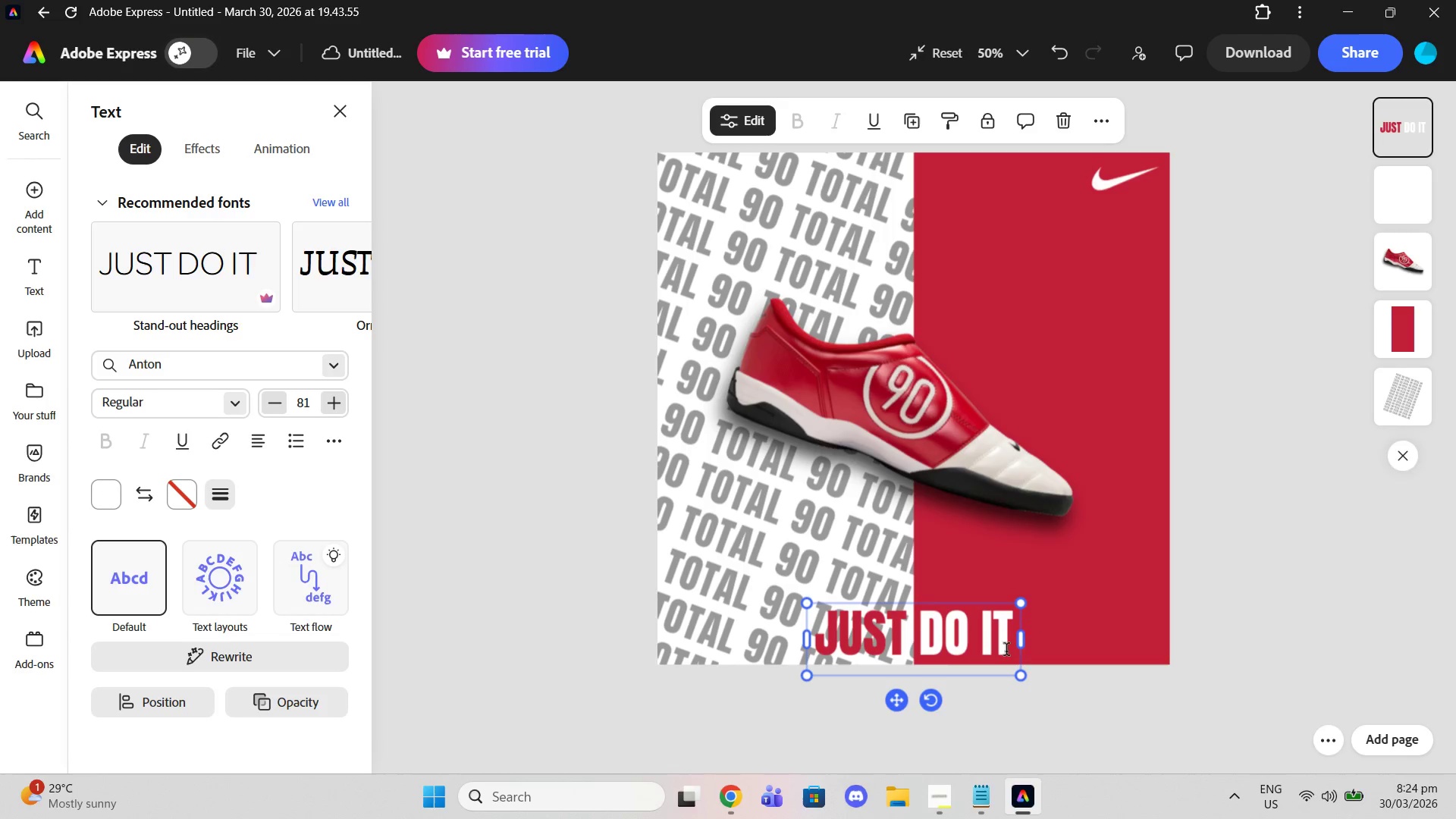 
key(Period)
 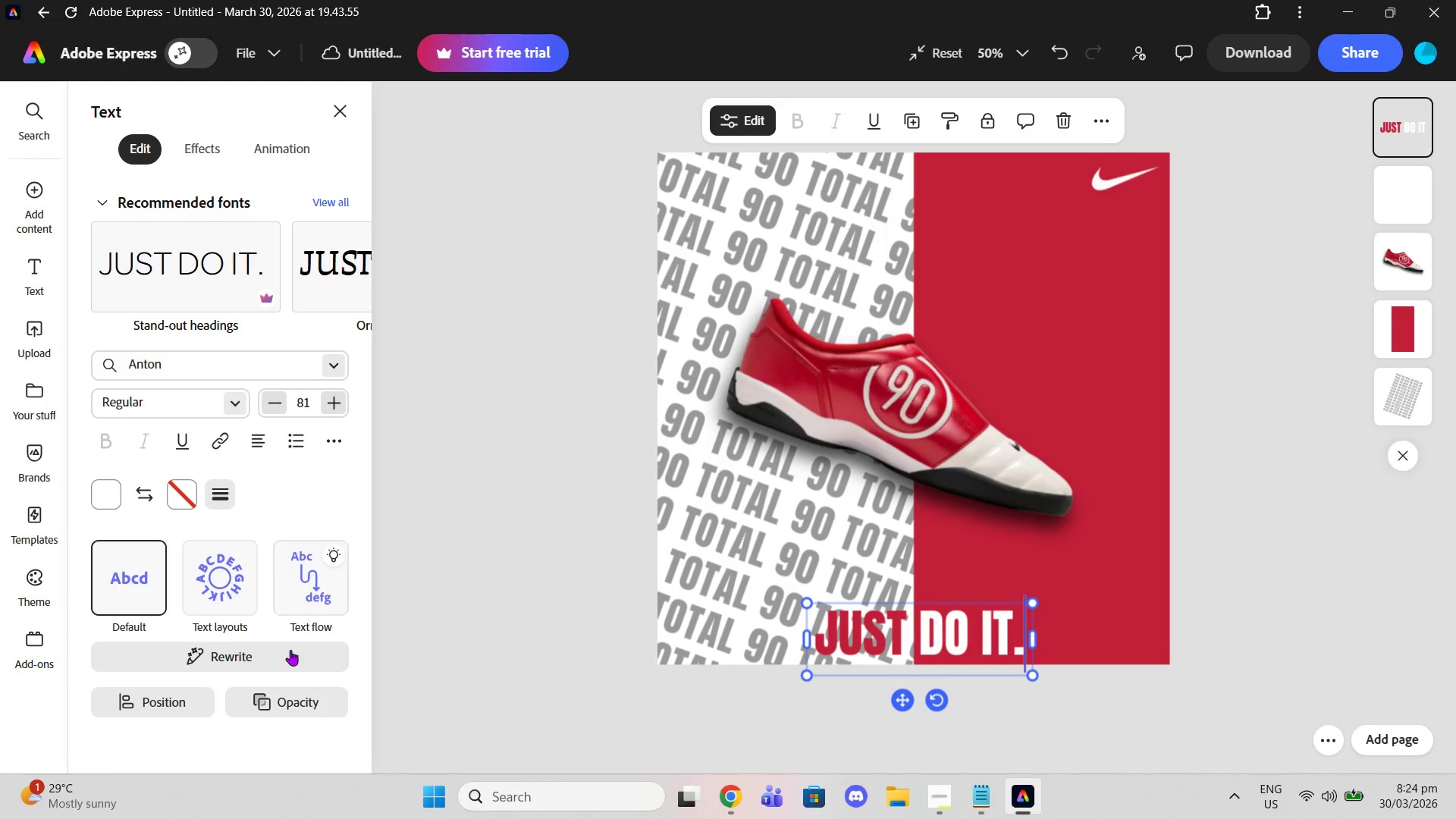 
left_click([180, 701])
 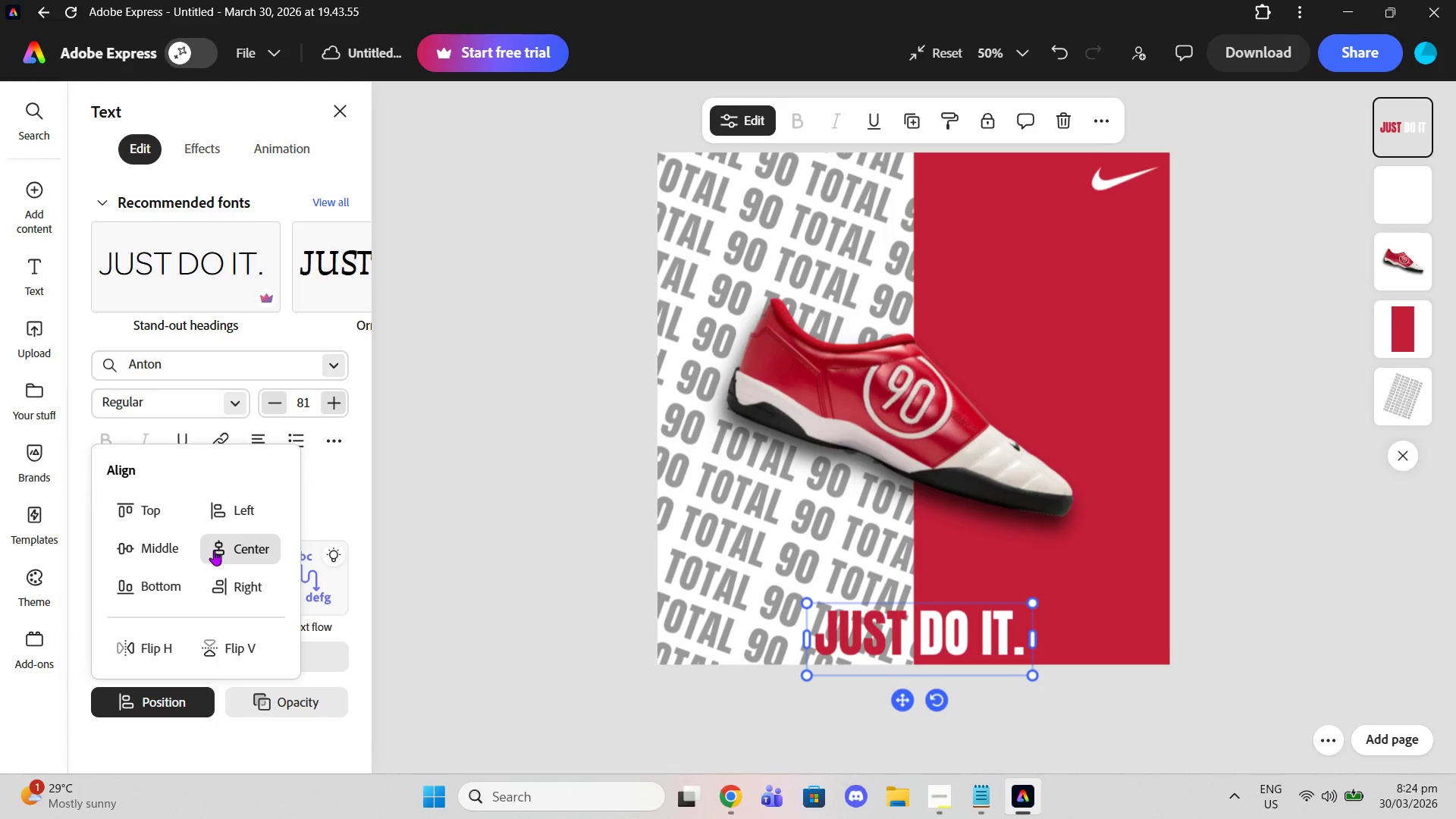 
left_click([214, 550])
 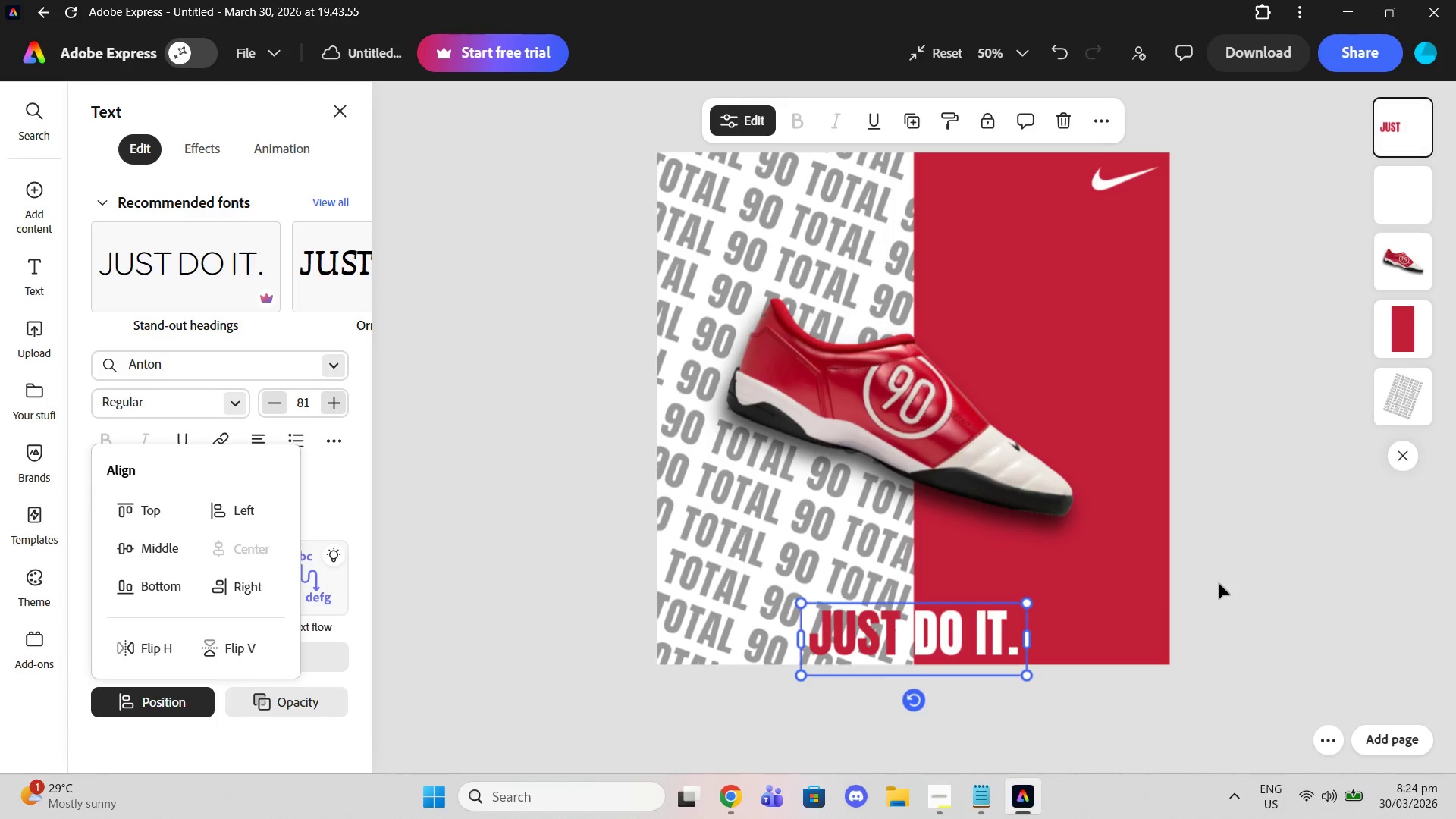 
double_click([1219, 583])
 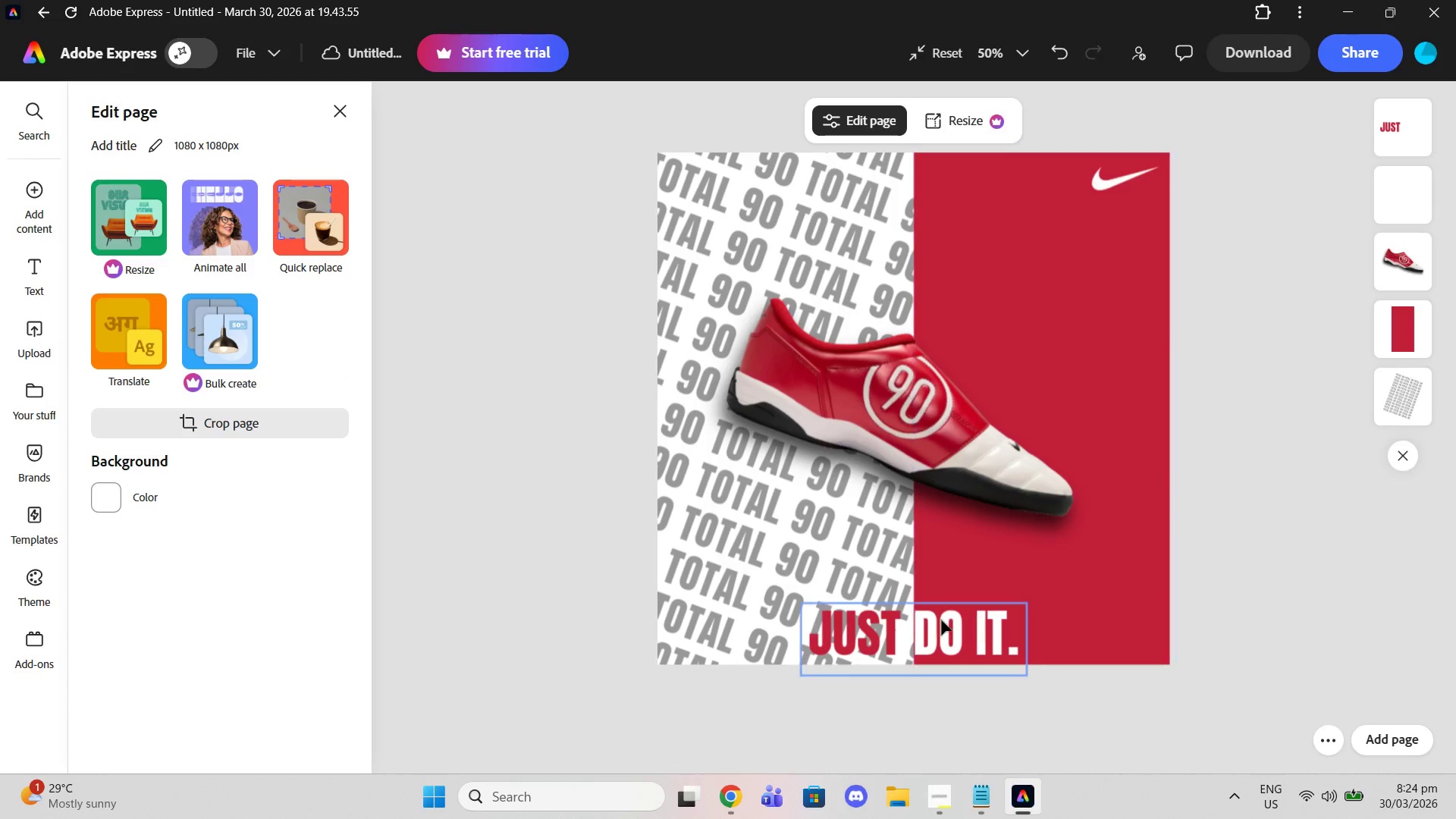 
left_click([924, 620])
 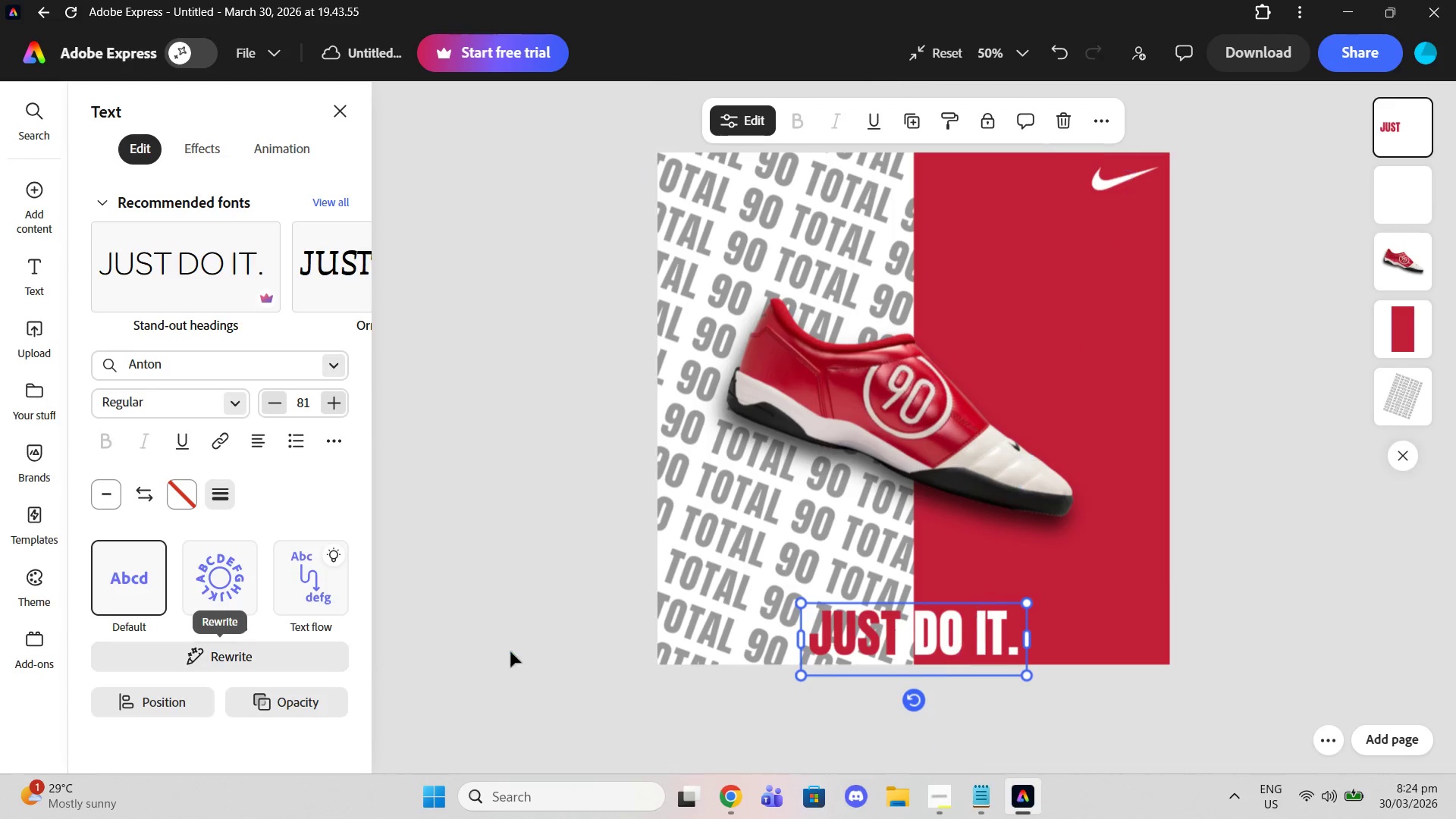 
left_click_drag(start_coordinate=[896, 635], to_coordinate=[1008, 596])
 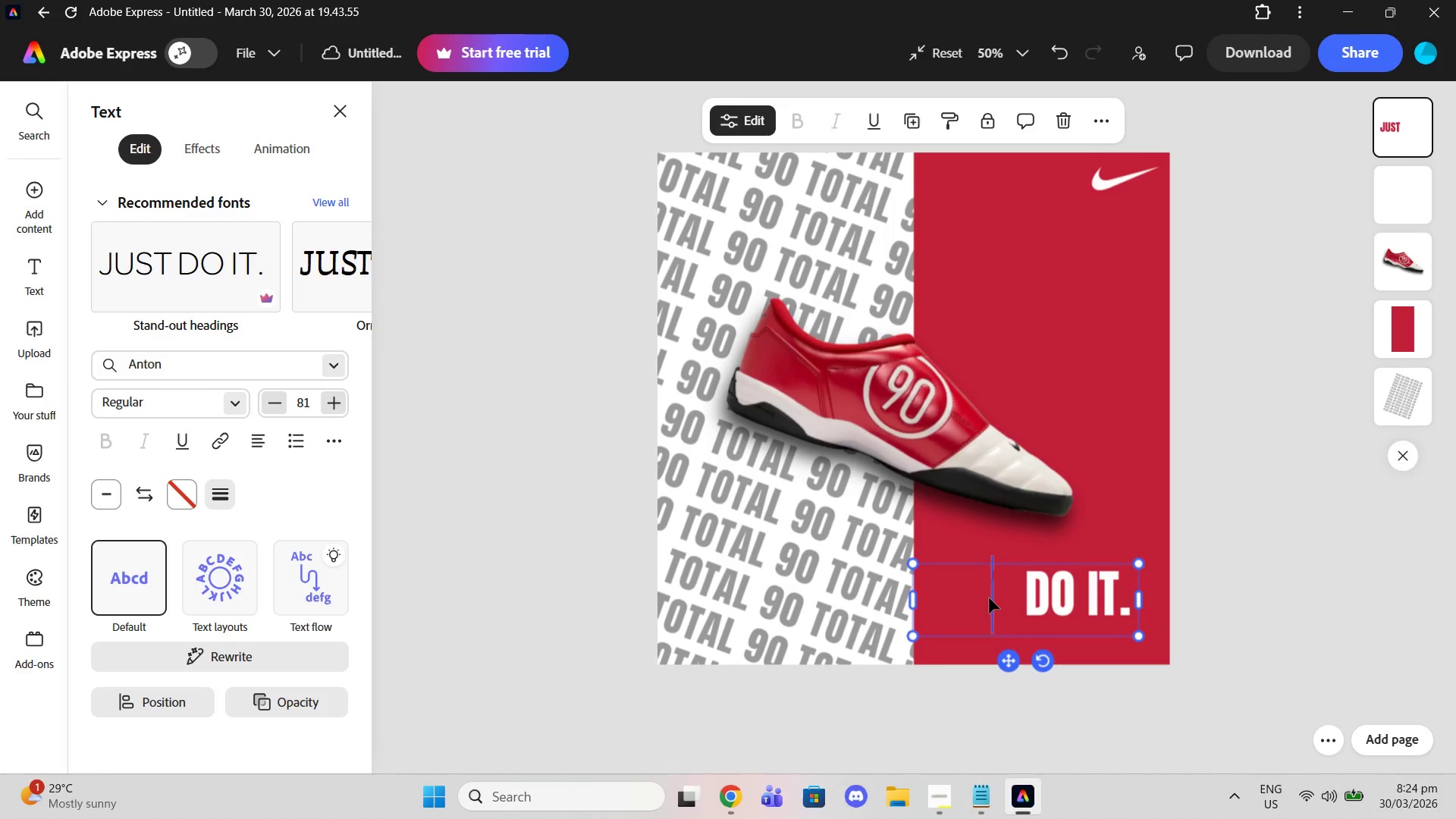 
double_click([989, 598])
 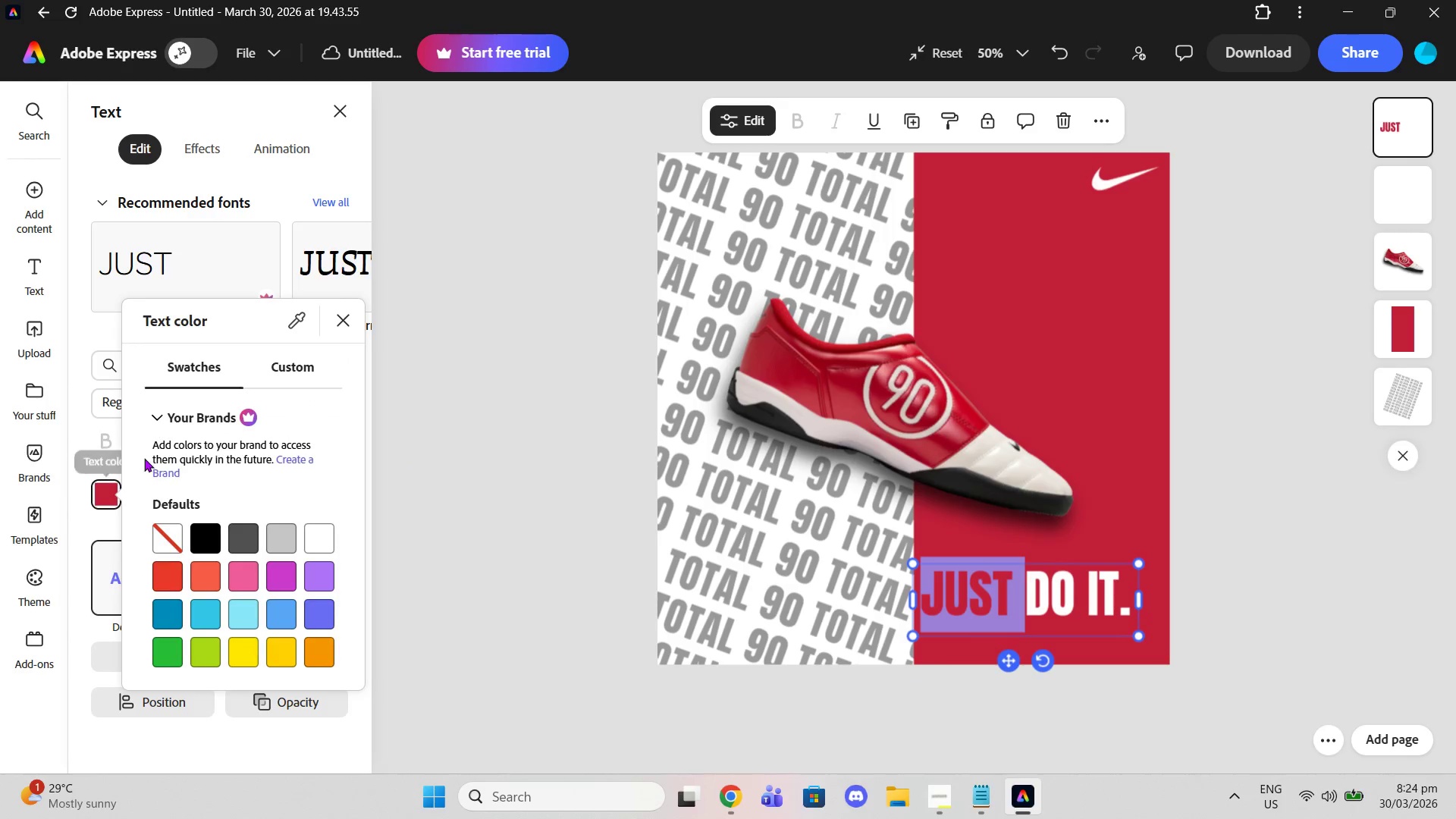 
left_click([311, 536])
 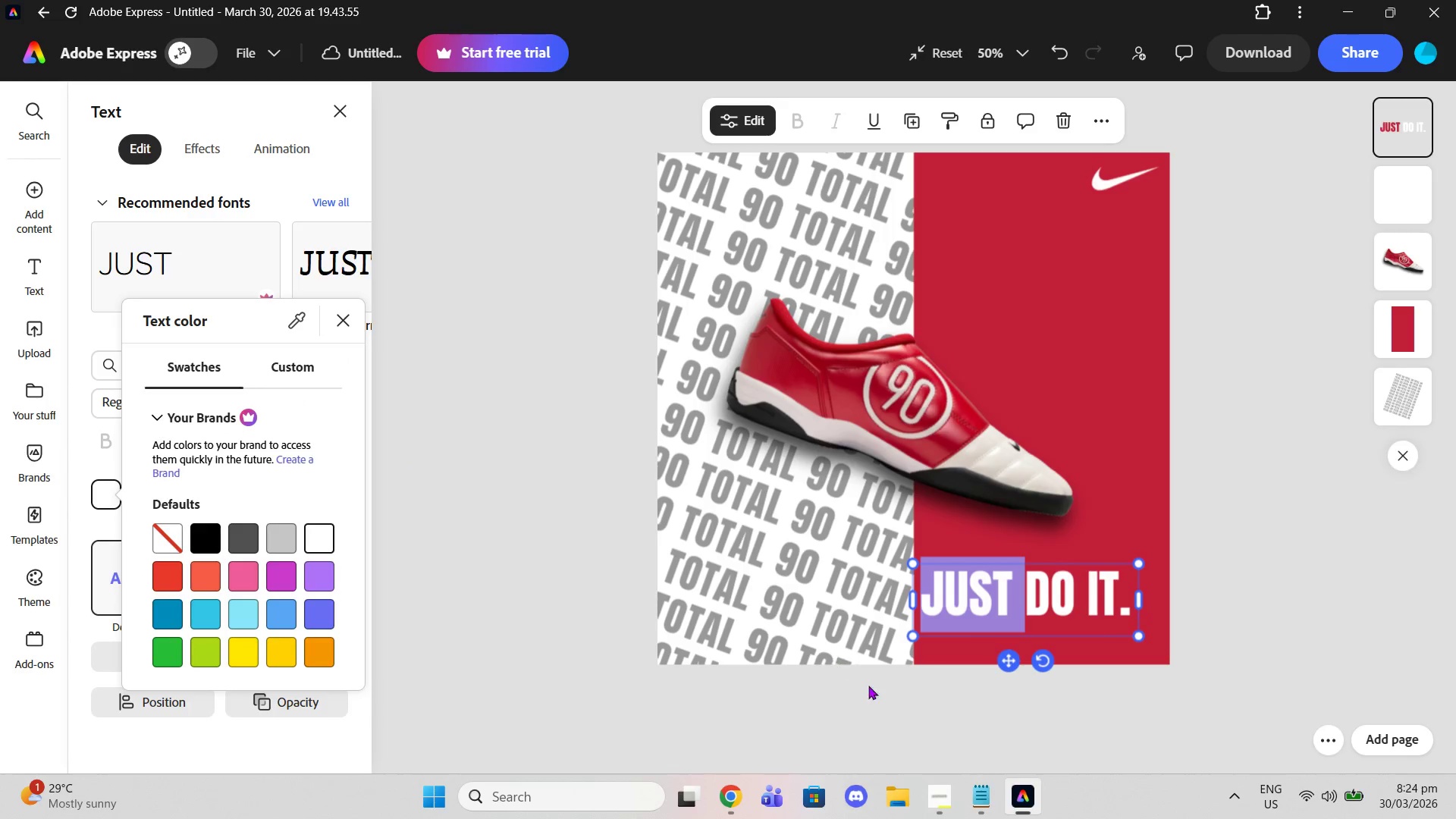 
left_click([924, 709])
 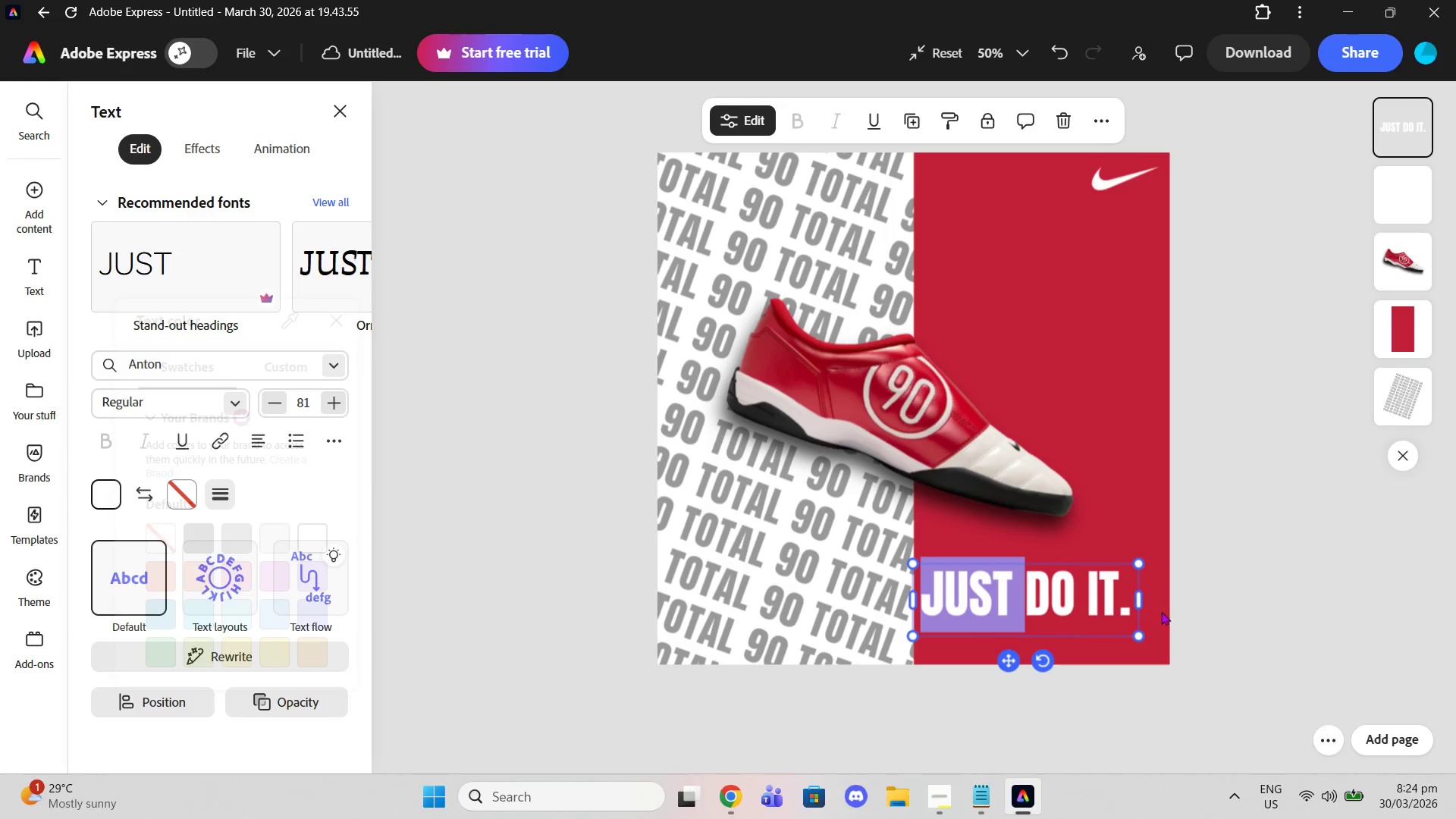 
left_click([1301, 592])
 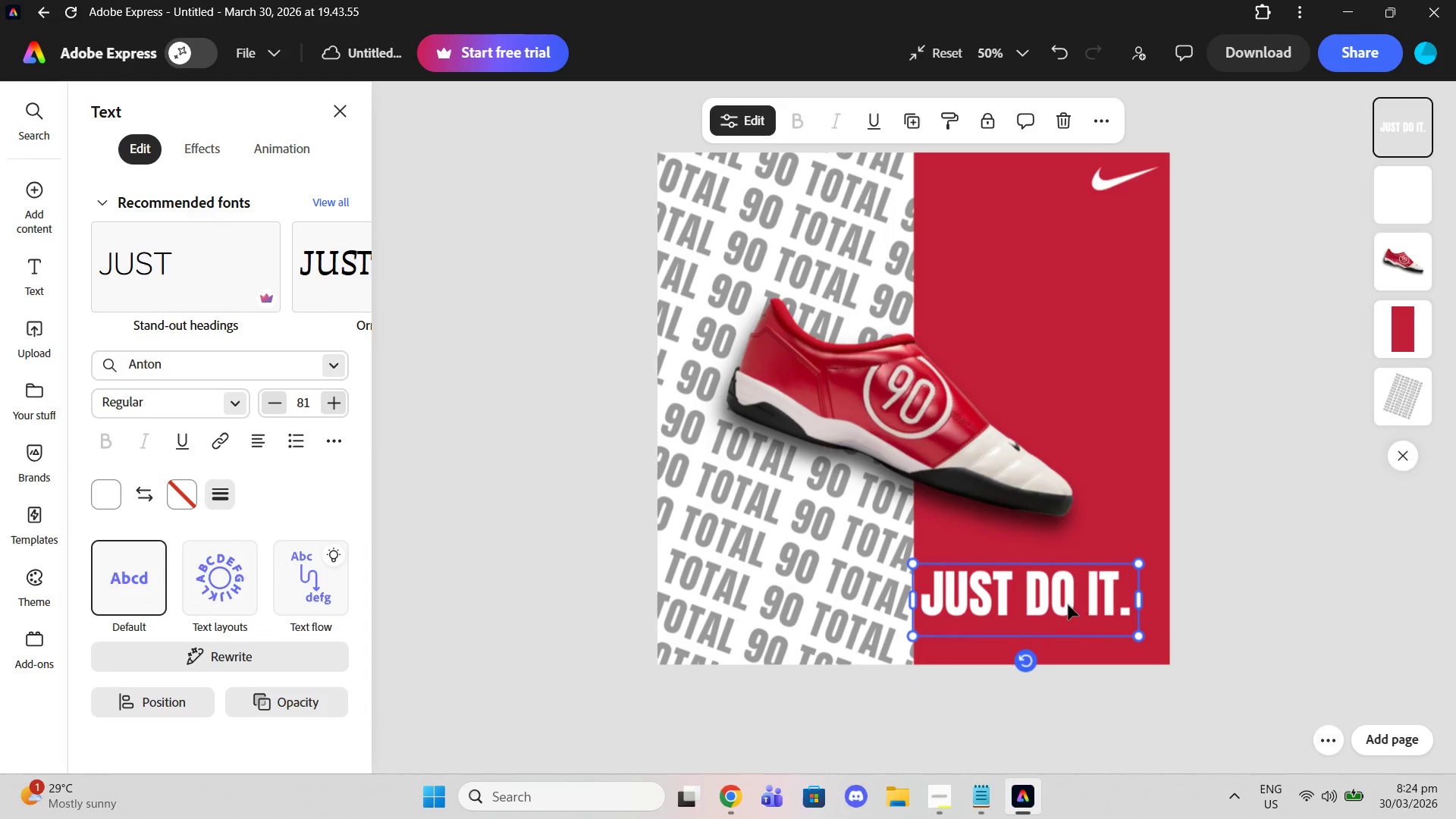 
left_click([1068, 604])
 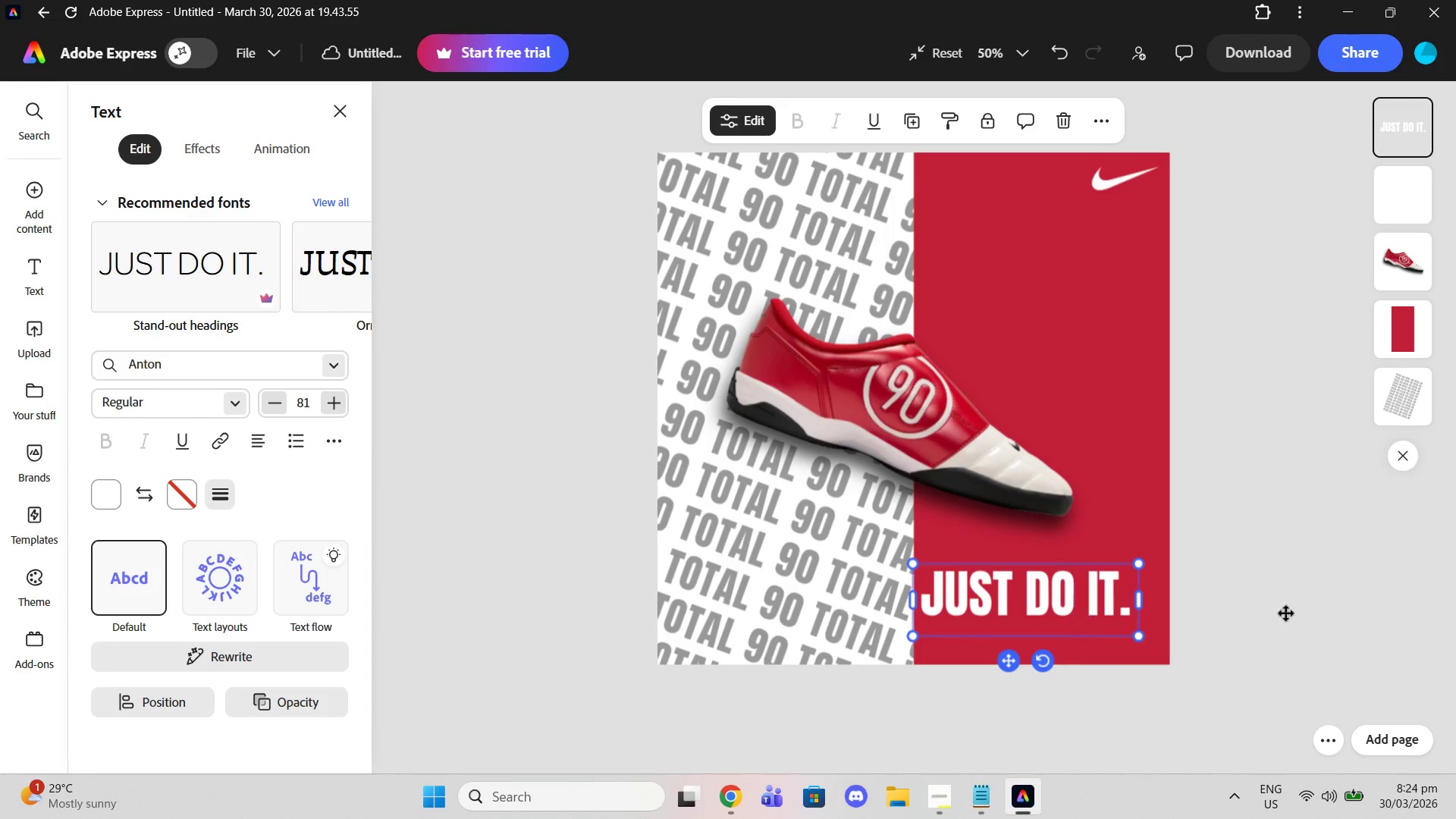 
left_click([1300, 609])
 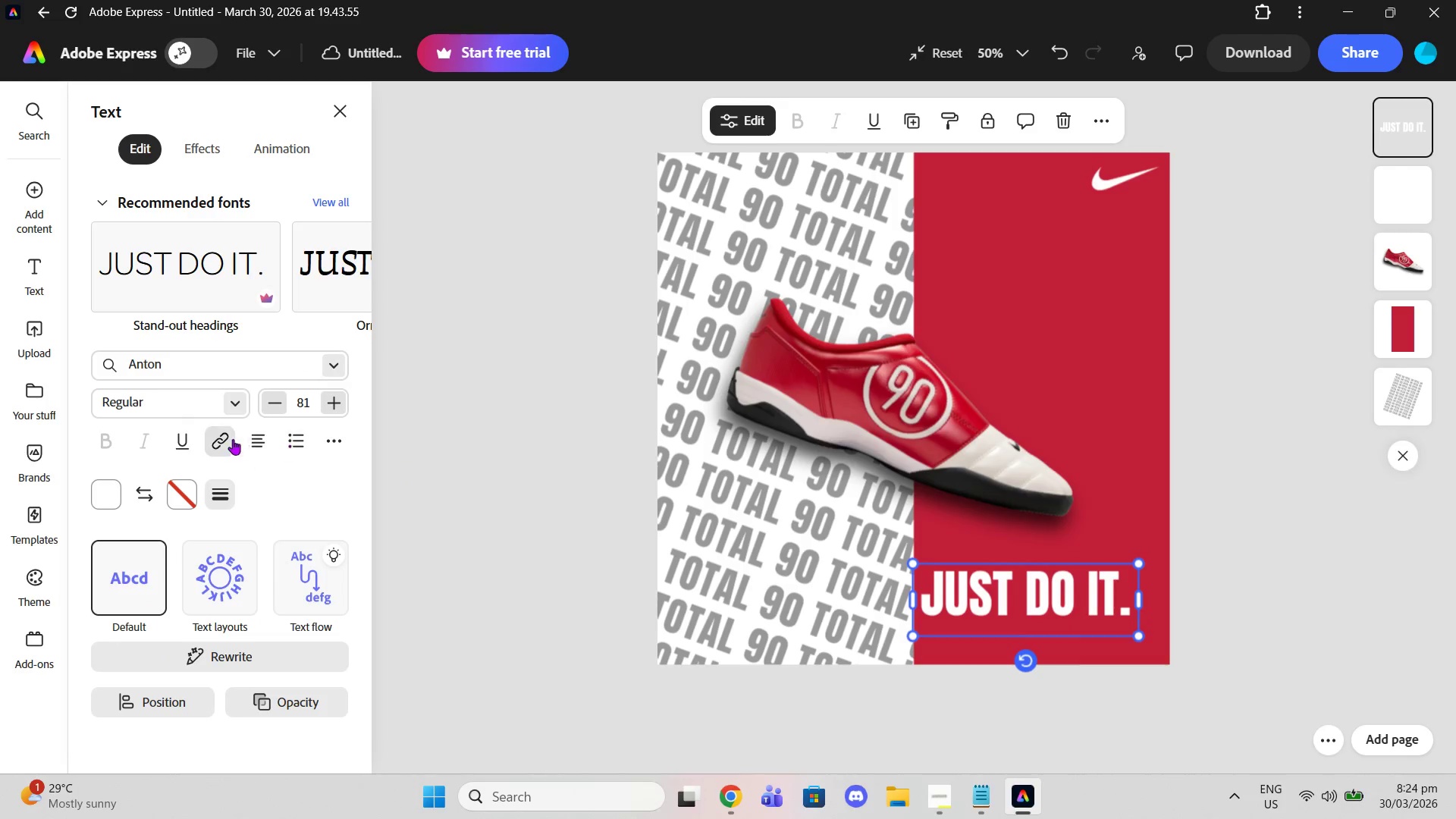 
left_click([326, 442])
 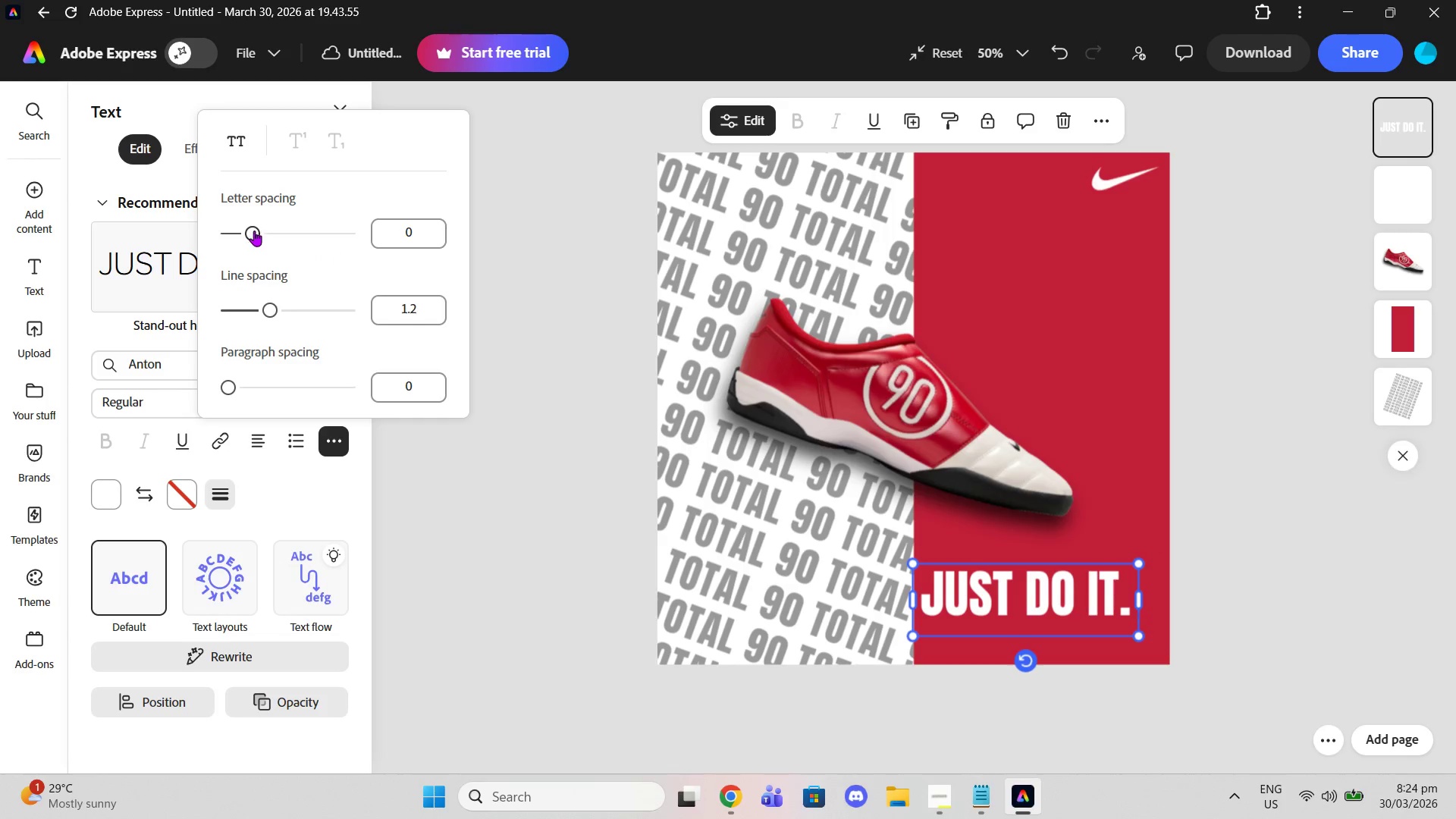 
left_click_drag(start_coordinate=[254, 231], to_coordinate=[247, 231])
 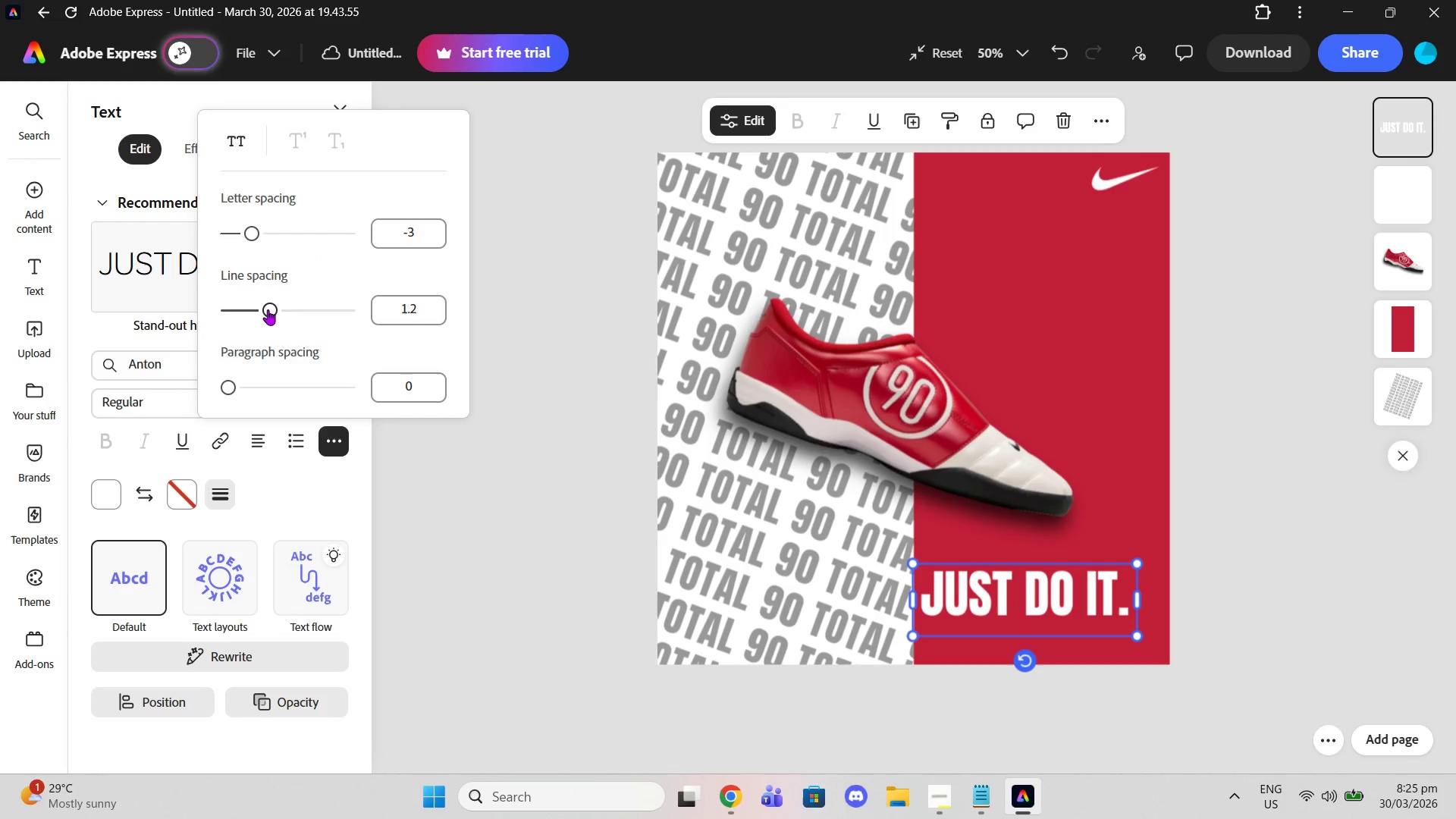 
left_click_drag(start_coordinate=[268, 314], to_coordinate=[206, 312])
 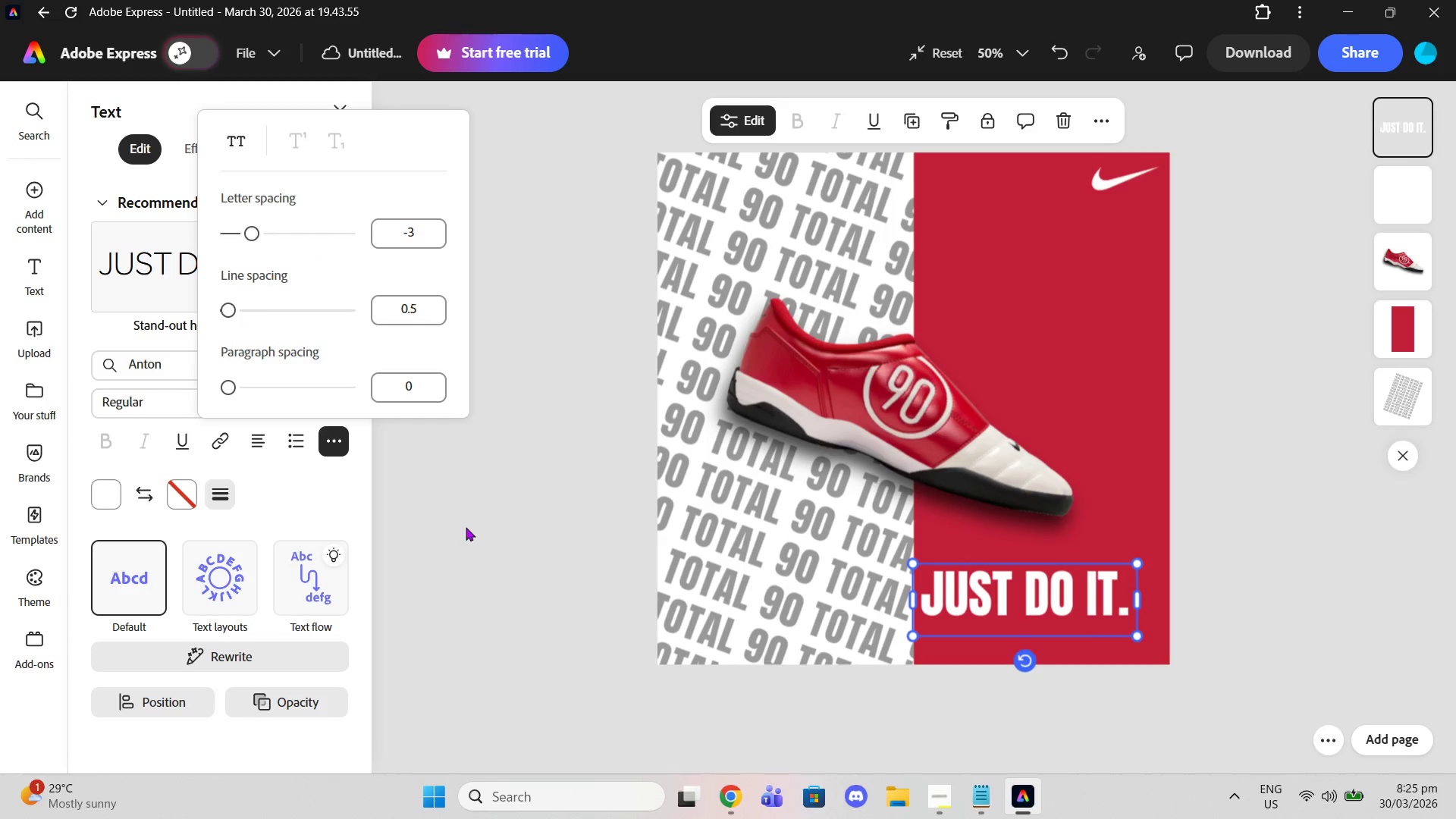 
left_click([466, 527])
 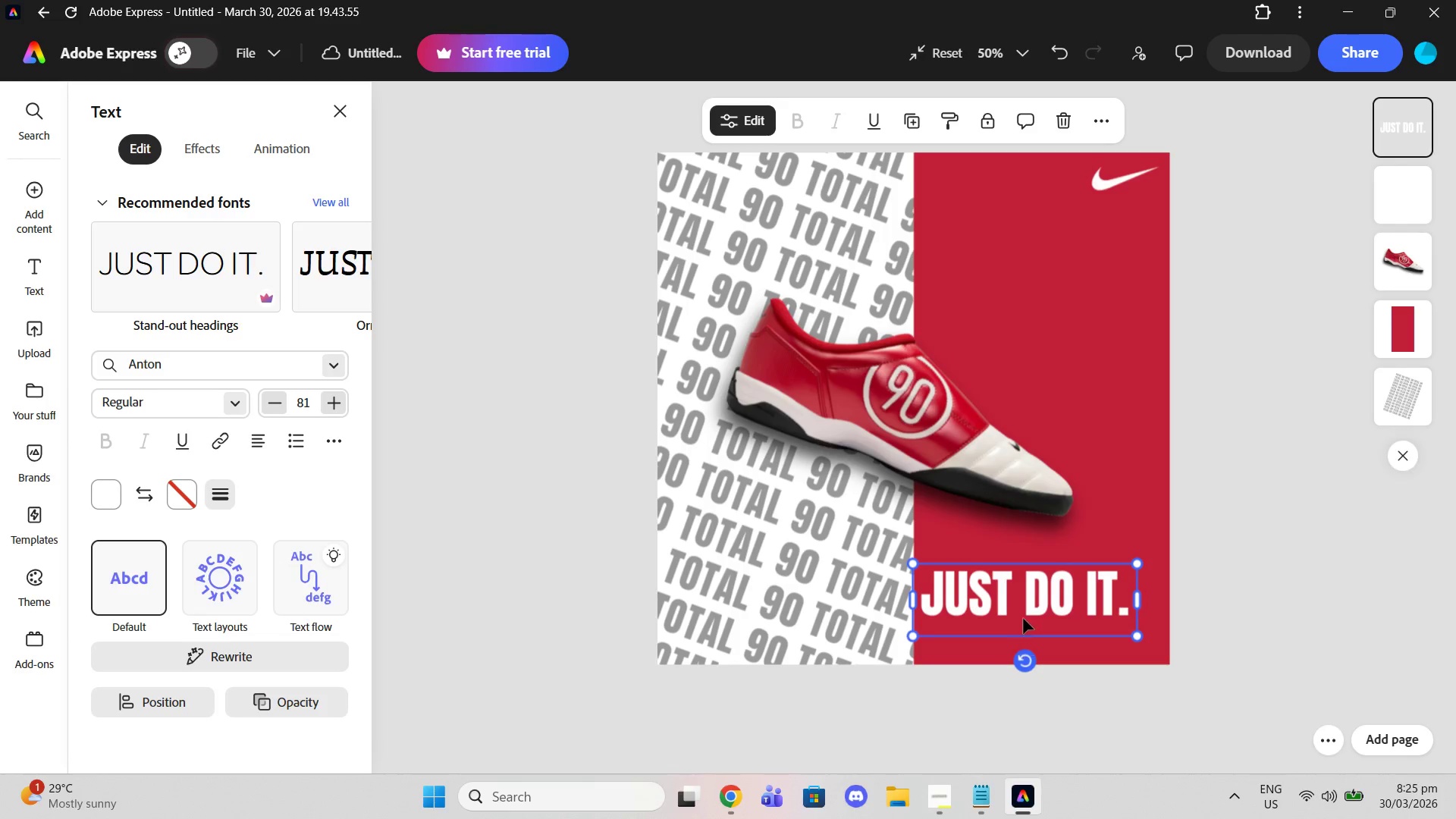 
left_click_drag(start_coordinate=[1023, 614], to_coordinate=[912, 651])
 